 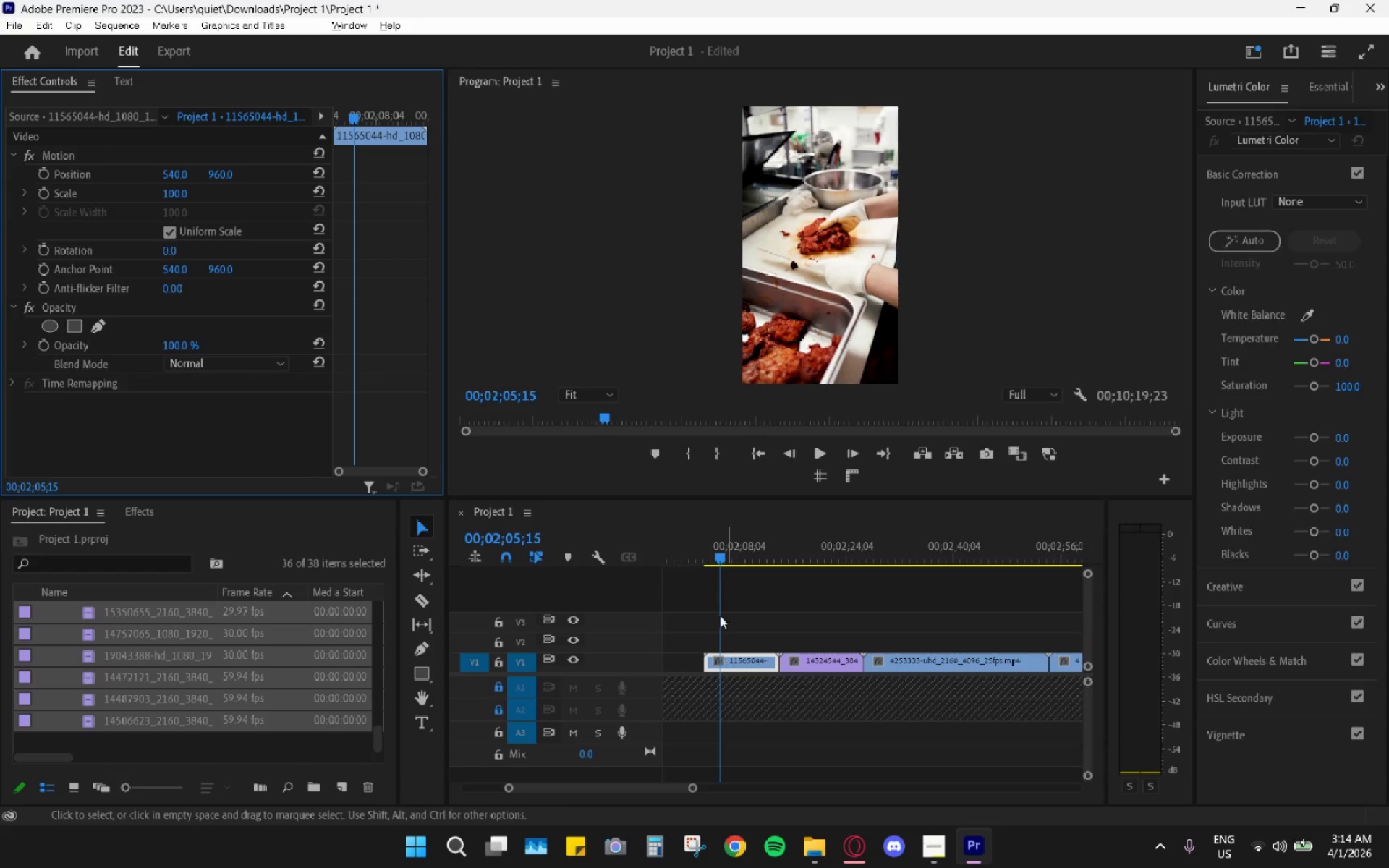 
key(Space)
 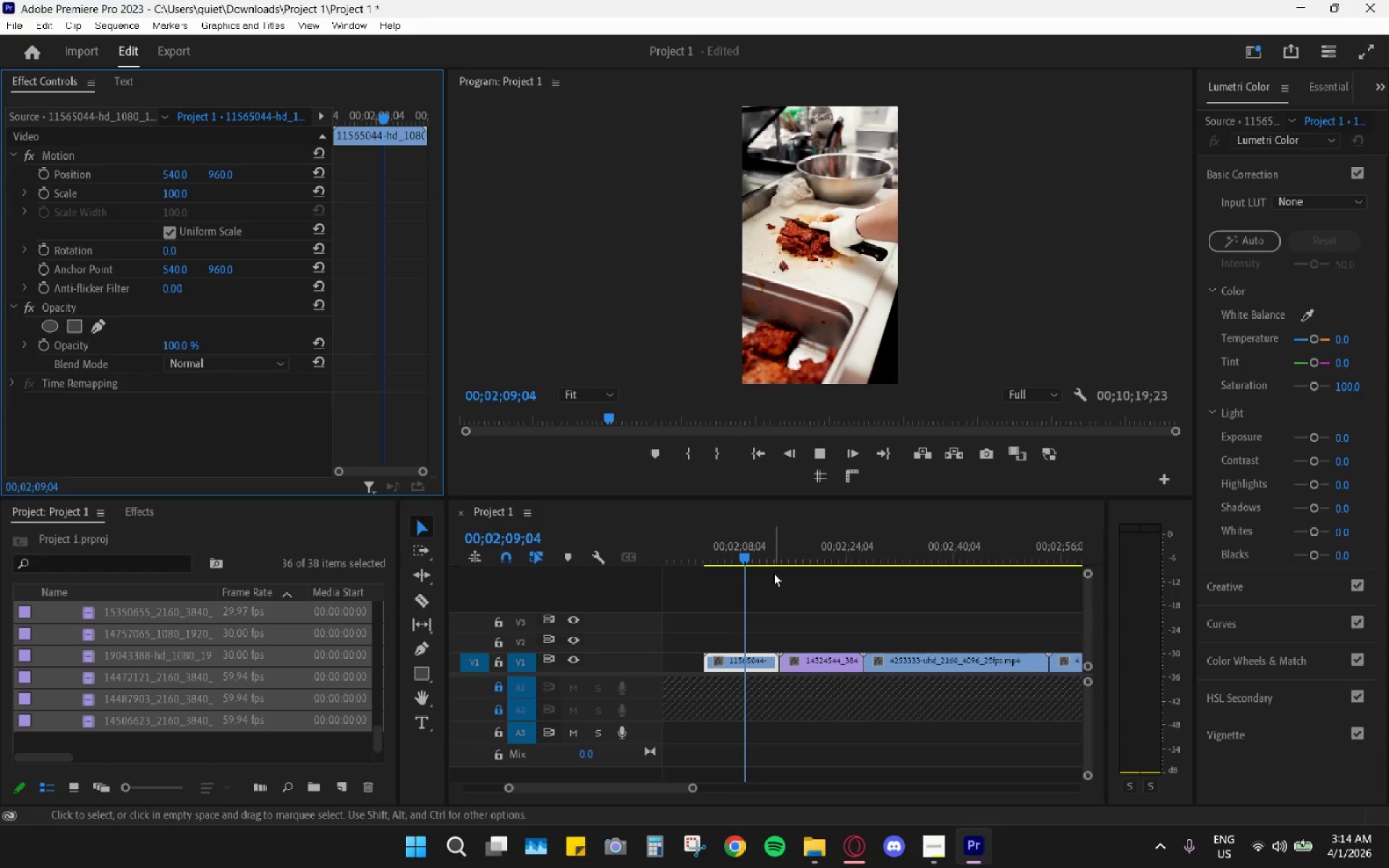 
key(Space)
 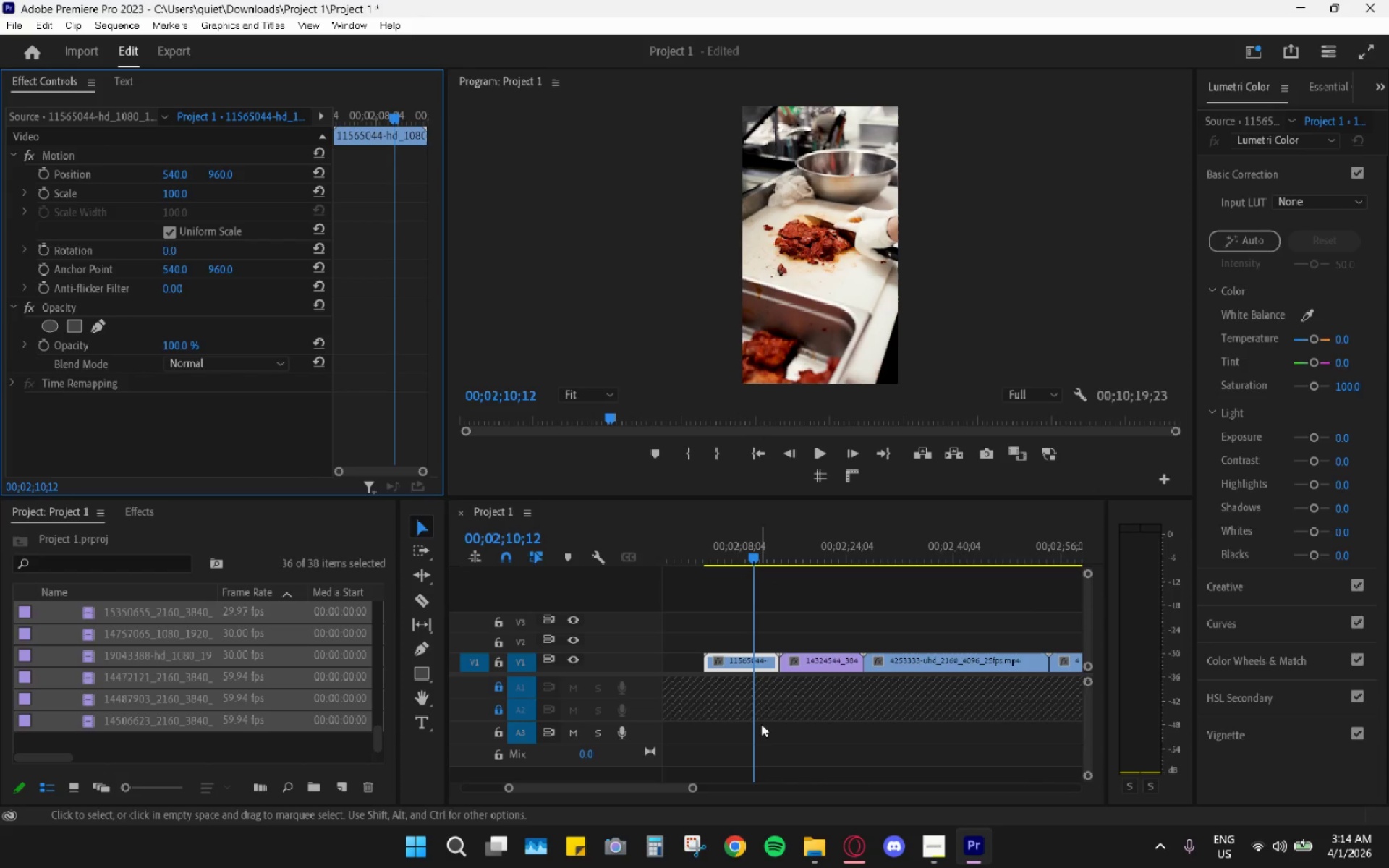 
scroll: coordinate [799, 617], scroll_direction: up, amount: 8.0
 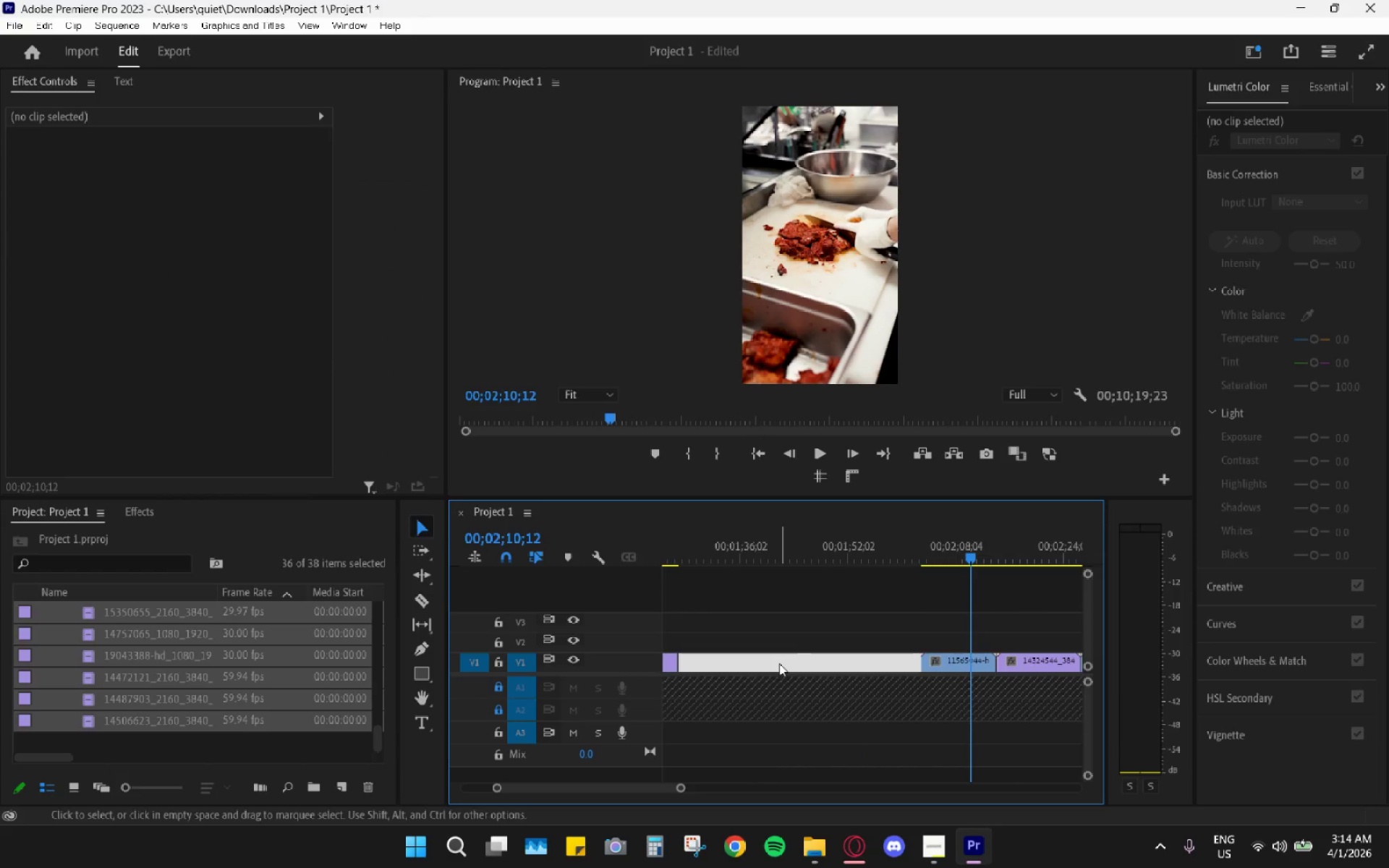 
key(H)
 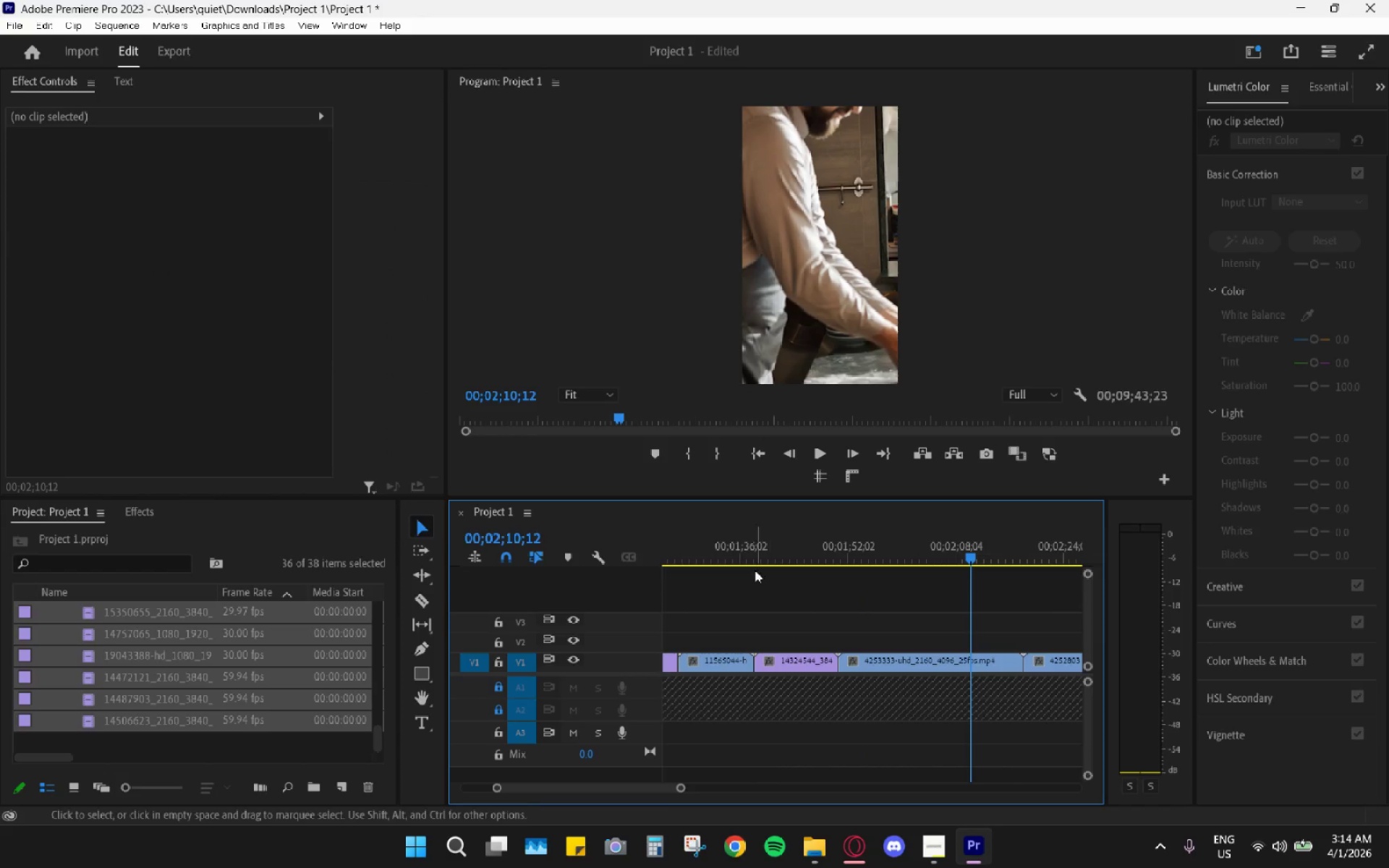 
scroll: coordinate [705, 616], scroll_direction: up, amount: 14.0
 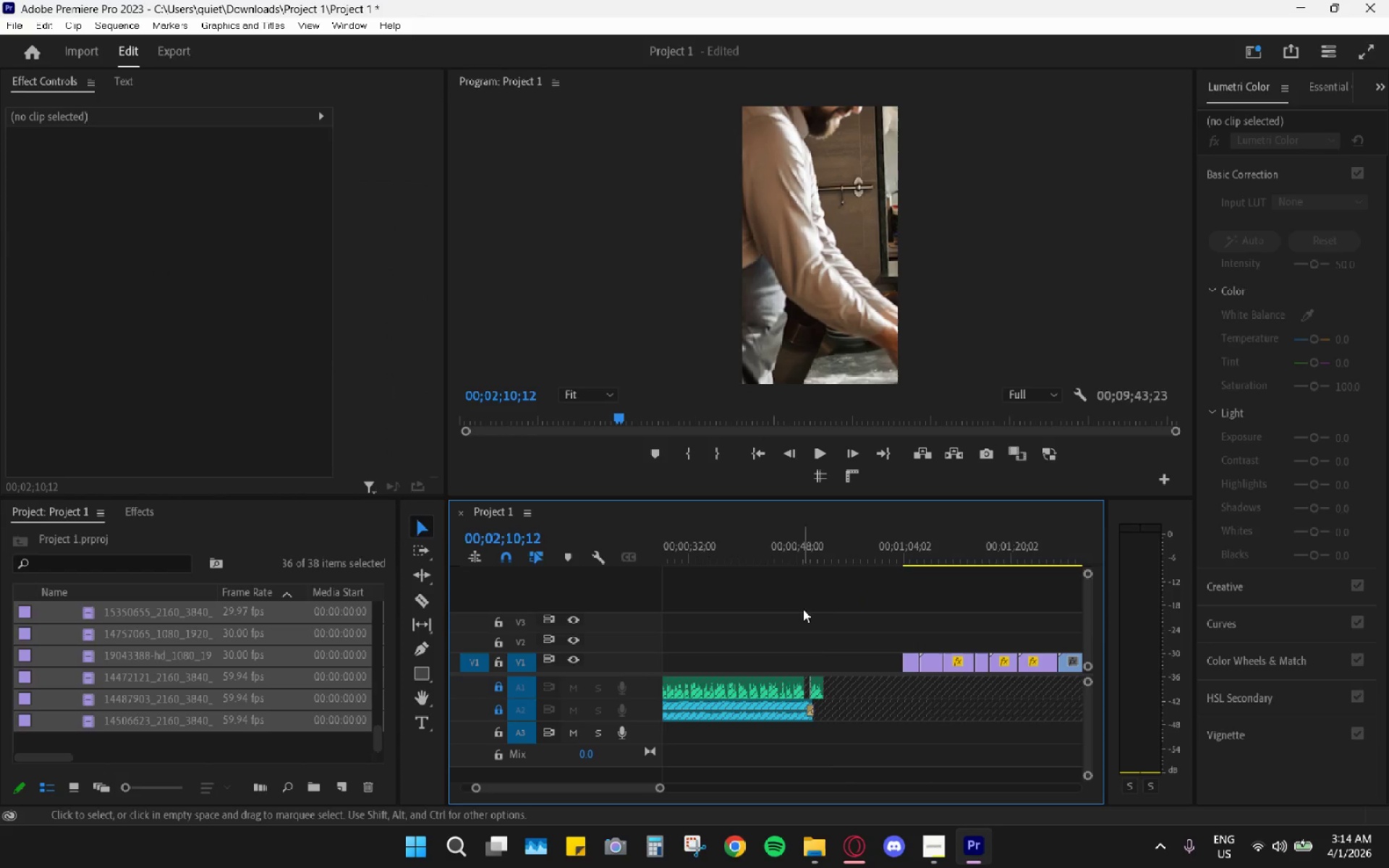 
scroll: coordinate [856, 614], scroll_direction: down, amount: 3.0
 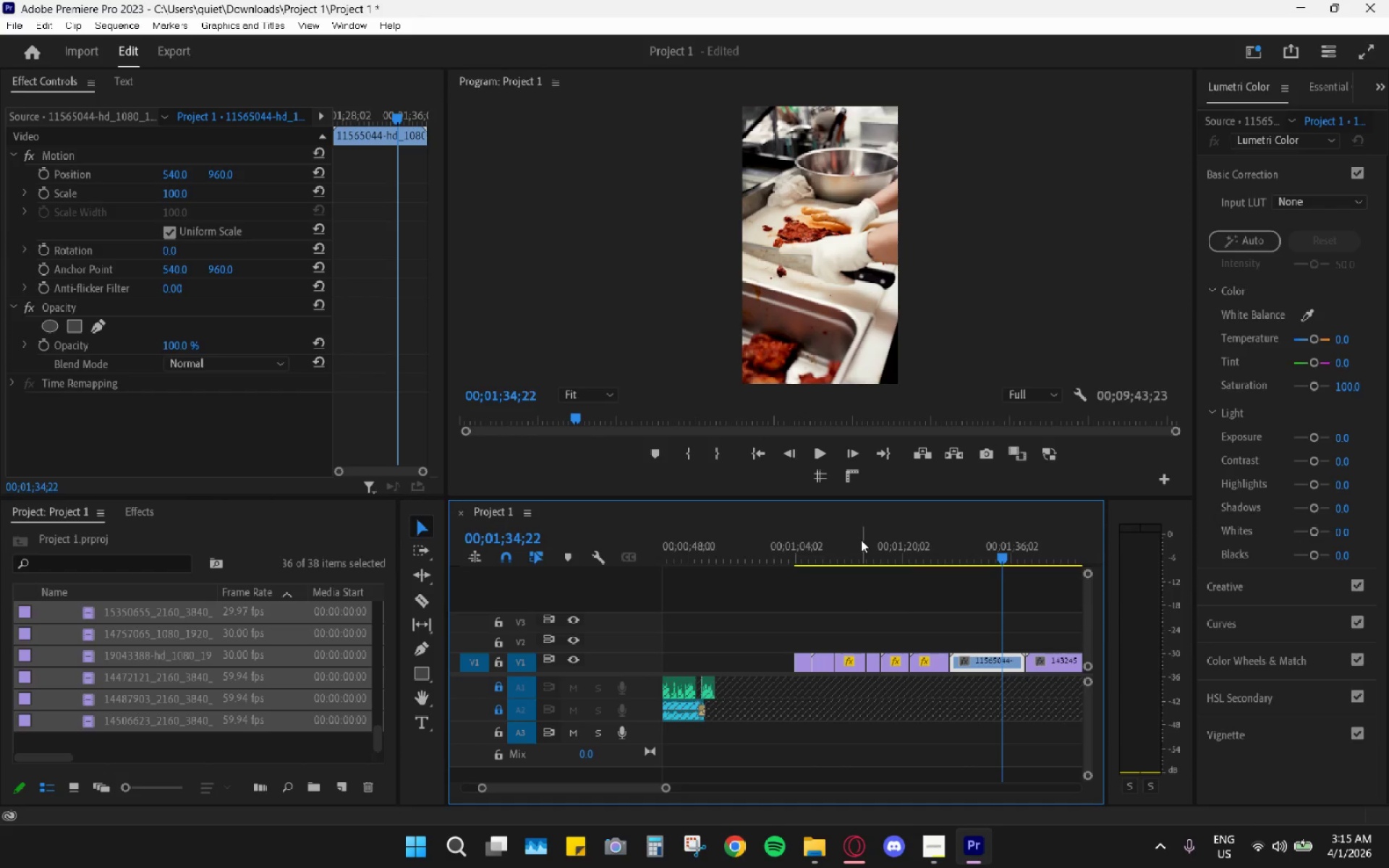 
left_click_drag(start_coordinate=[727, 542], to_coordinate=[540, 537])
 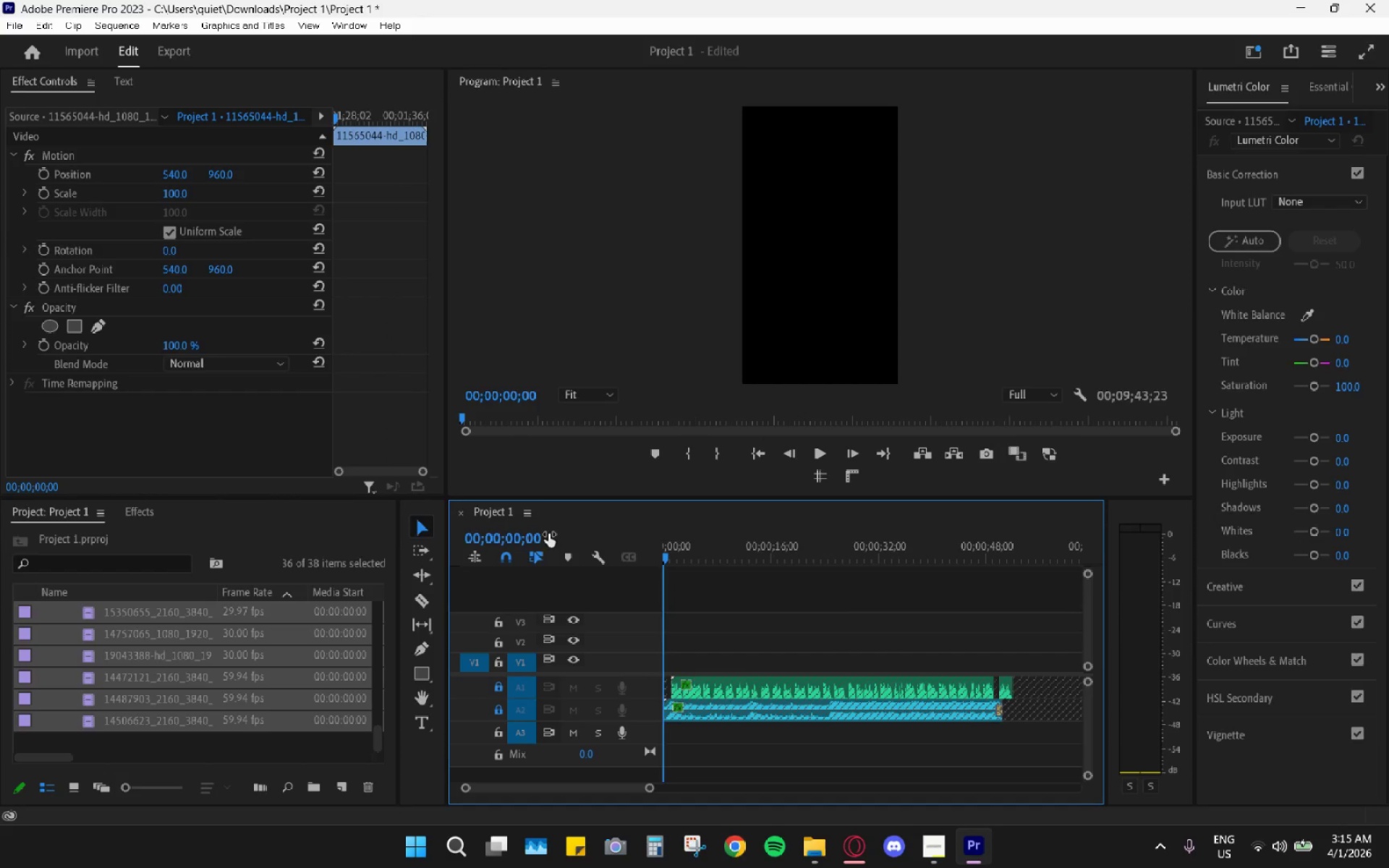 
key(B)
 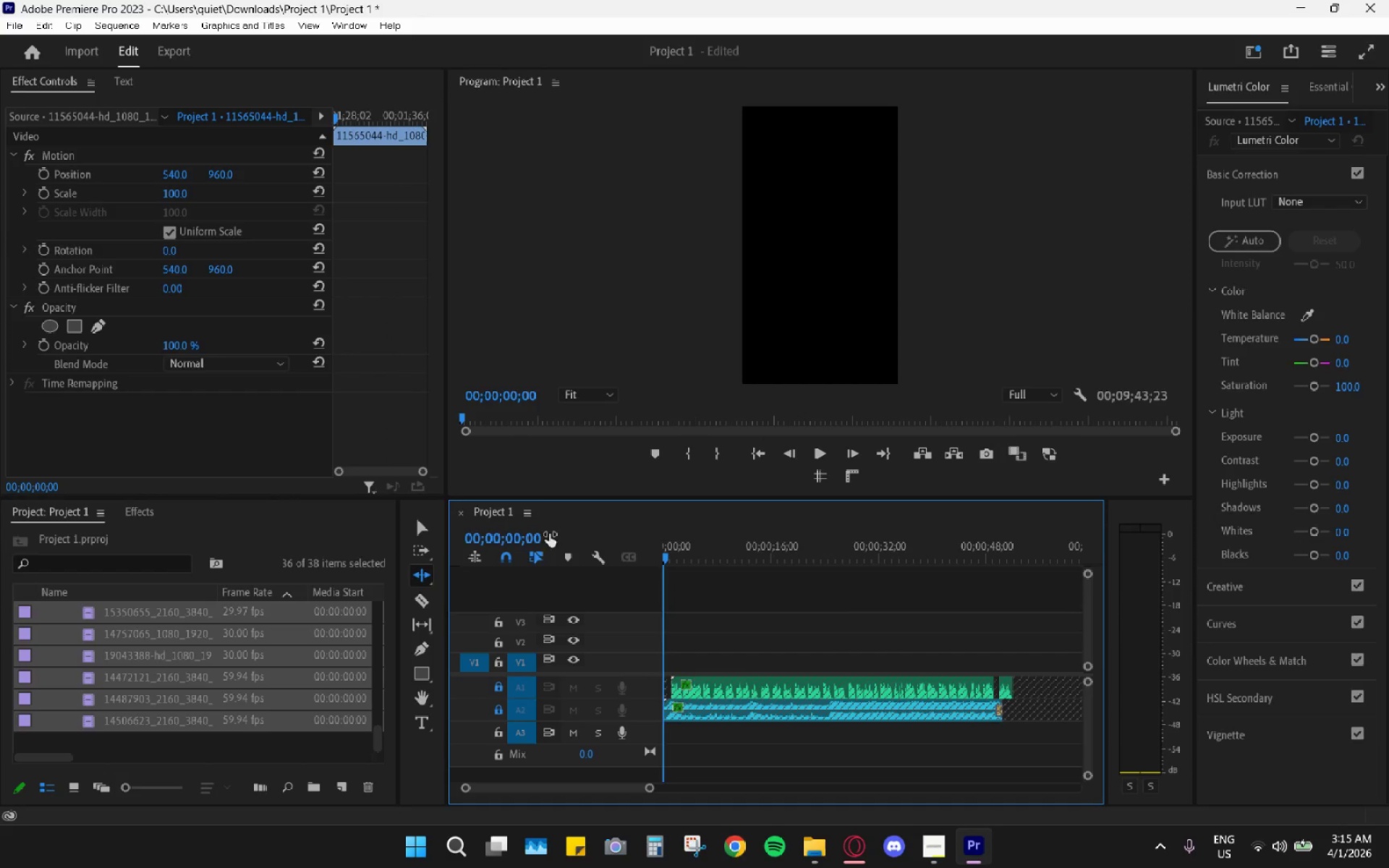 
key(Space)
 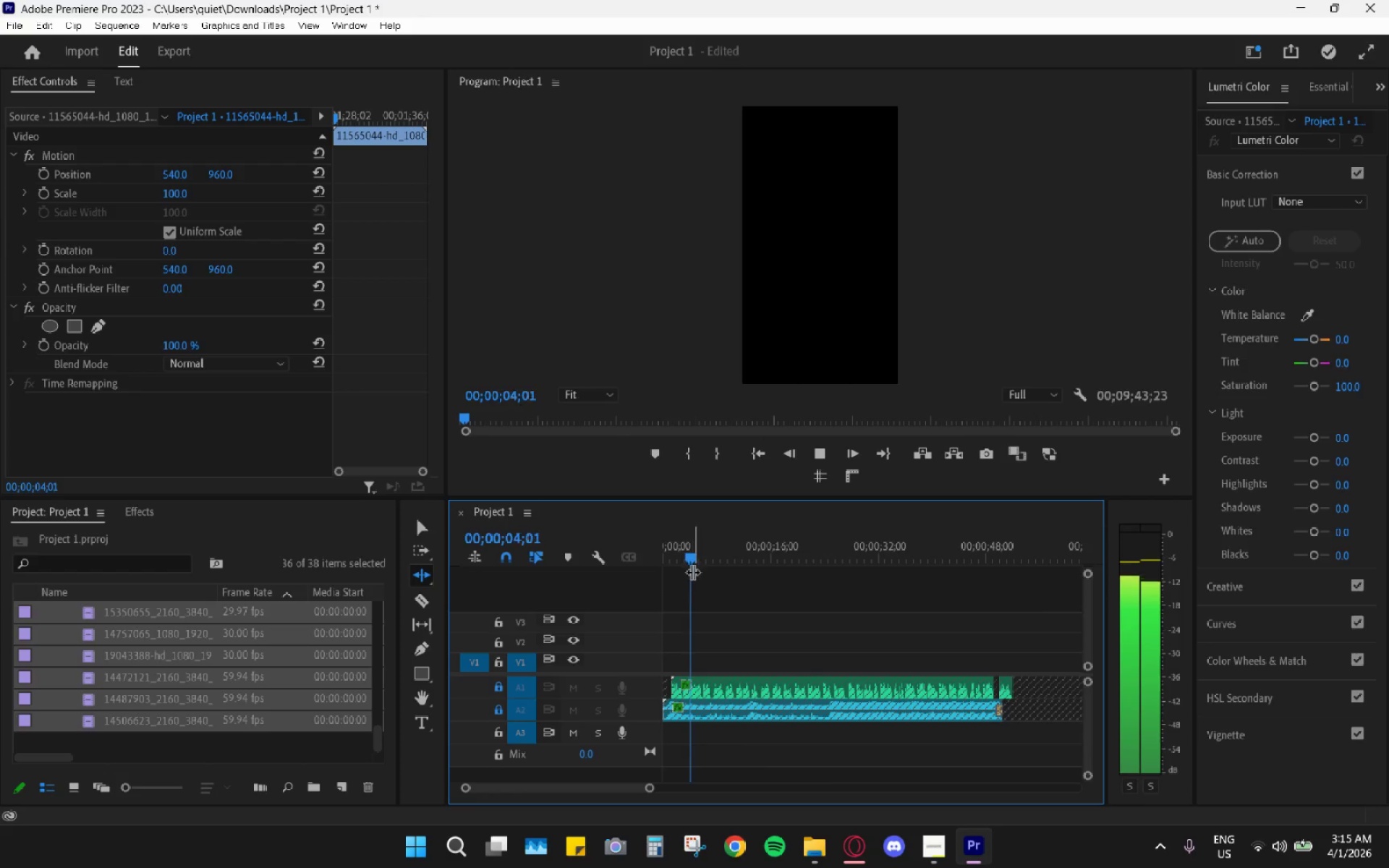 
wait(5.53)
 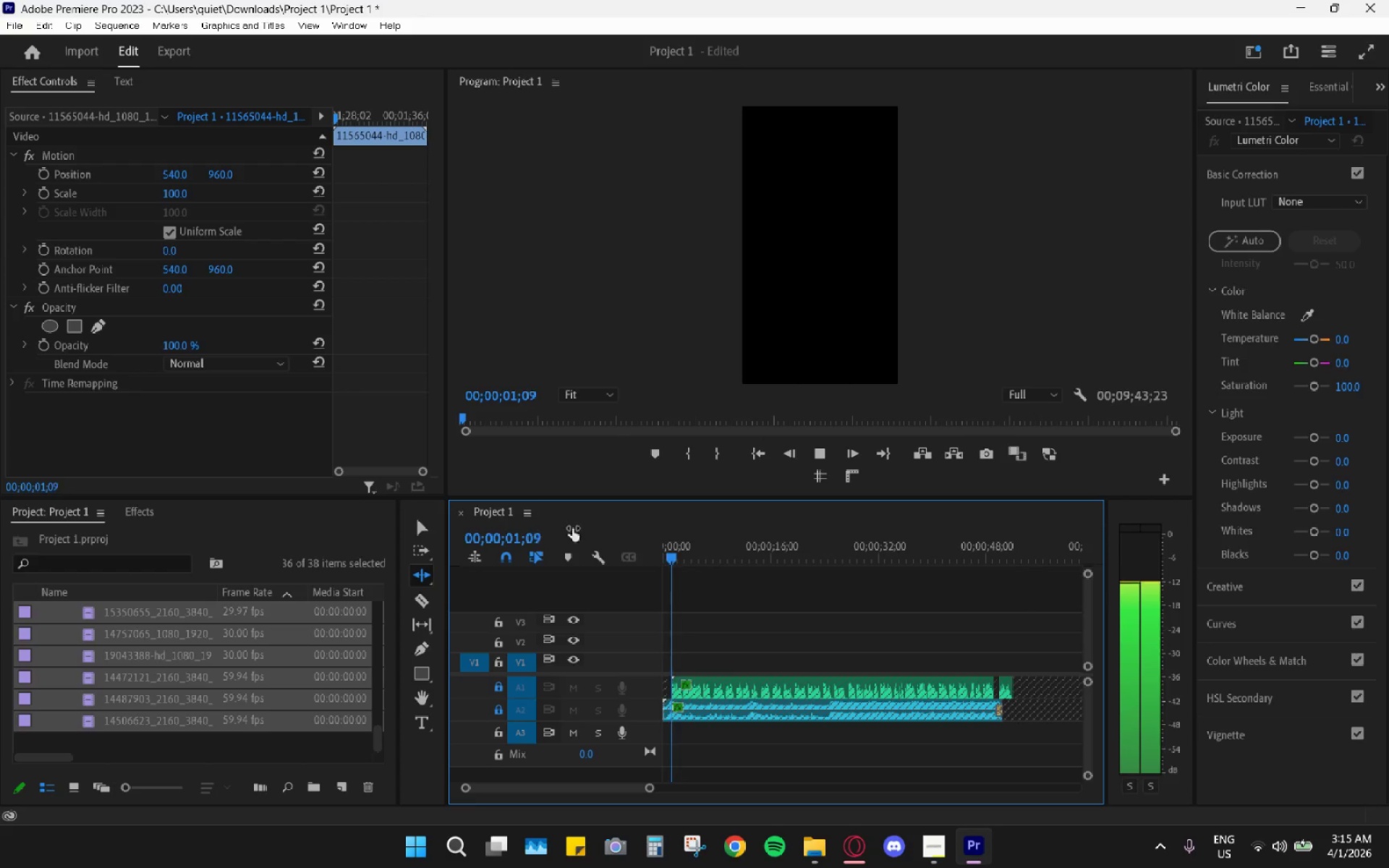 
left_click([840, 658])
 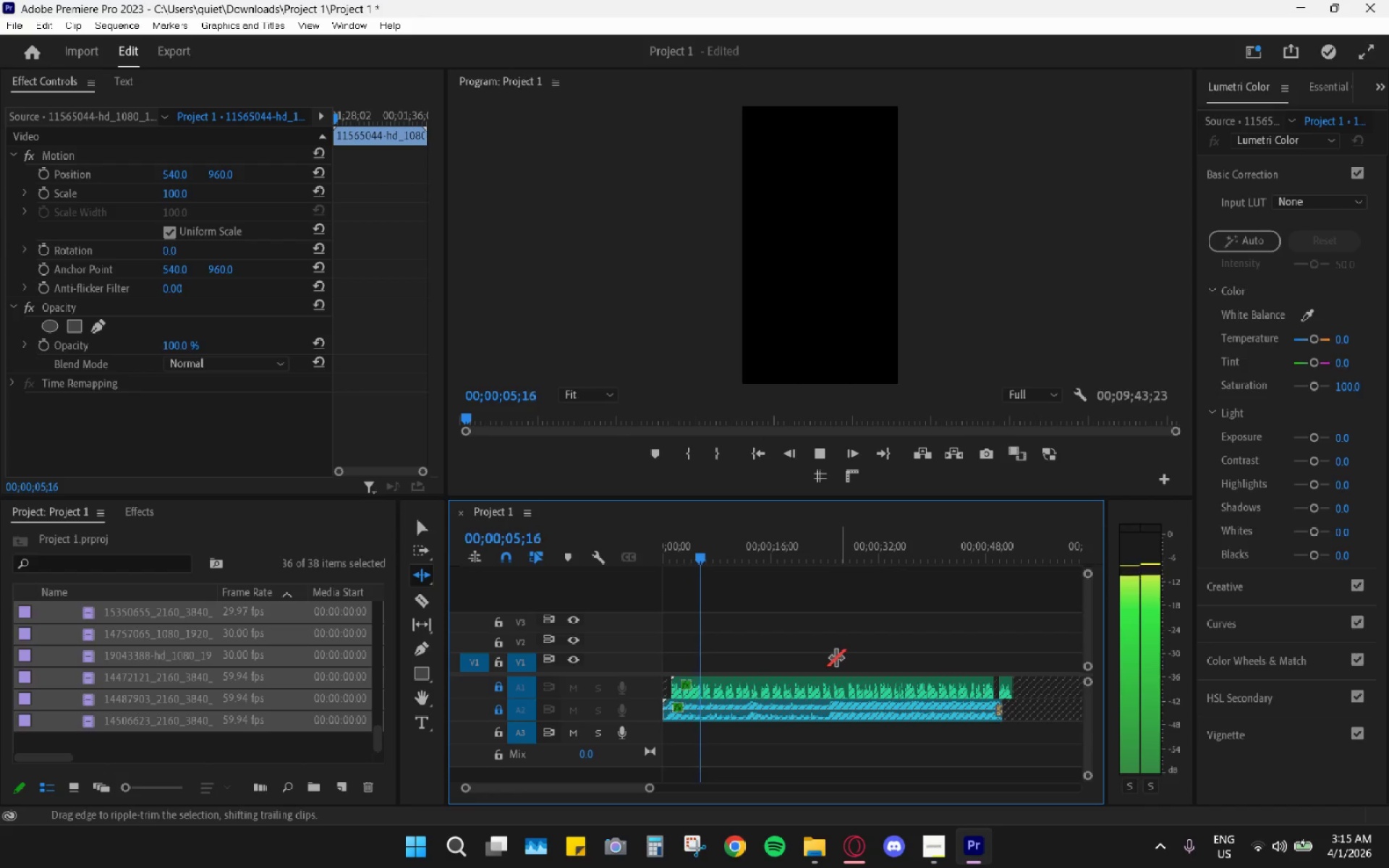 
type( jh )
 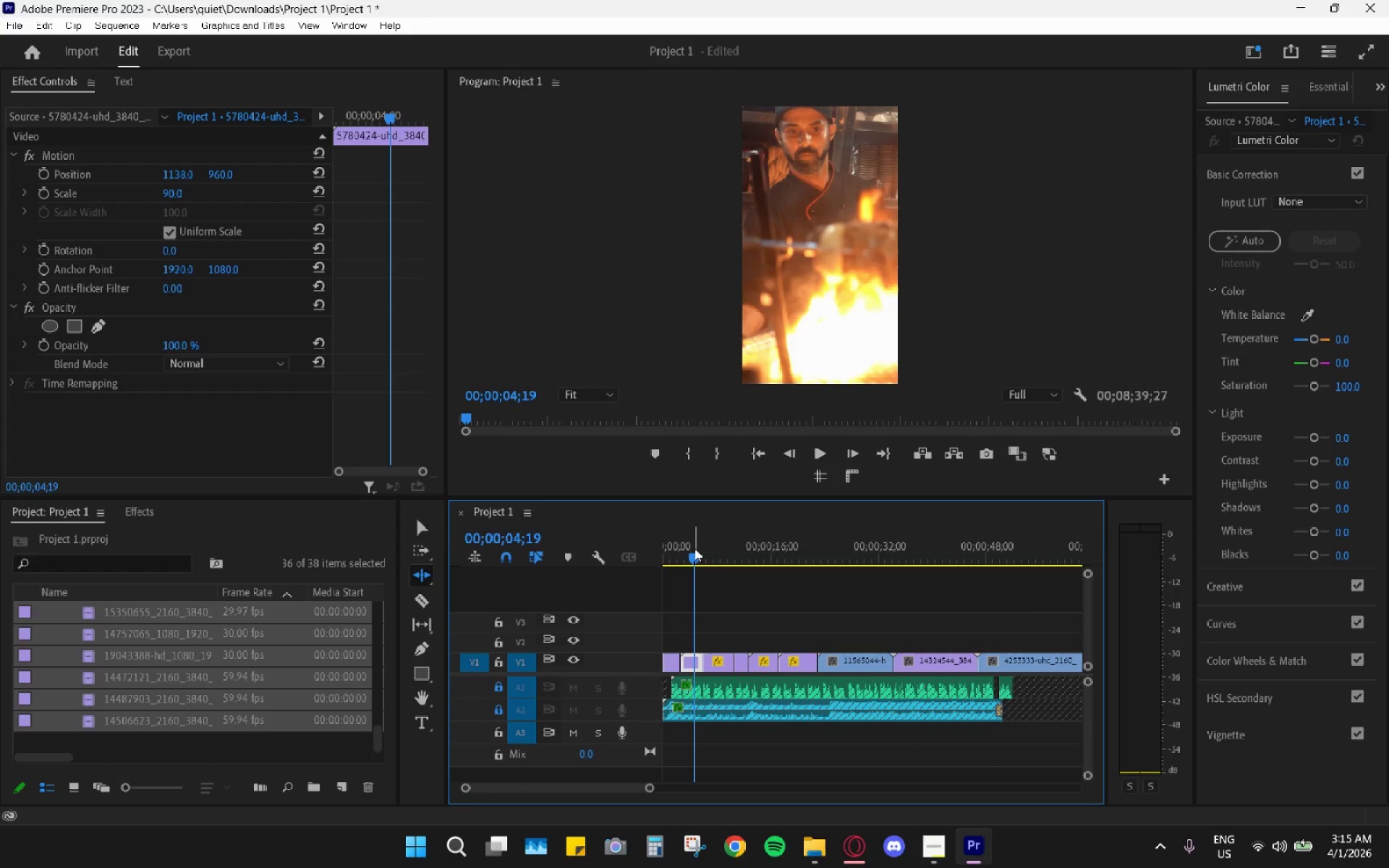 
left_click_drag(start_coordinate=[694, 548], to_coordinate=[616, 561])
 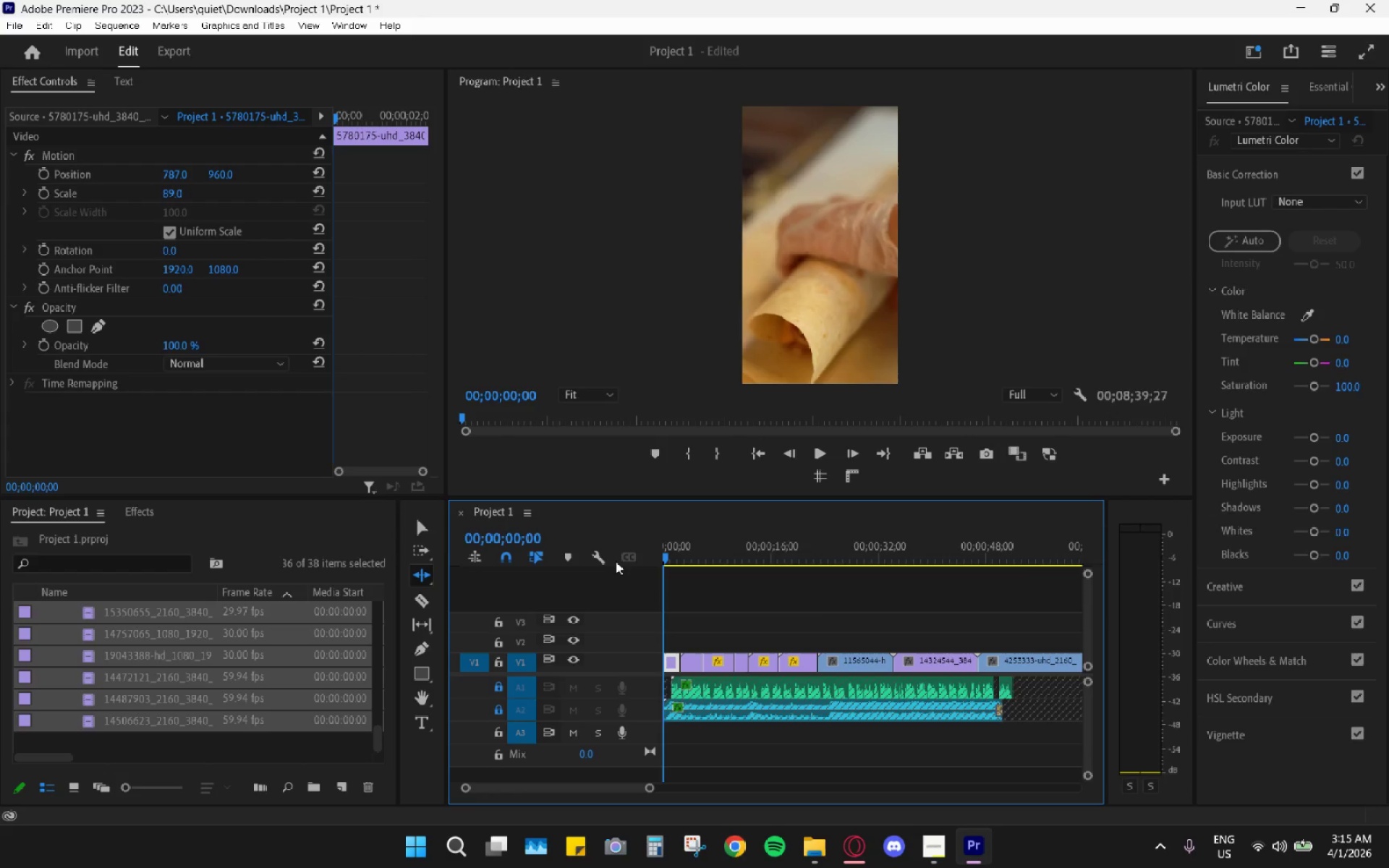 
key(Space)
 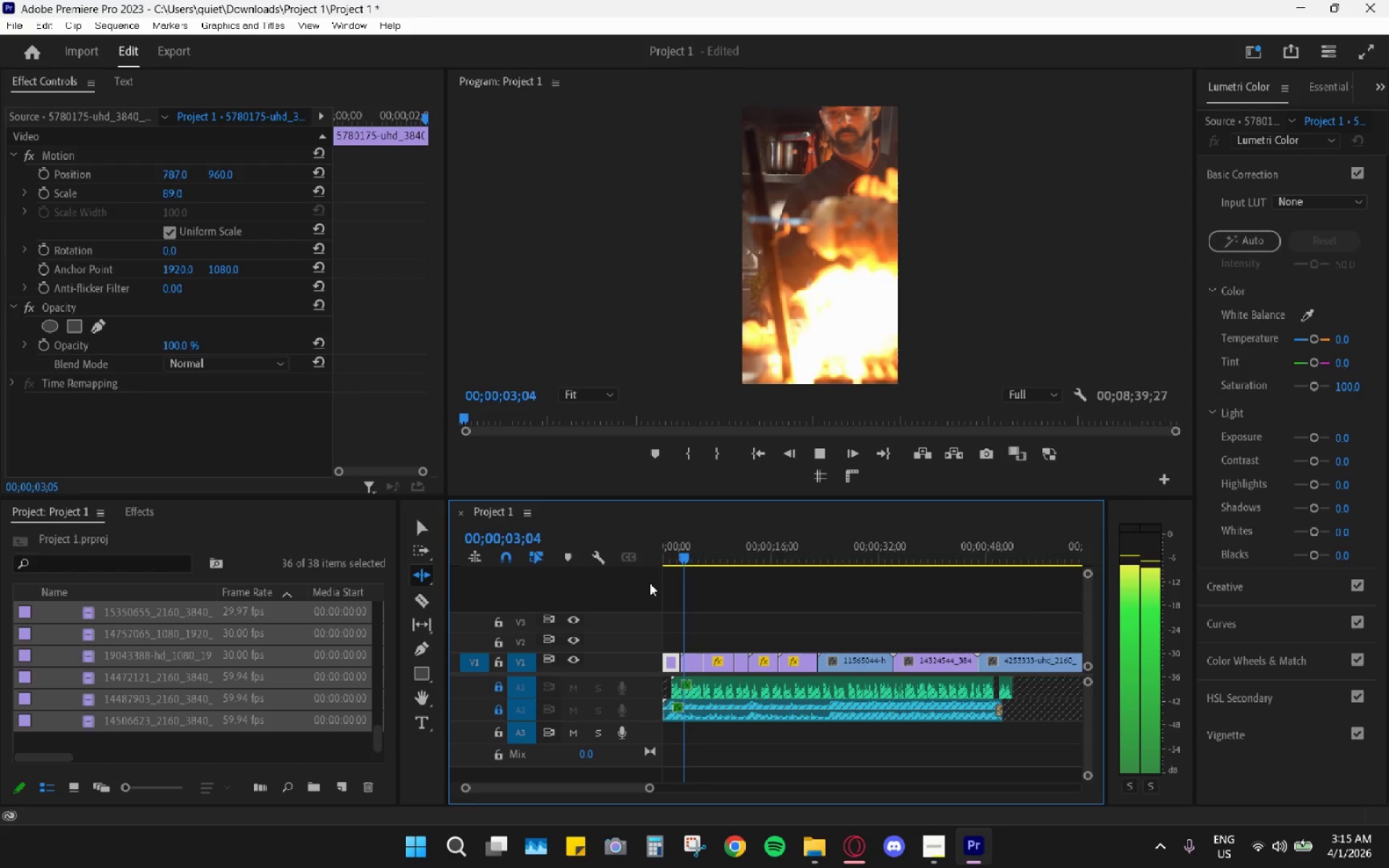 
key(Space)
 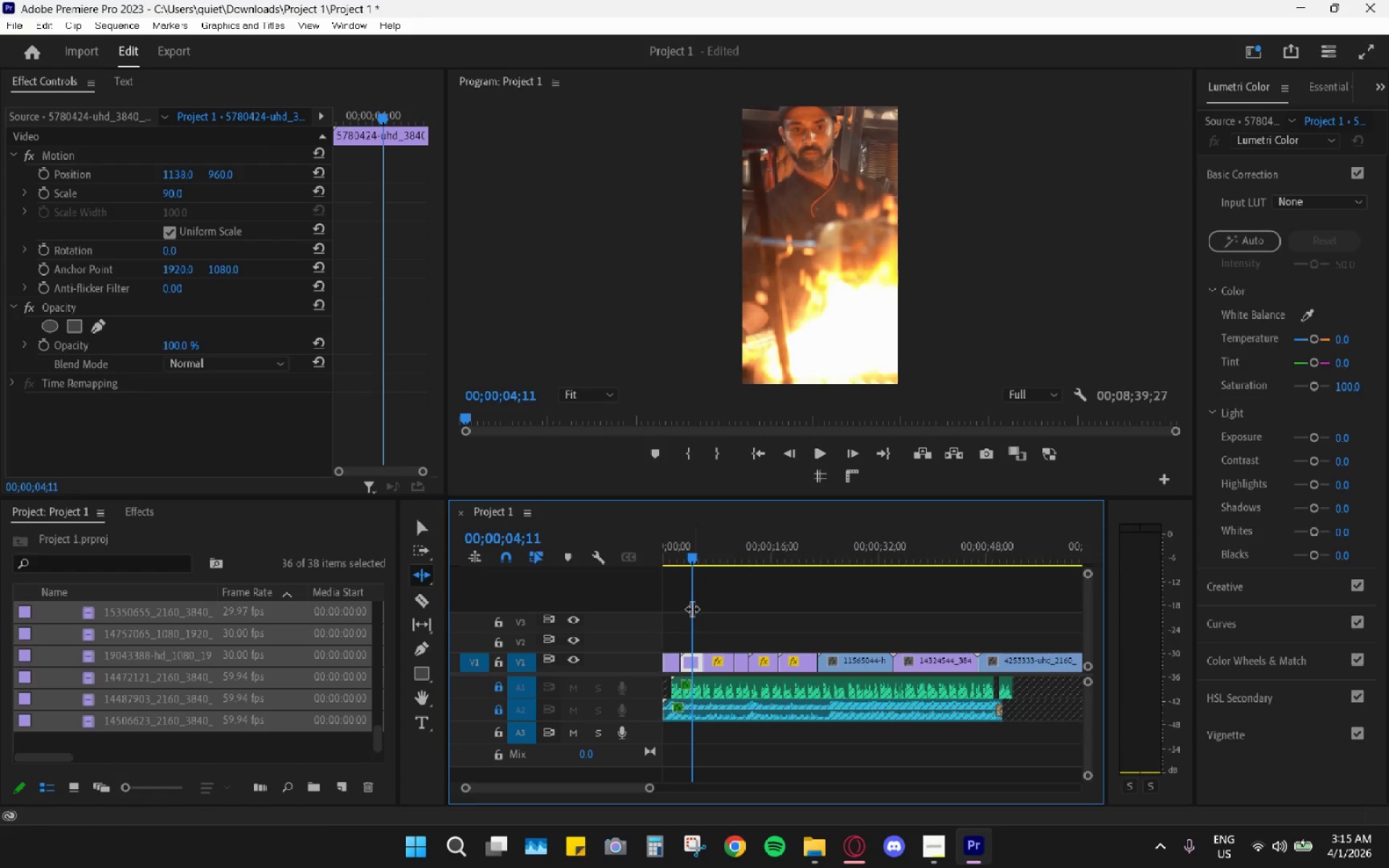 
left_click_drag(start_coordinate=[673, 636], to_coordinate=[676, 636])
 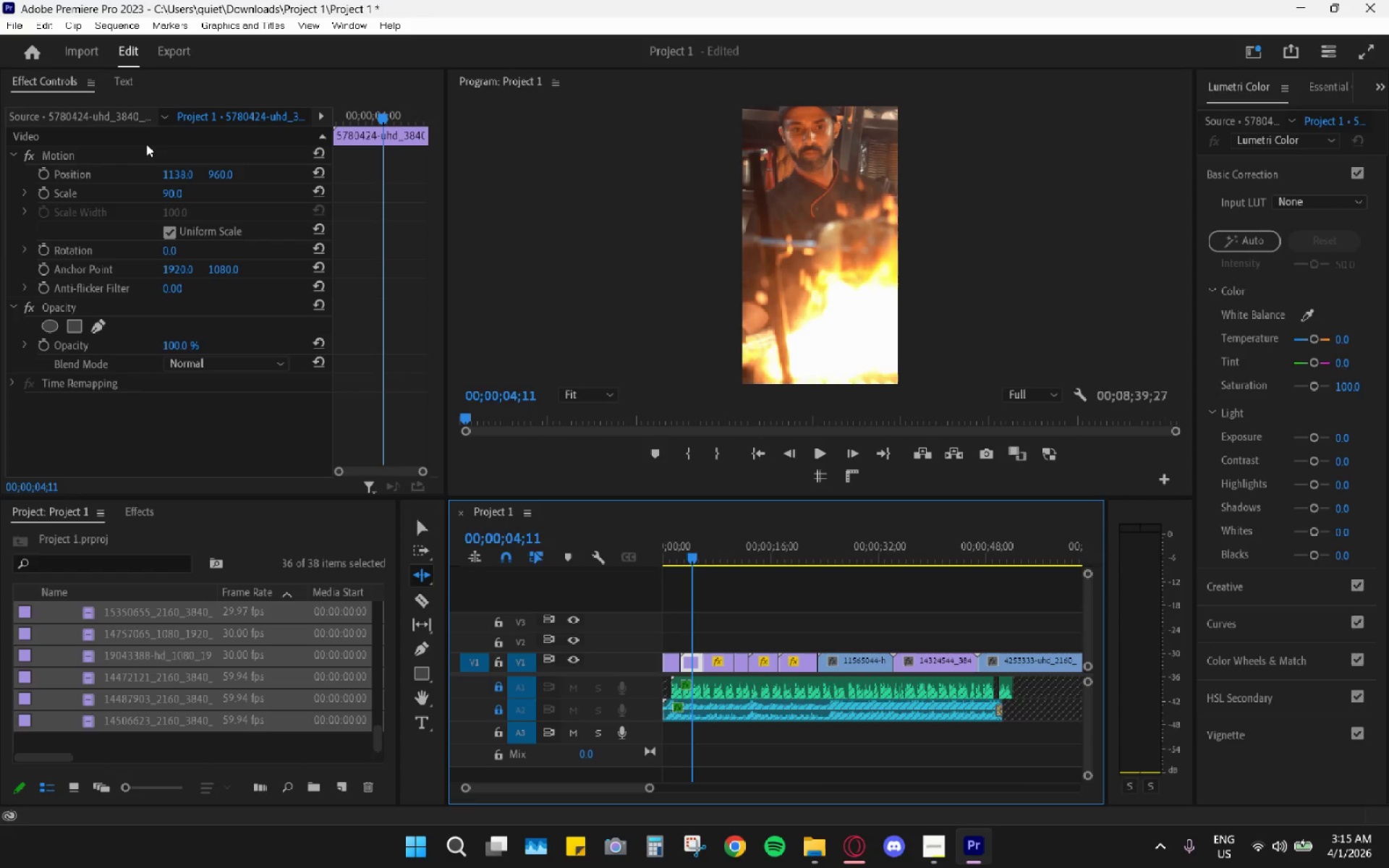 
left_click([99, 81])
 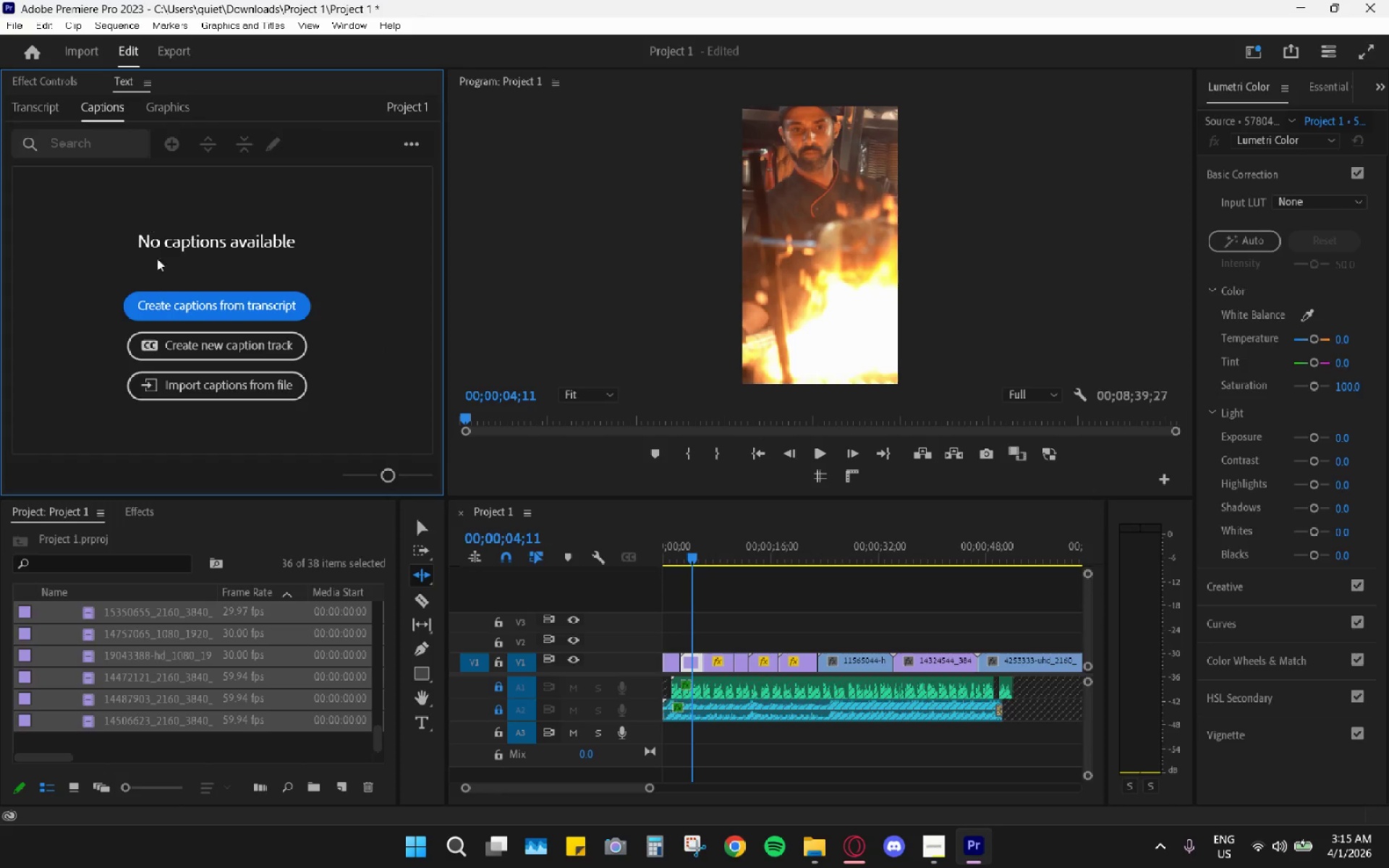 
left_click([174, 304])
 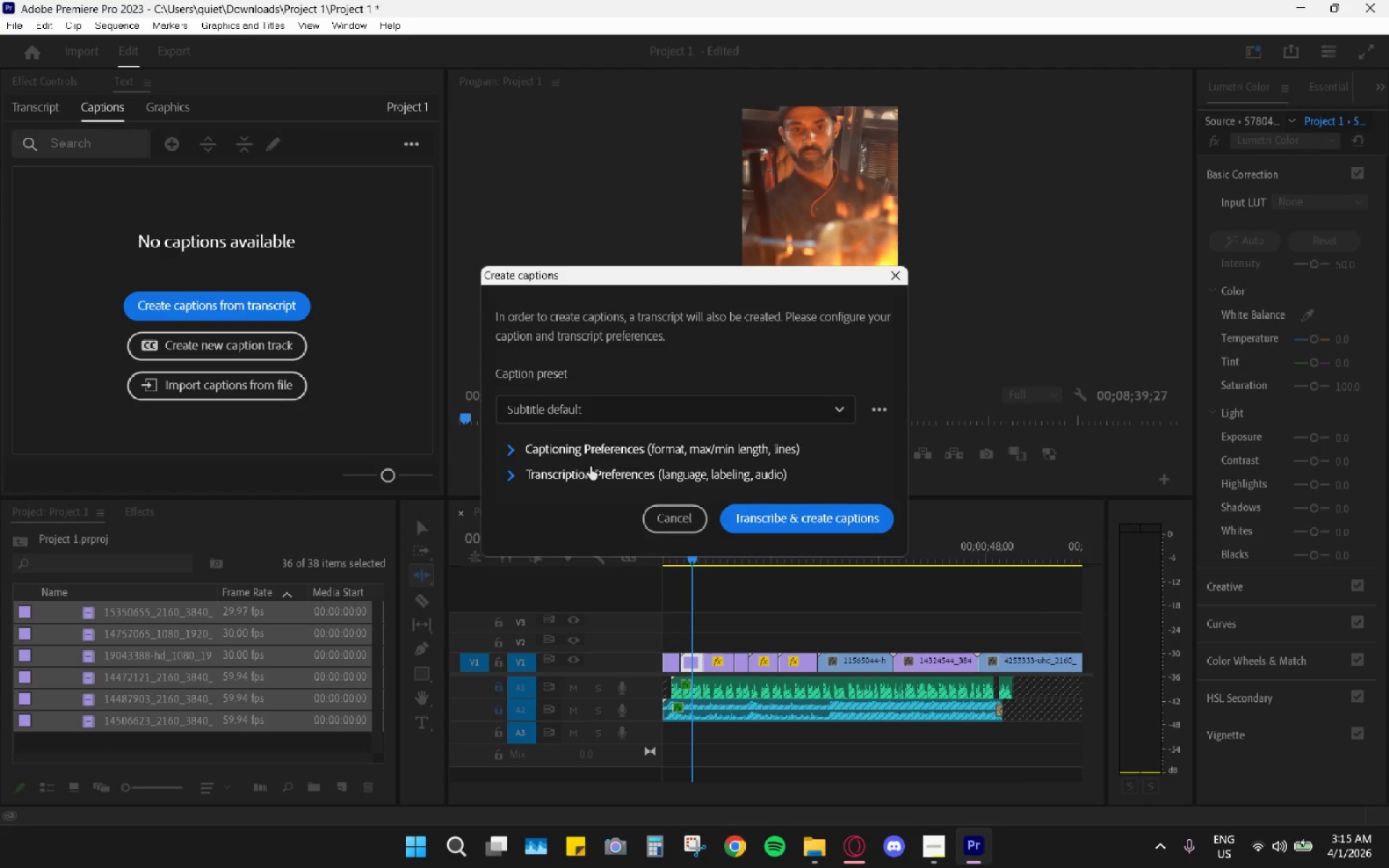 
left_click([505, 448])
 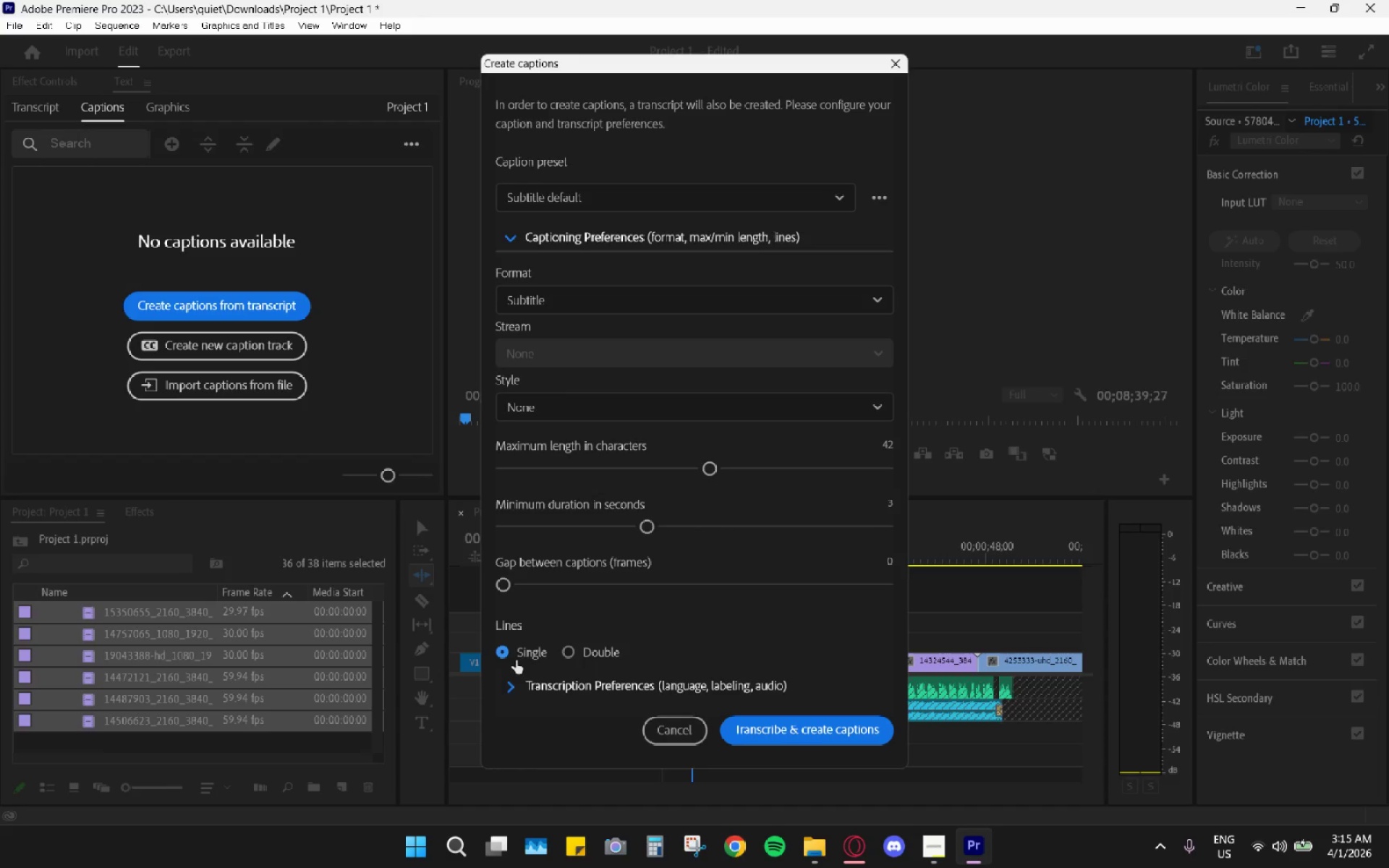 
left_click([539, 529])
 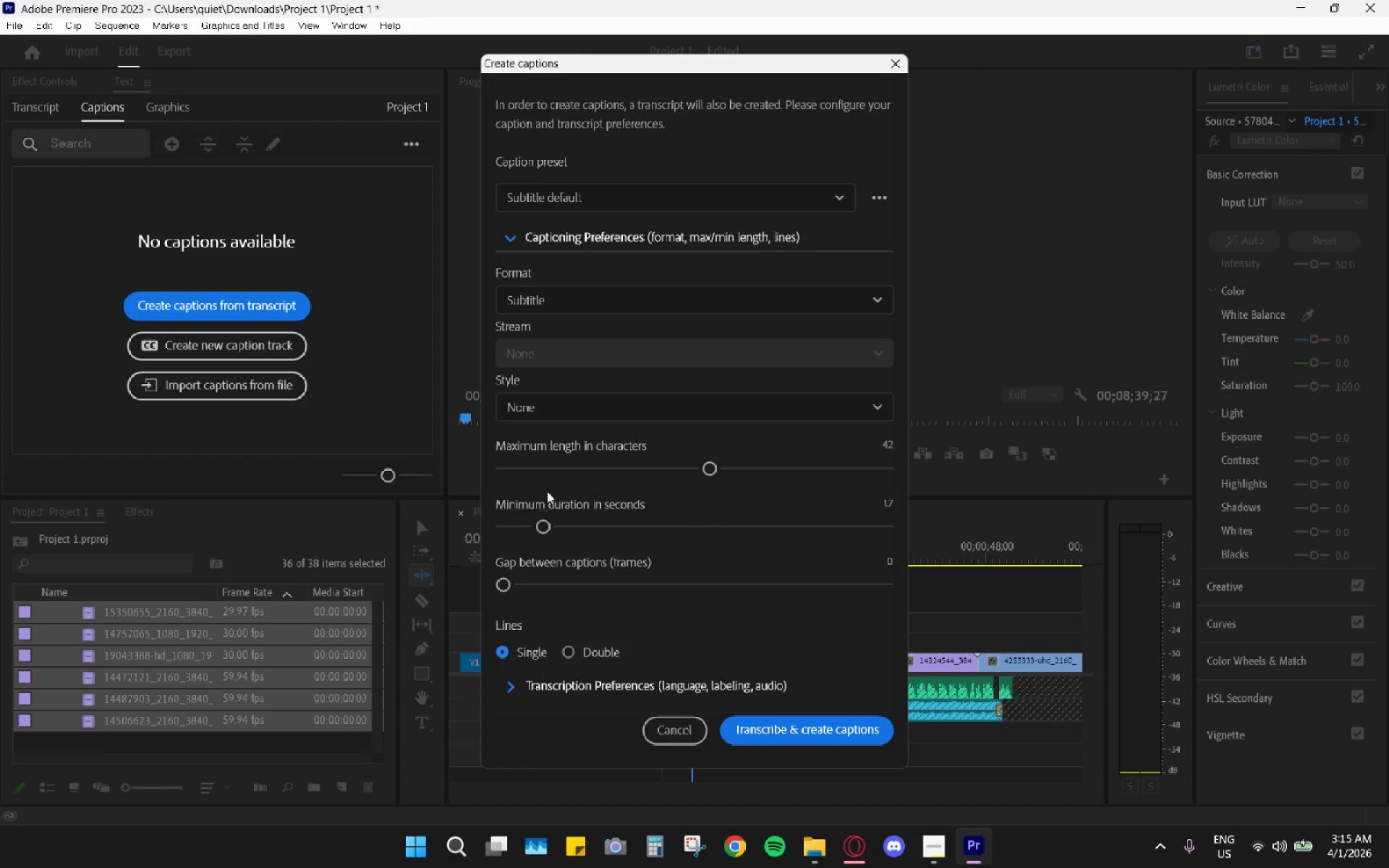 
left_click_drag(start_coordinate=[551, 478], to_coordinate=[551, 457])
 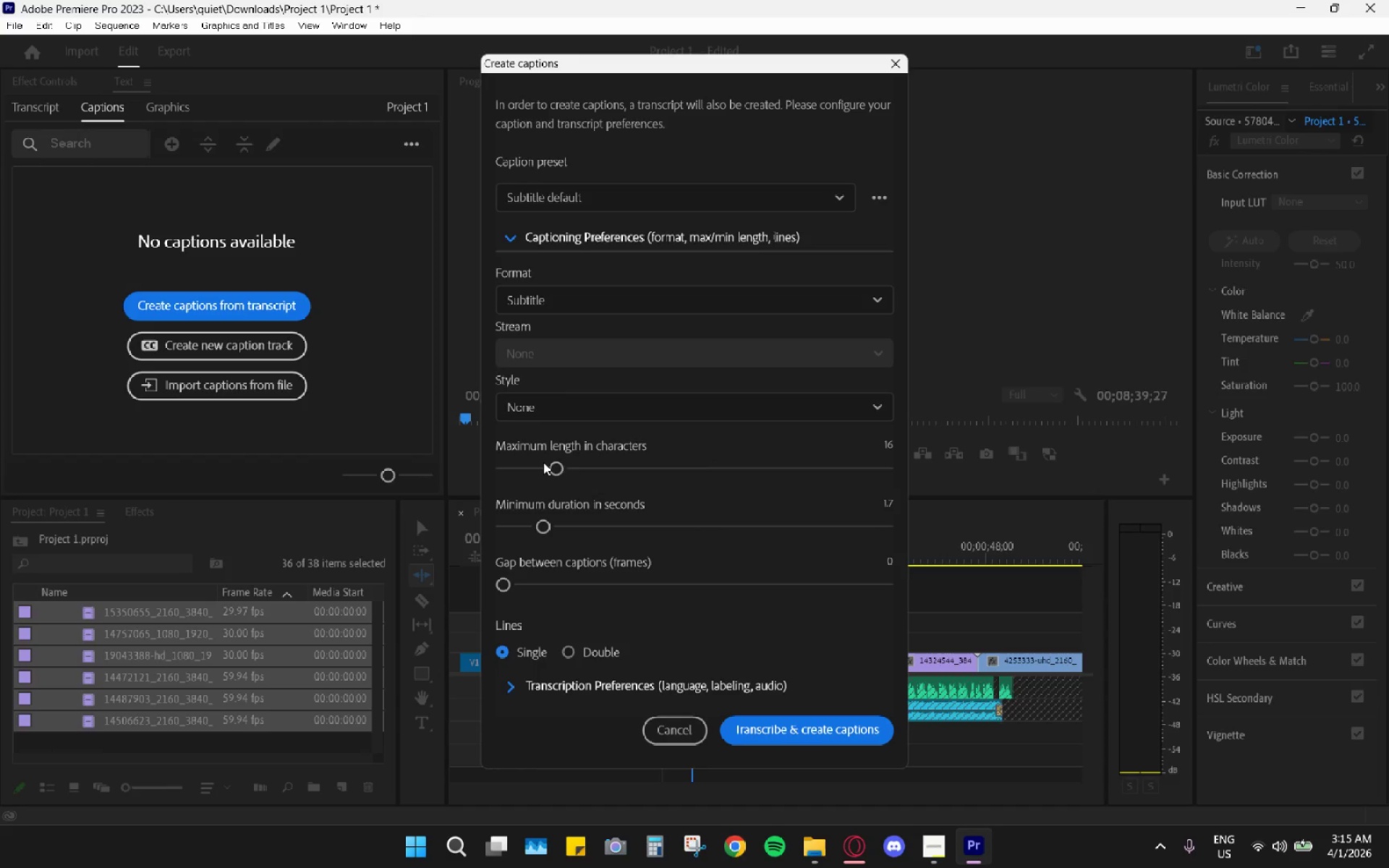 
left_click_drag(start_coordinate=[543, 462], to_coordinate=[537, 464])
 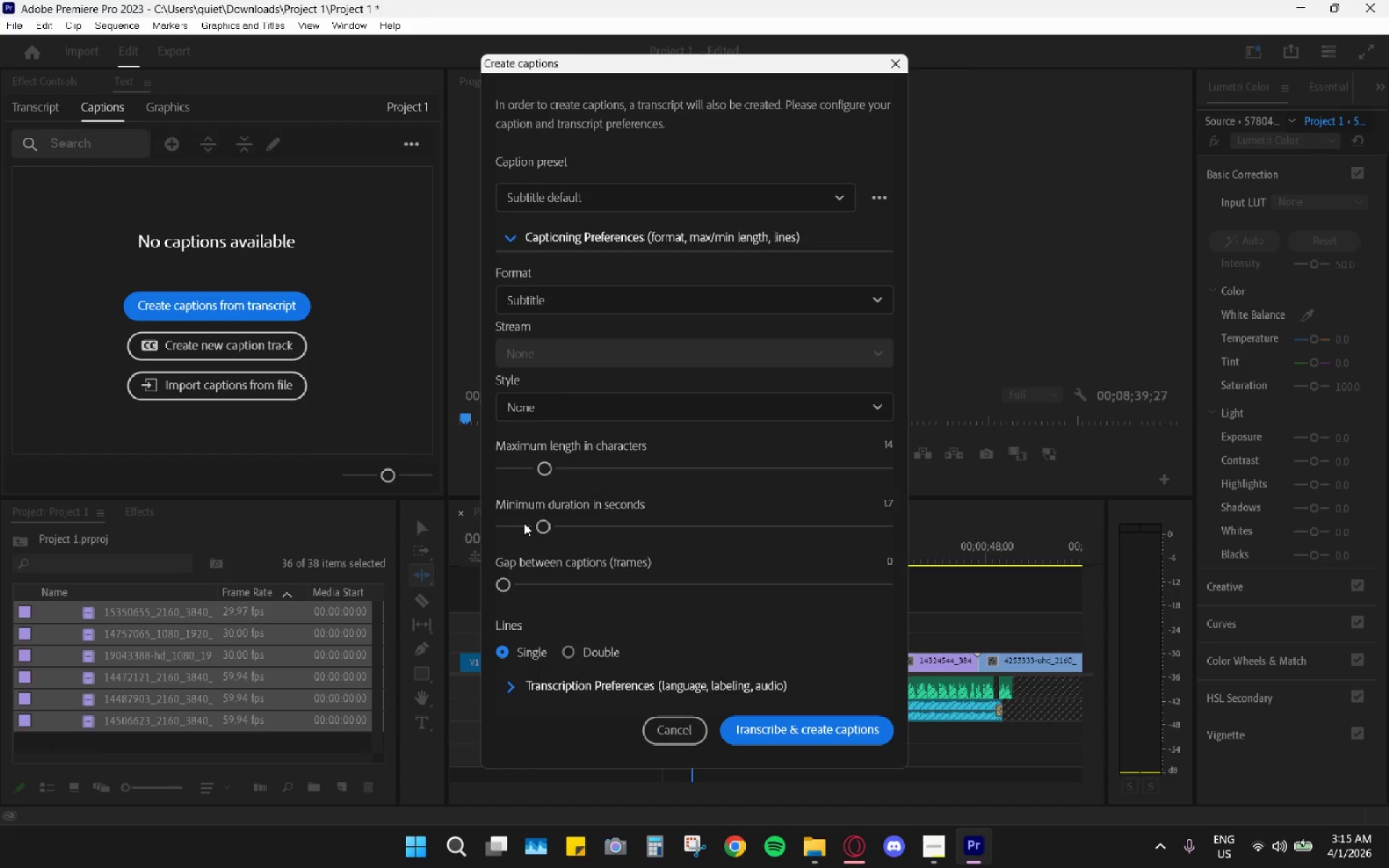 
left_click([524, 523])
 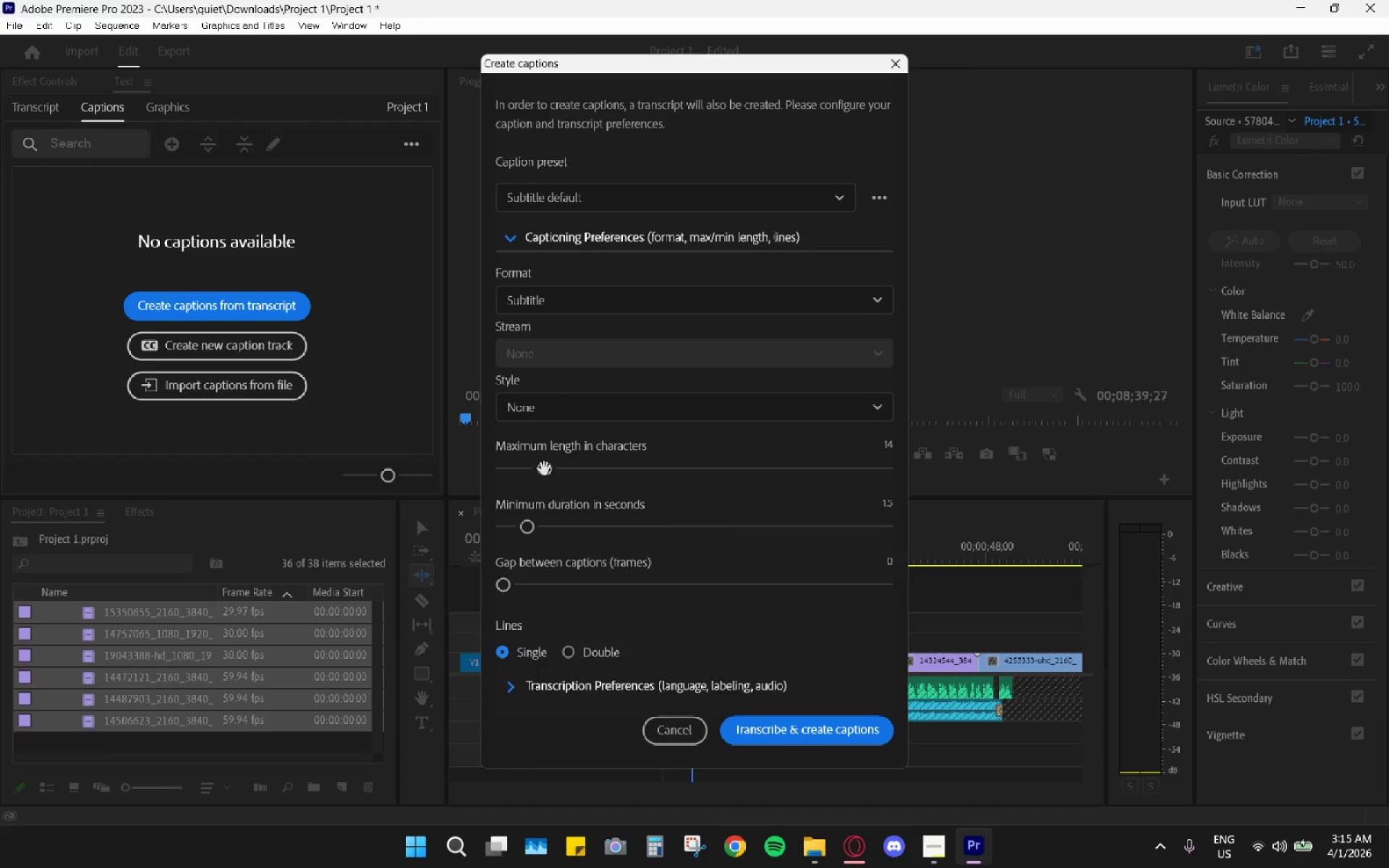 
left_click_drag(start_coordinate=[538, 462], to_coordinate=[526, 460])
 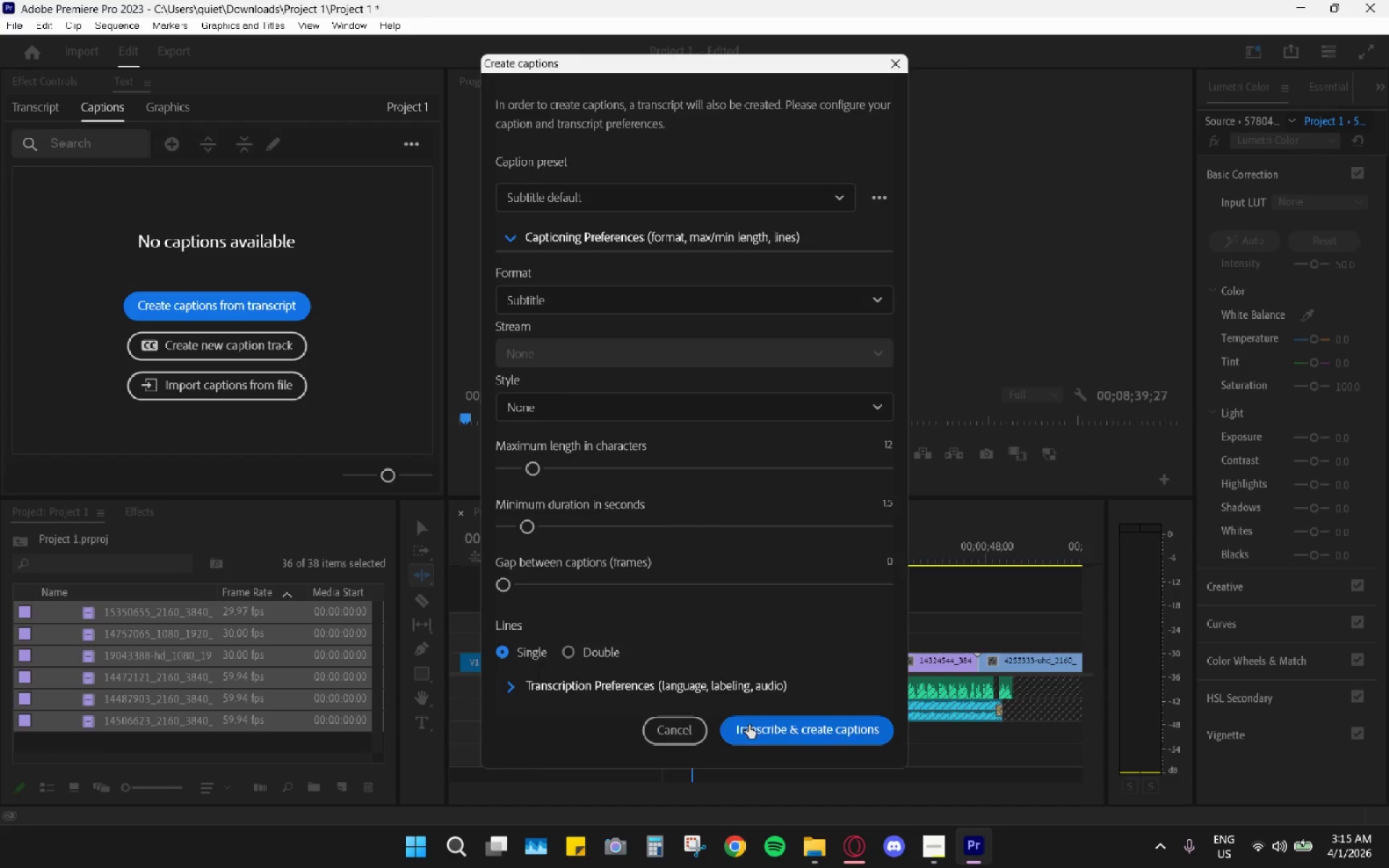 
left_click([749, 725])
 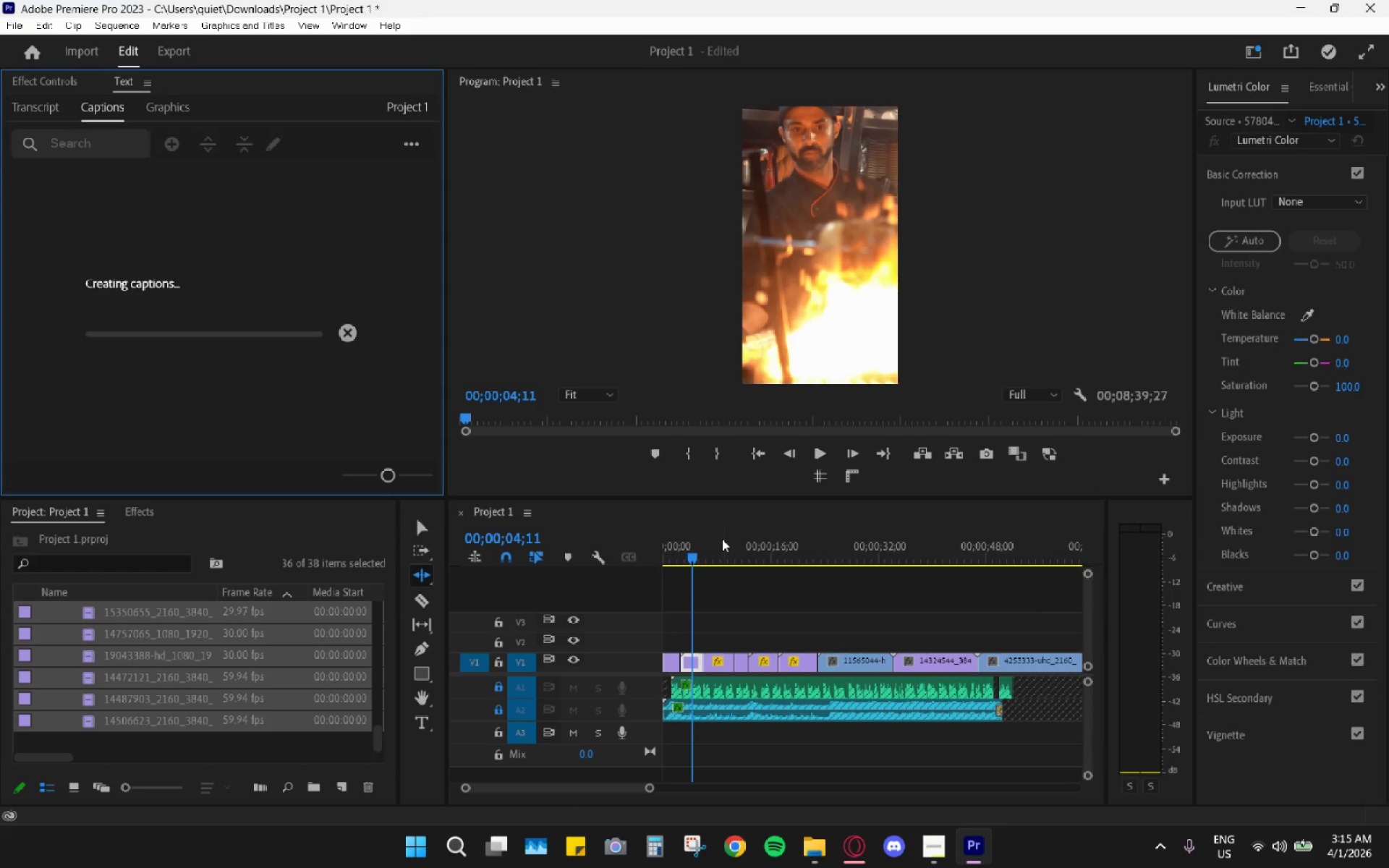 
wait(14.24)
 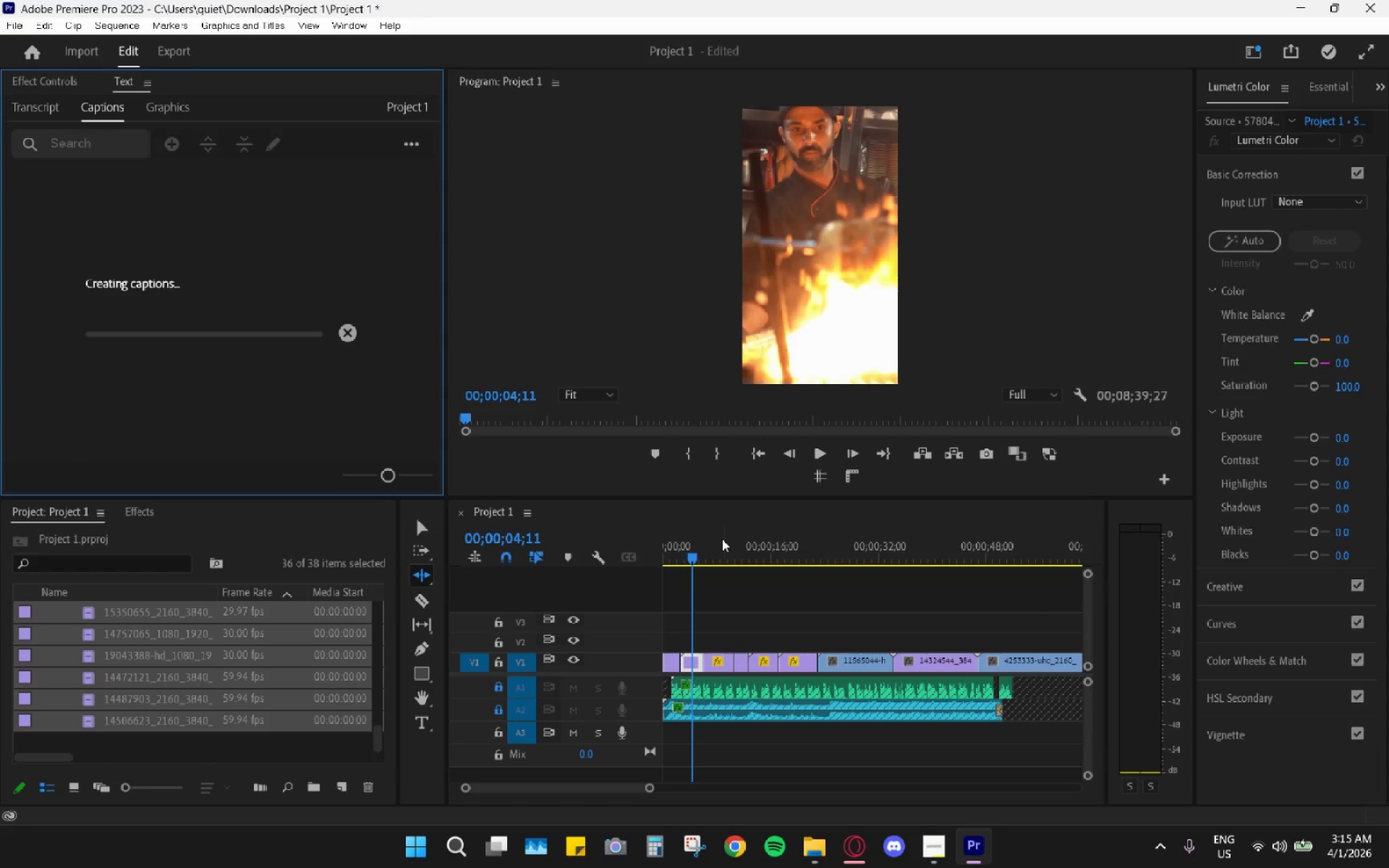 
scroll: coordinate [226, 357], scroll_direction: up, amount: 30.0
 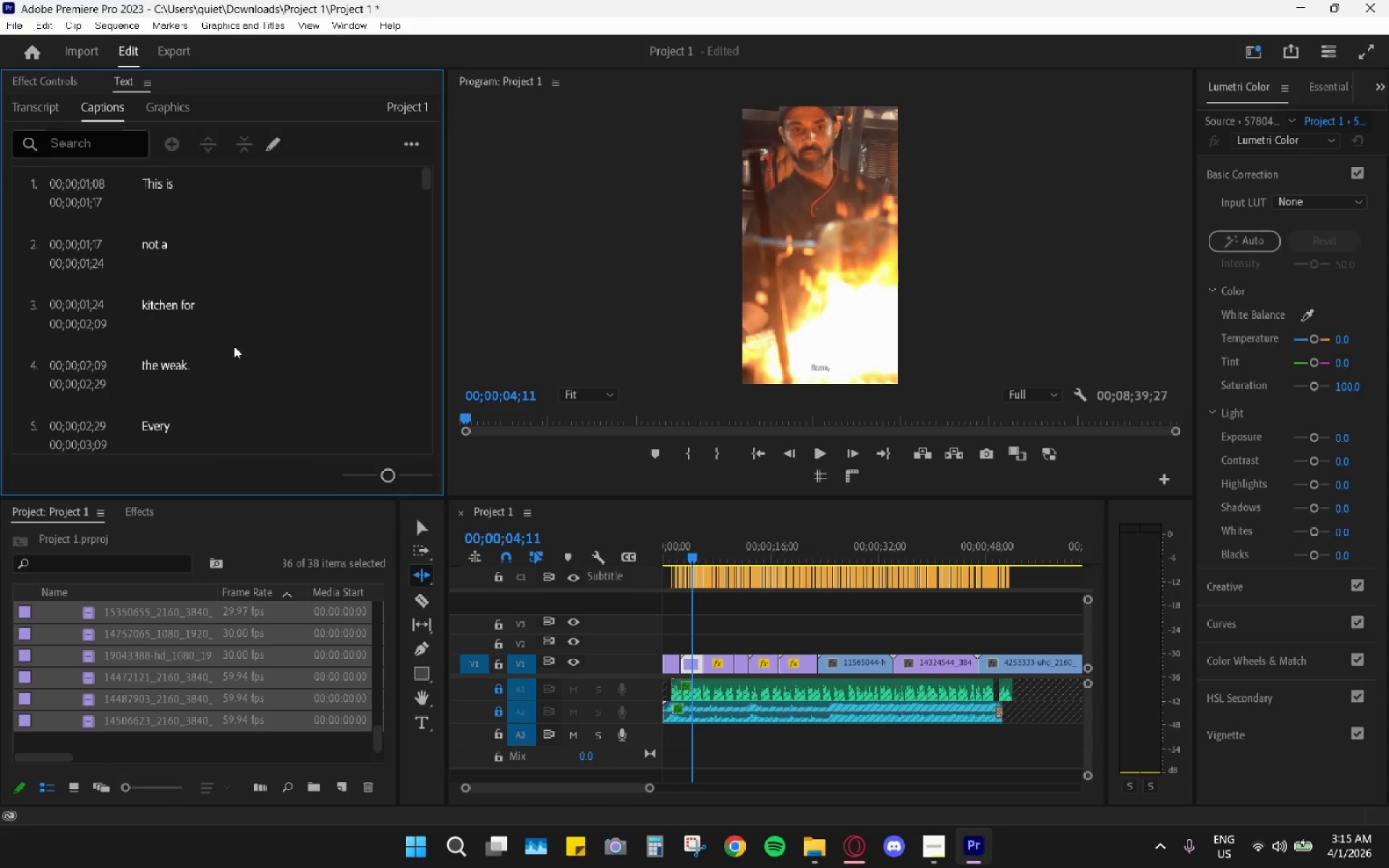 
key(Control+Z)
 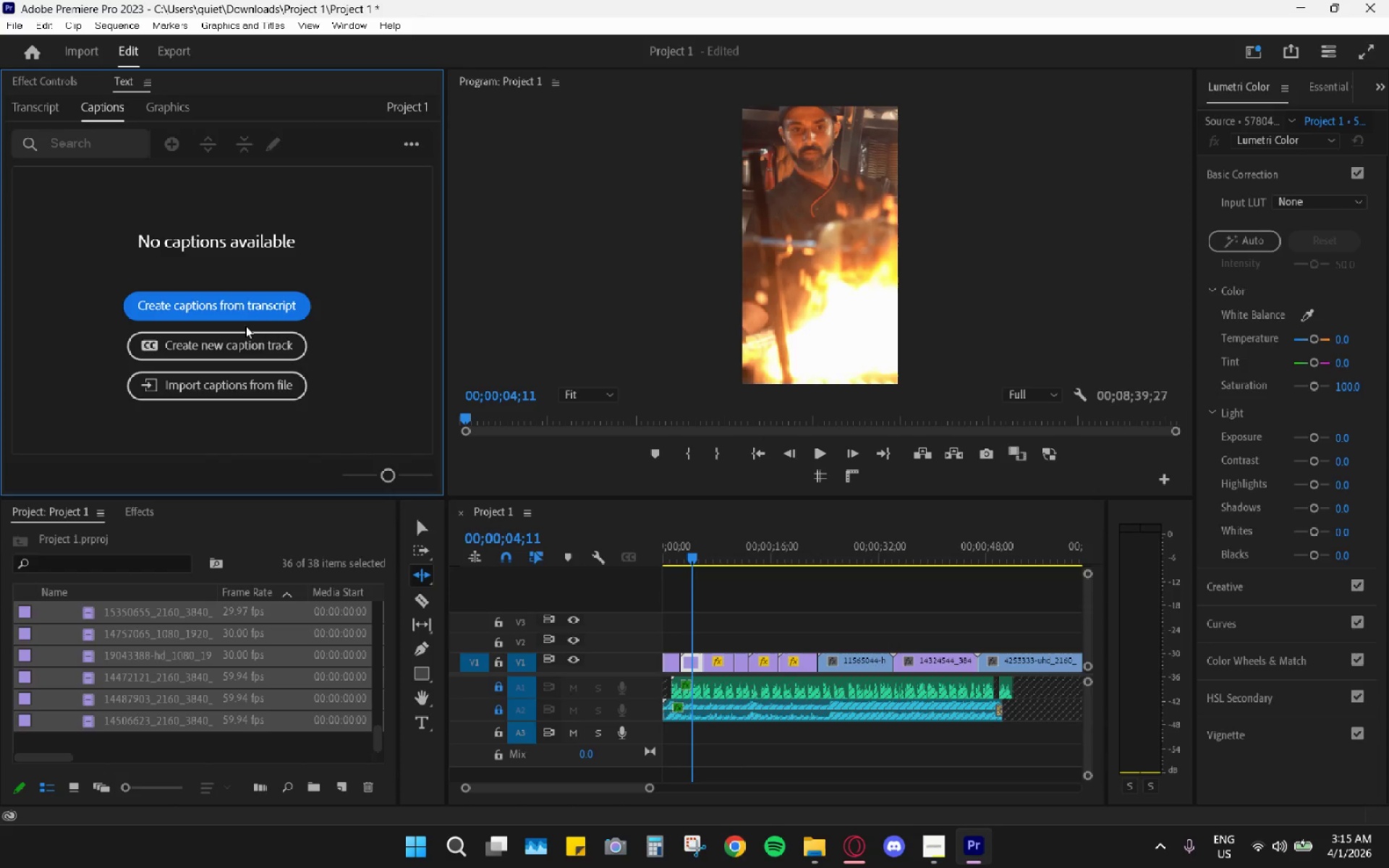 
left_click([242, 302])
 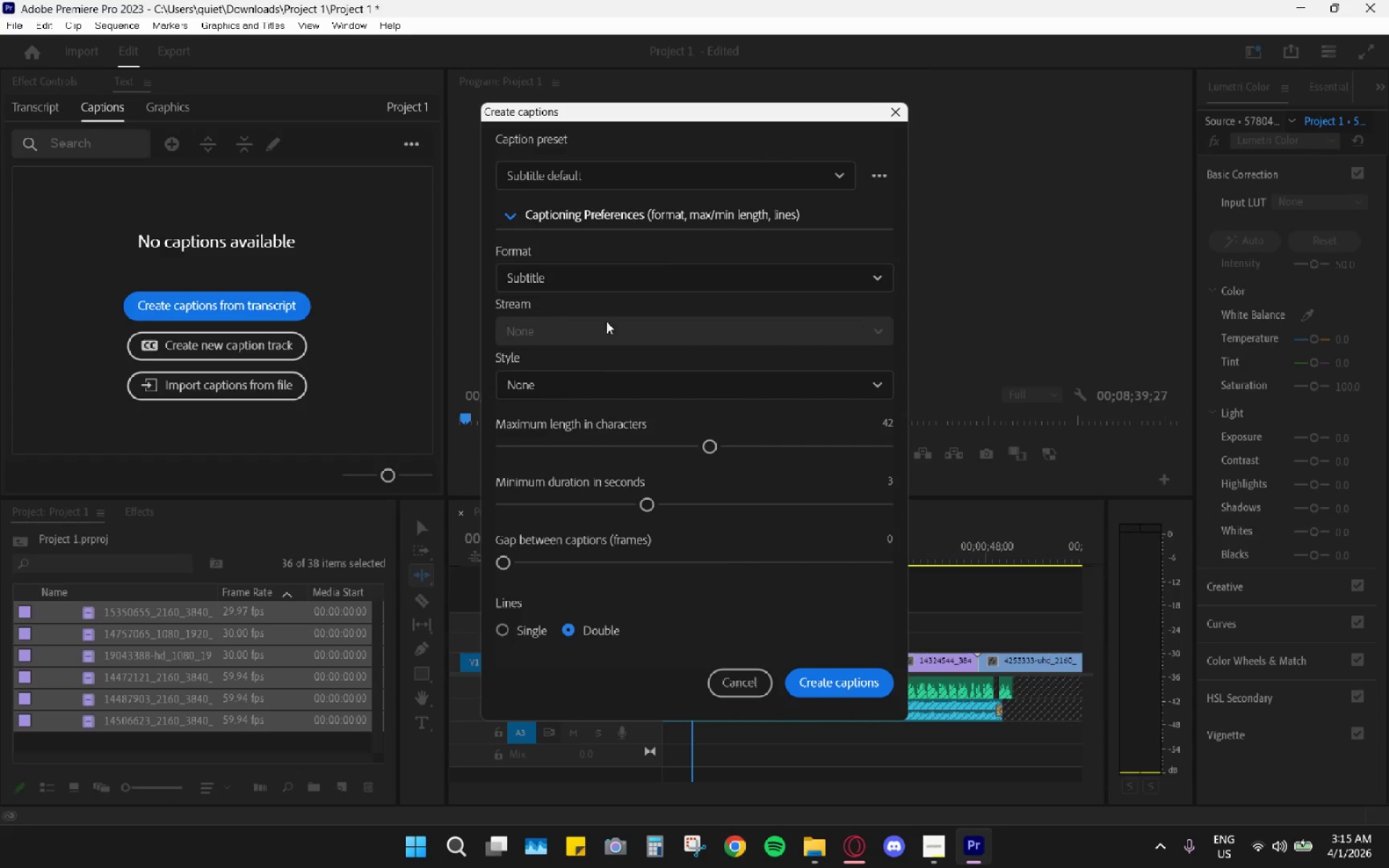 
left_click_drag(start_coordinate=[558, 436], to_coordinate=[558, 443])
 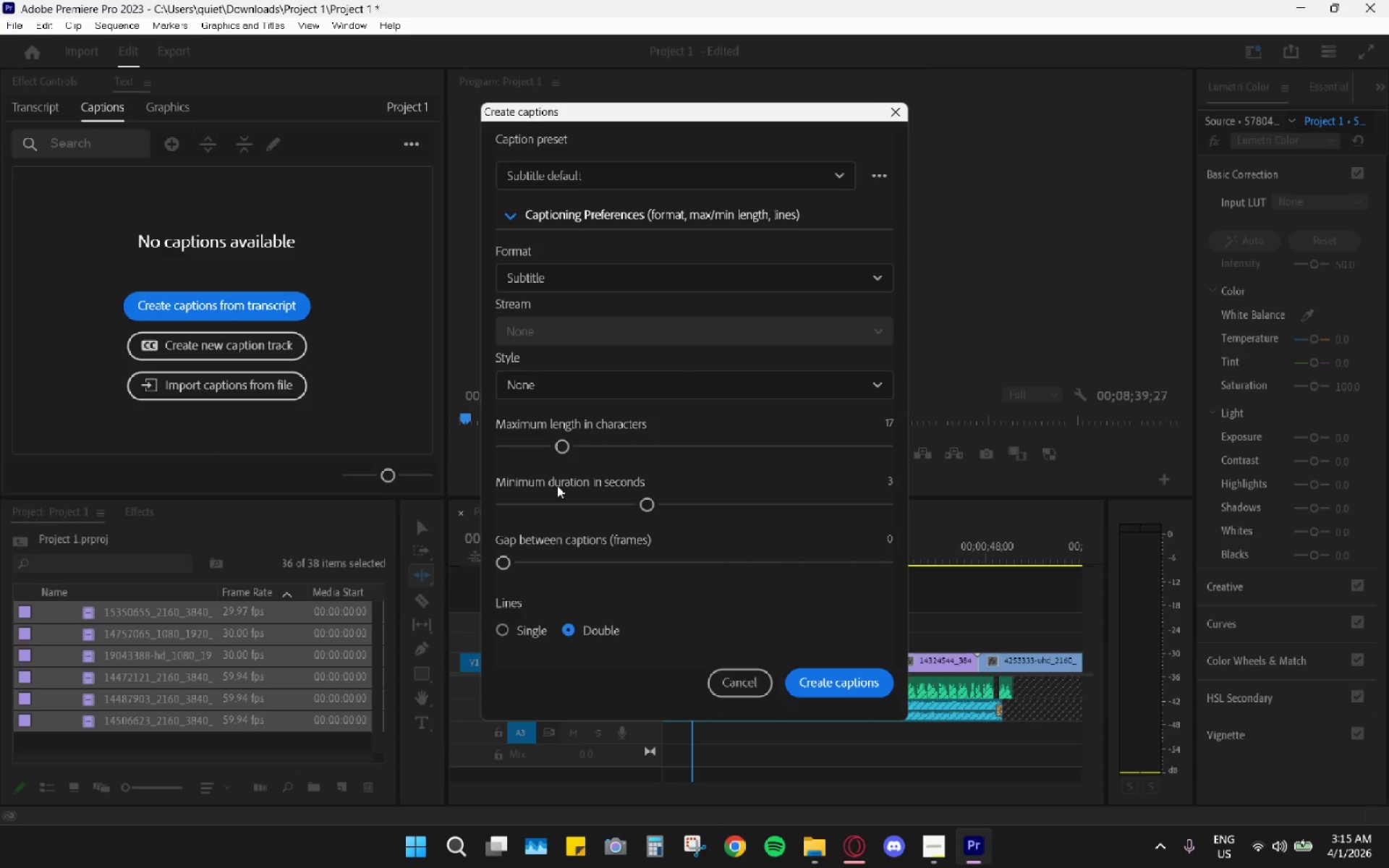 
left_click_drag(start_coordinate=[557, 489], to_coordinate=[557, 493])
 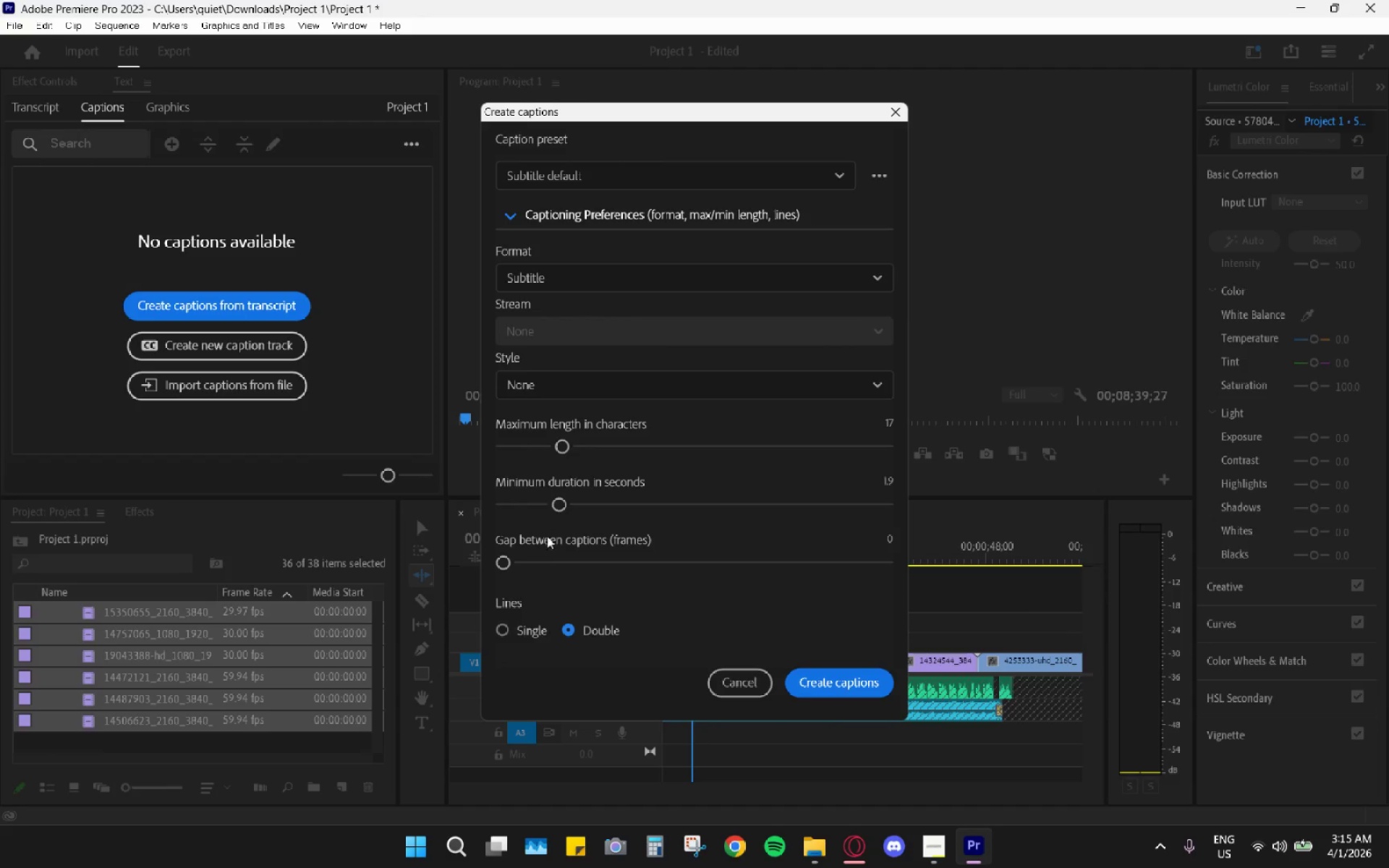 
left_click([522, 639])
 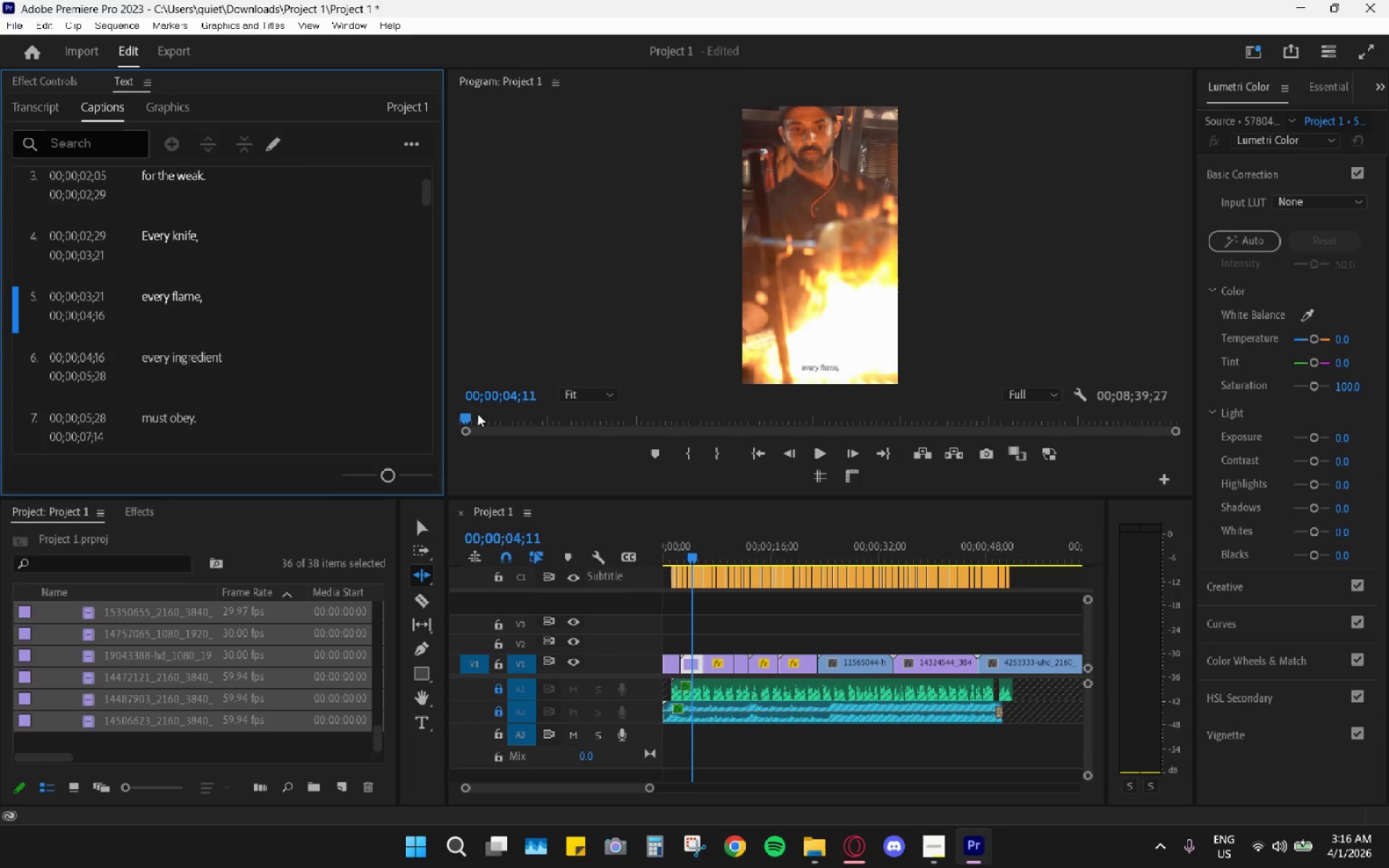 
left_click([86, 139])
 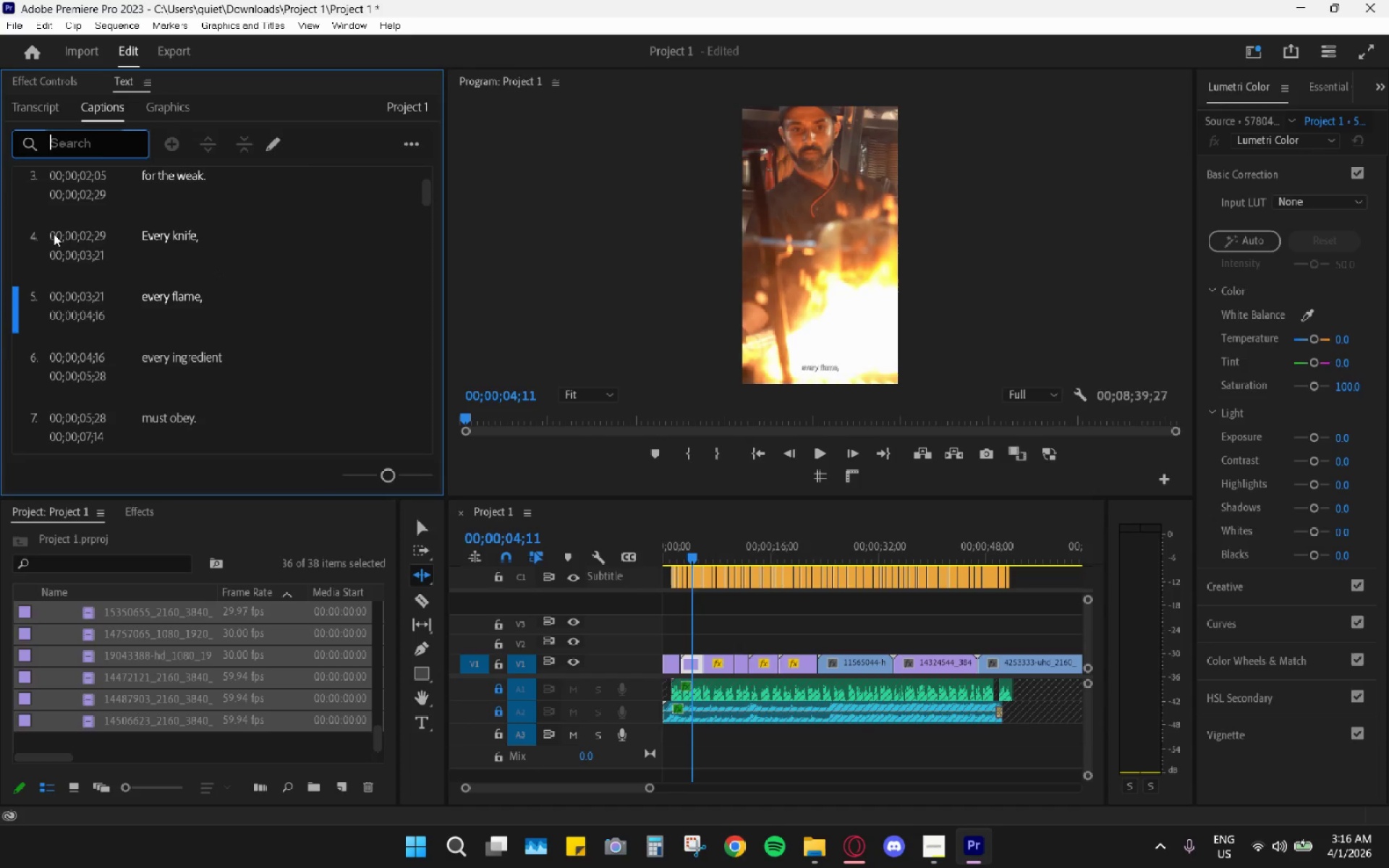 
key(Comma)
 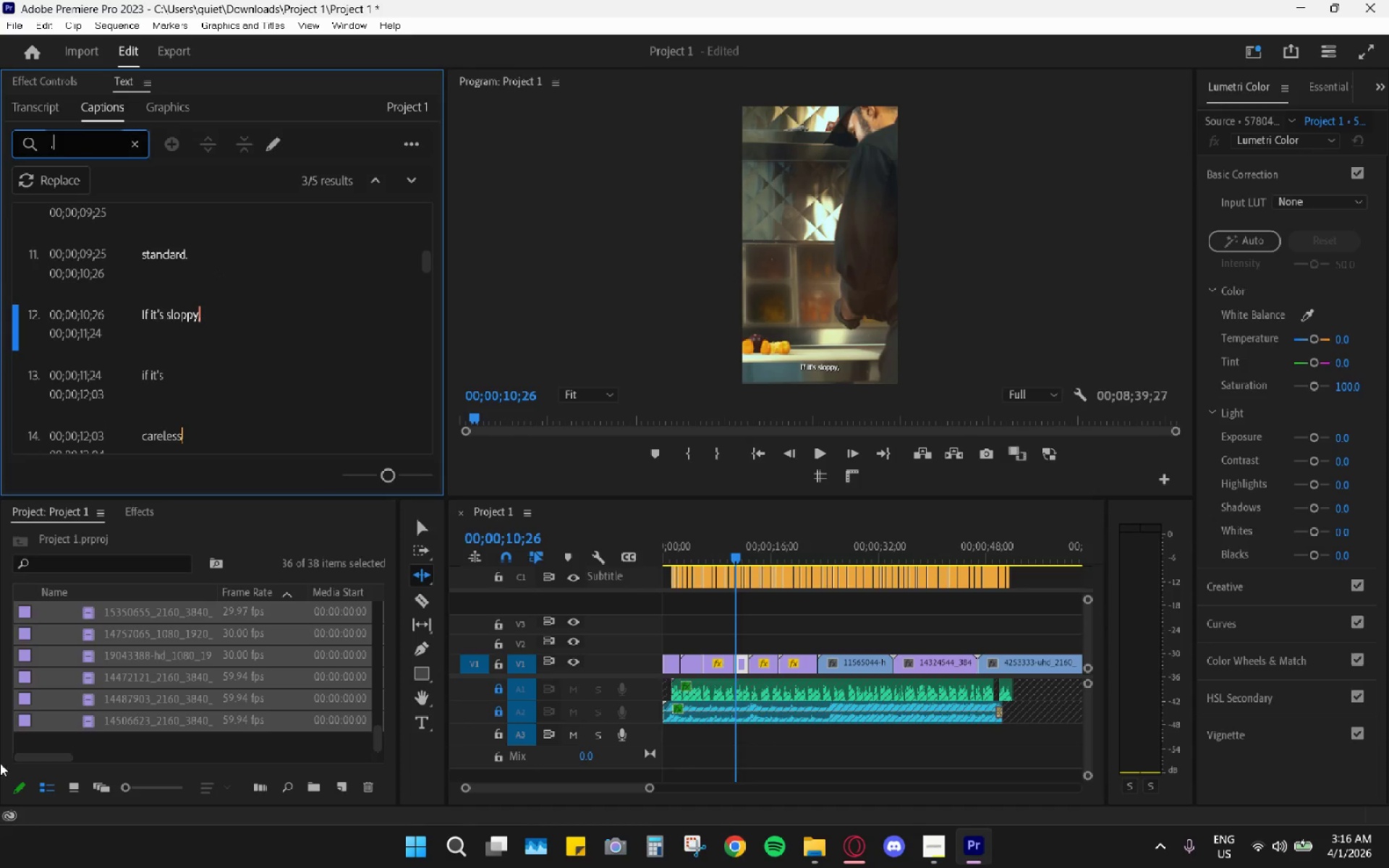 
left_click([69, 183])
 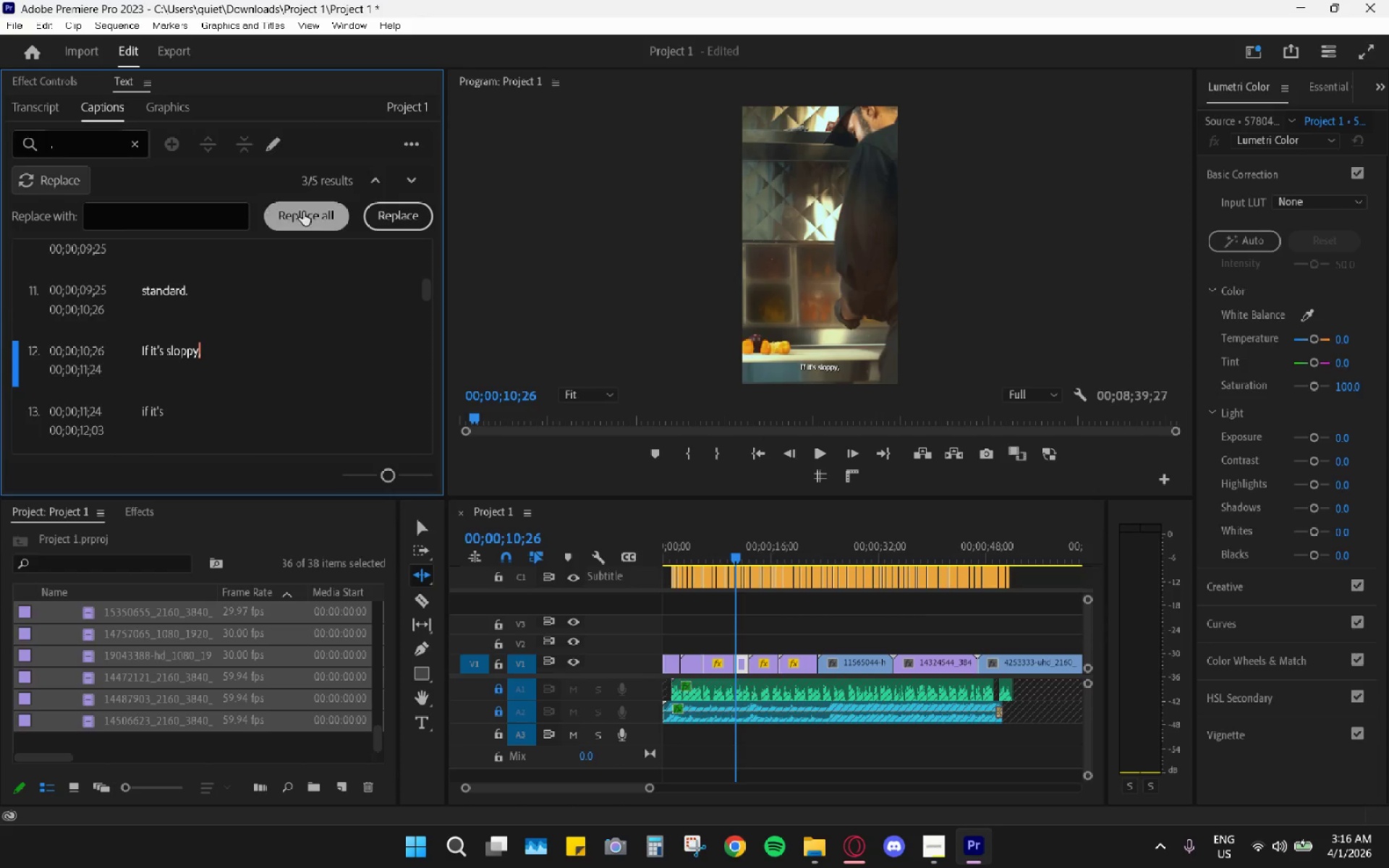 
left_click([305, 218])
 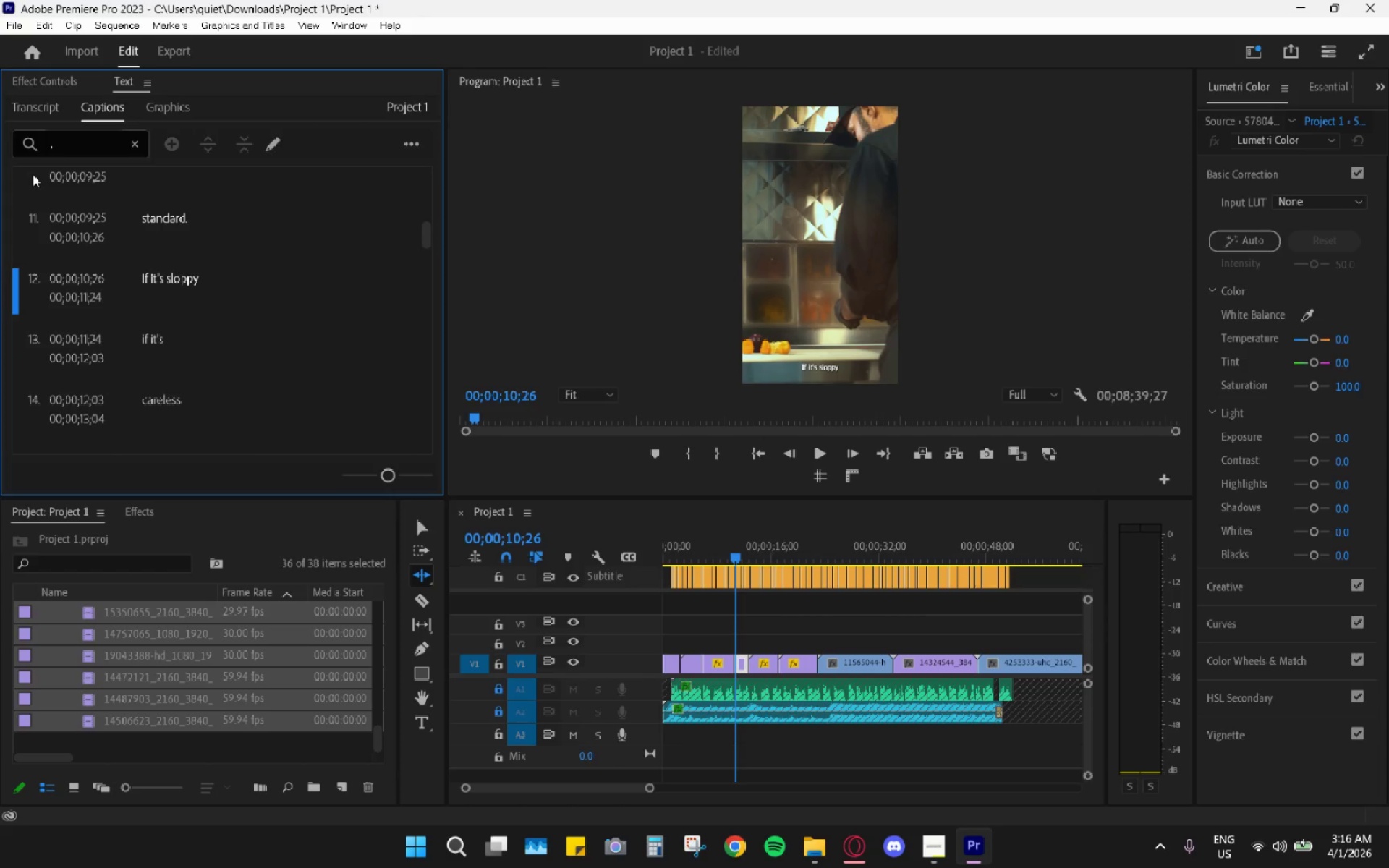 
left_click_drag(start_coordinate=[67, 142], to_coordinate=[20, 148])
 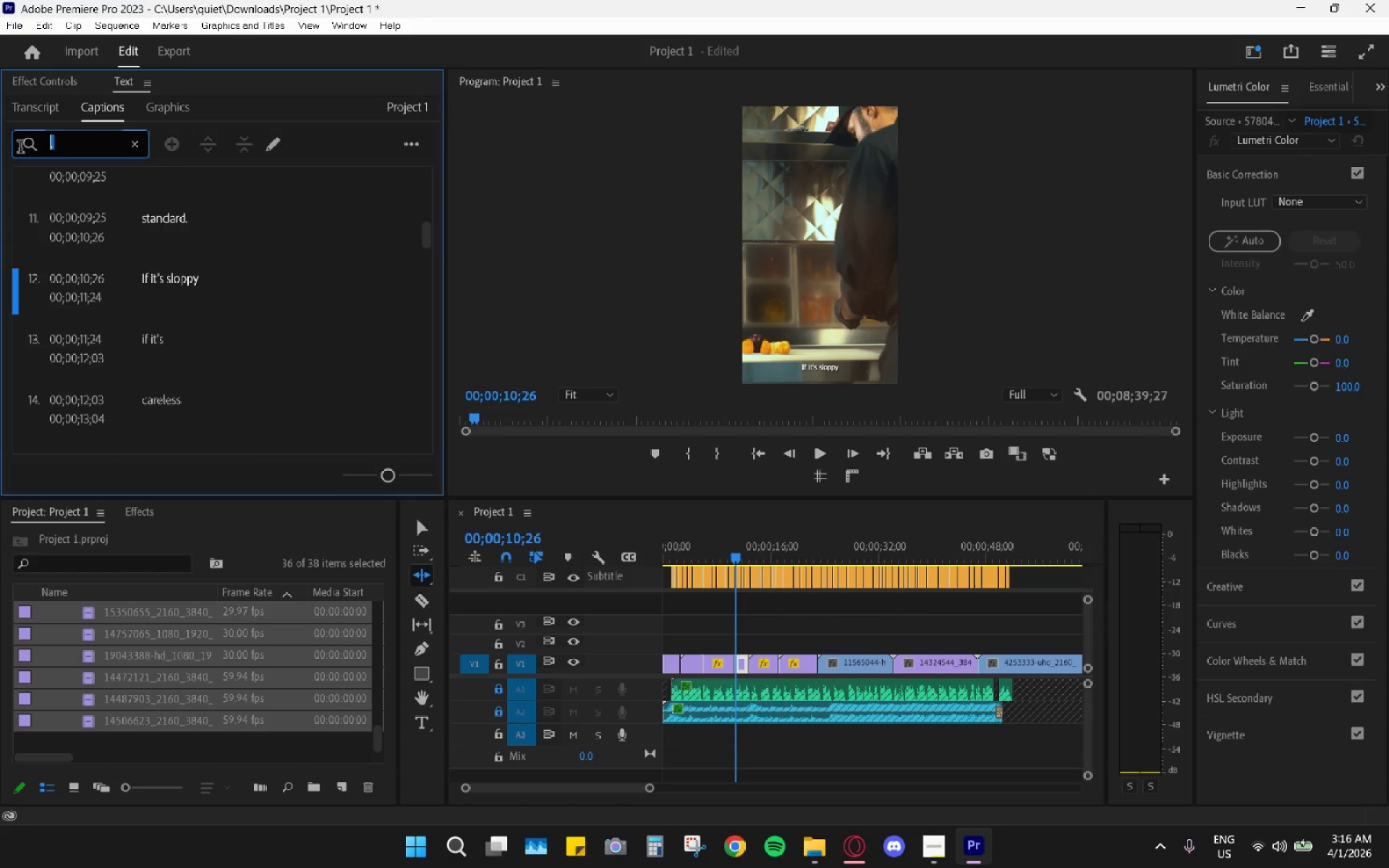 
key(Period)
 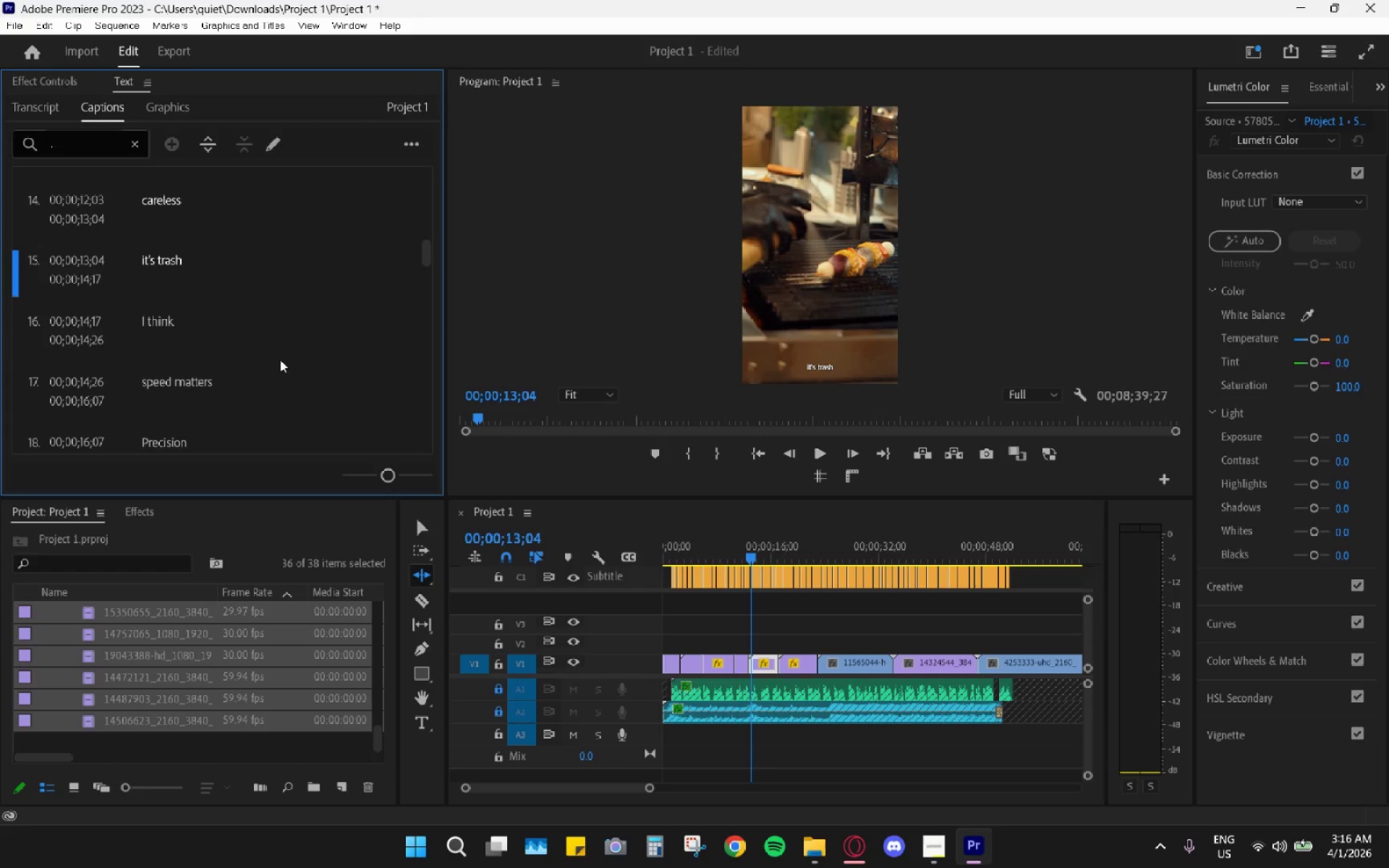 
left_click_drag(start_coordinate=[729, 547], to_coordinate=[601, 551])
 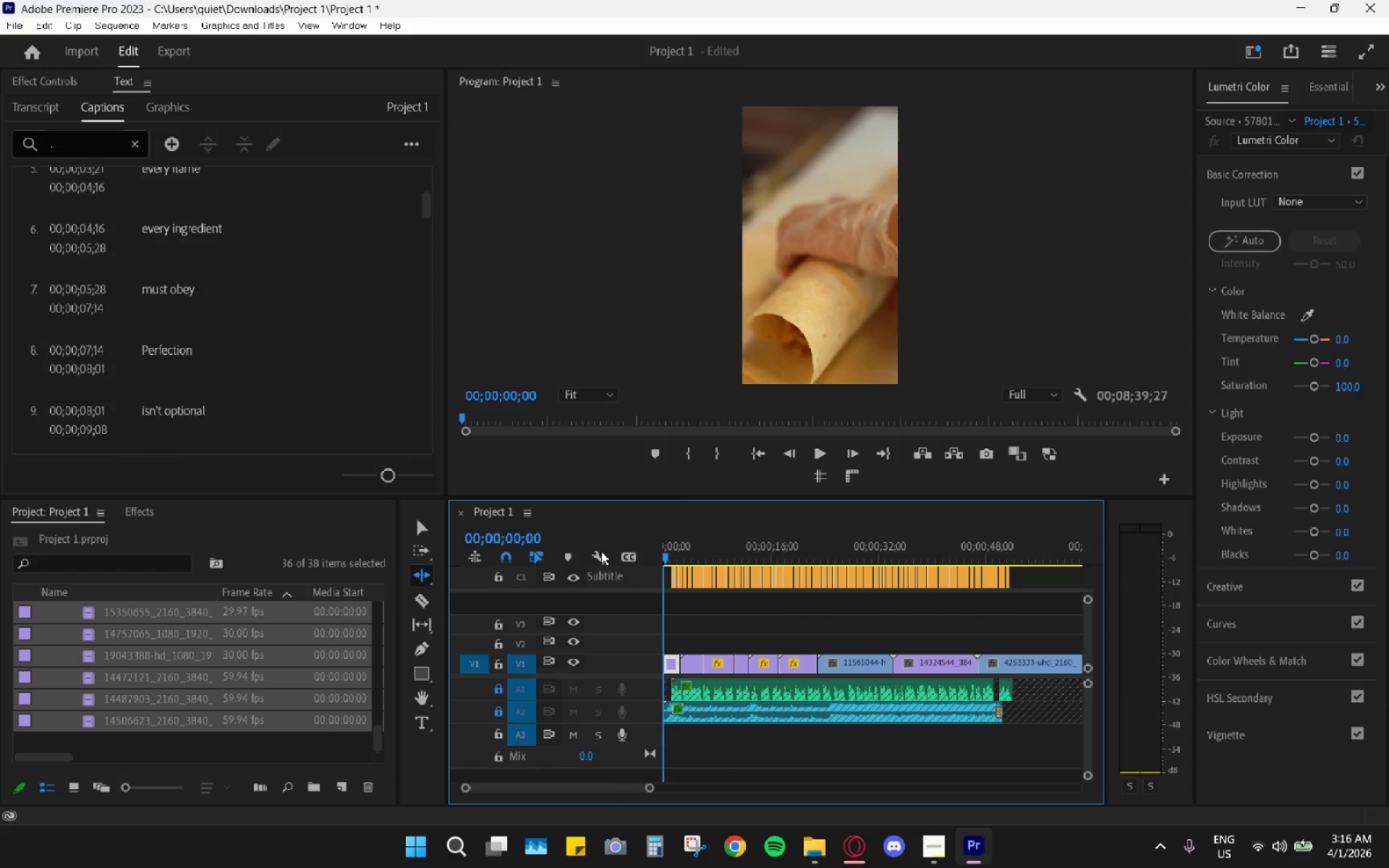 
key(Space)
 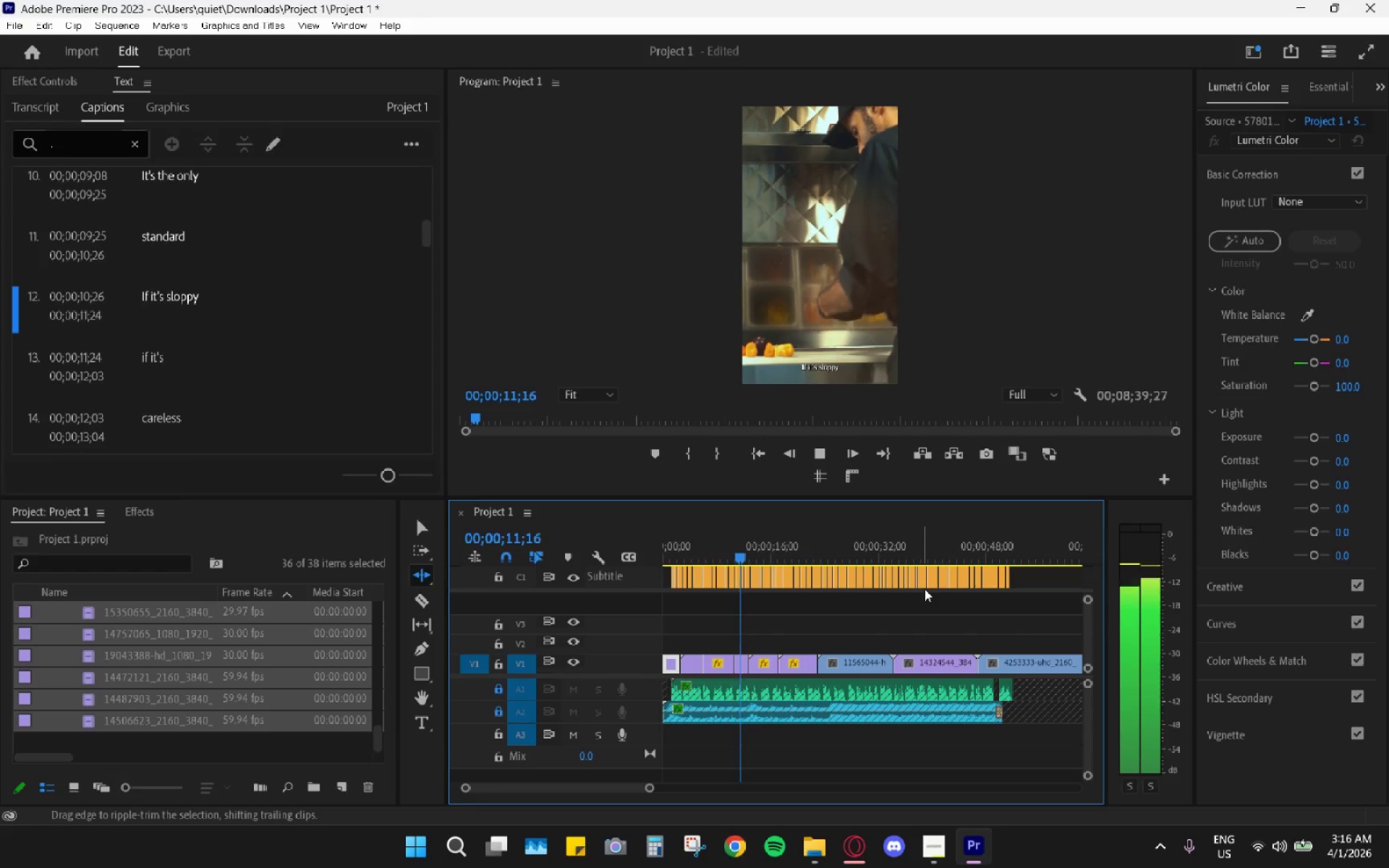 
wait(16.66)
 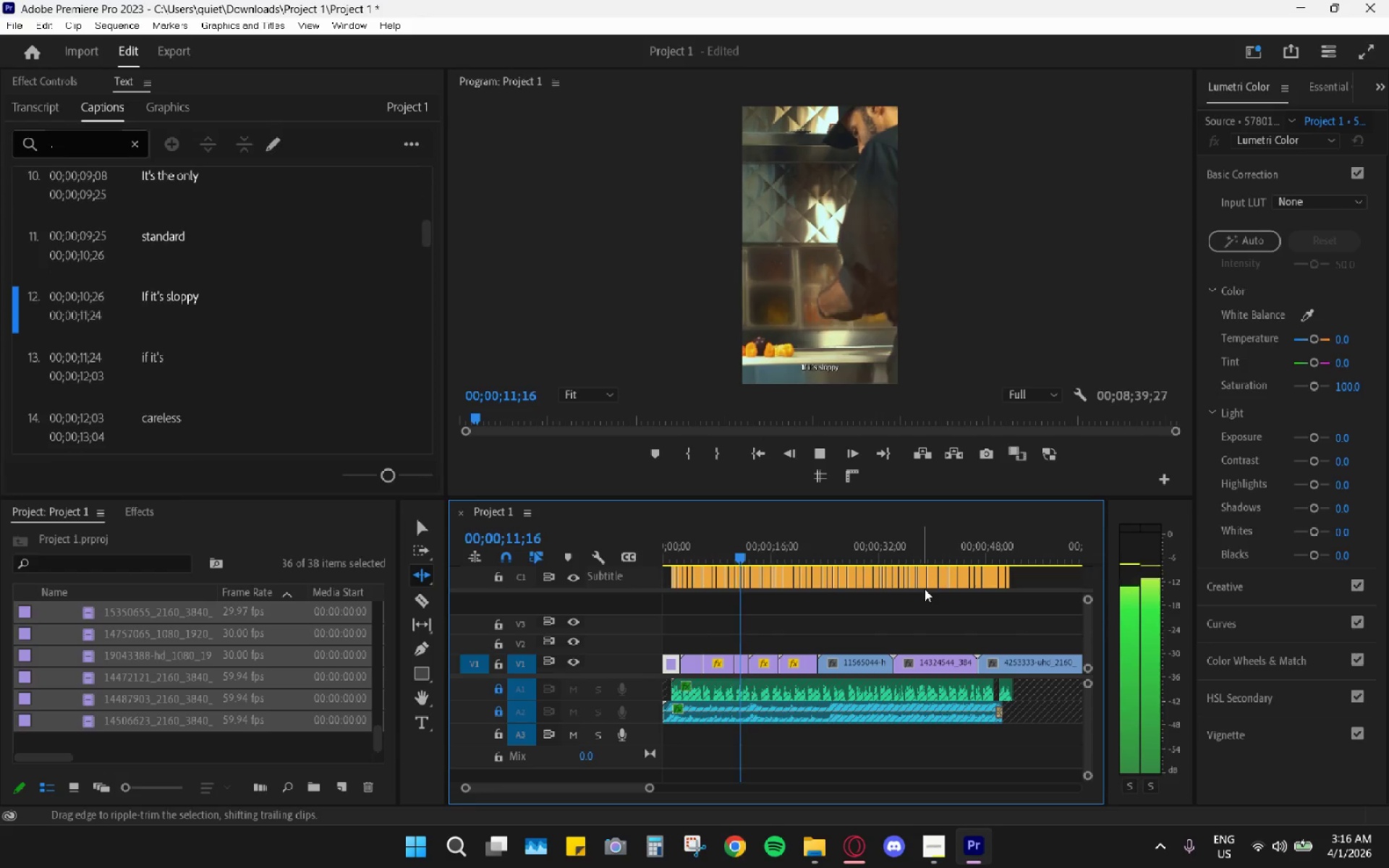 
left_click([258, 328])
 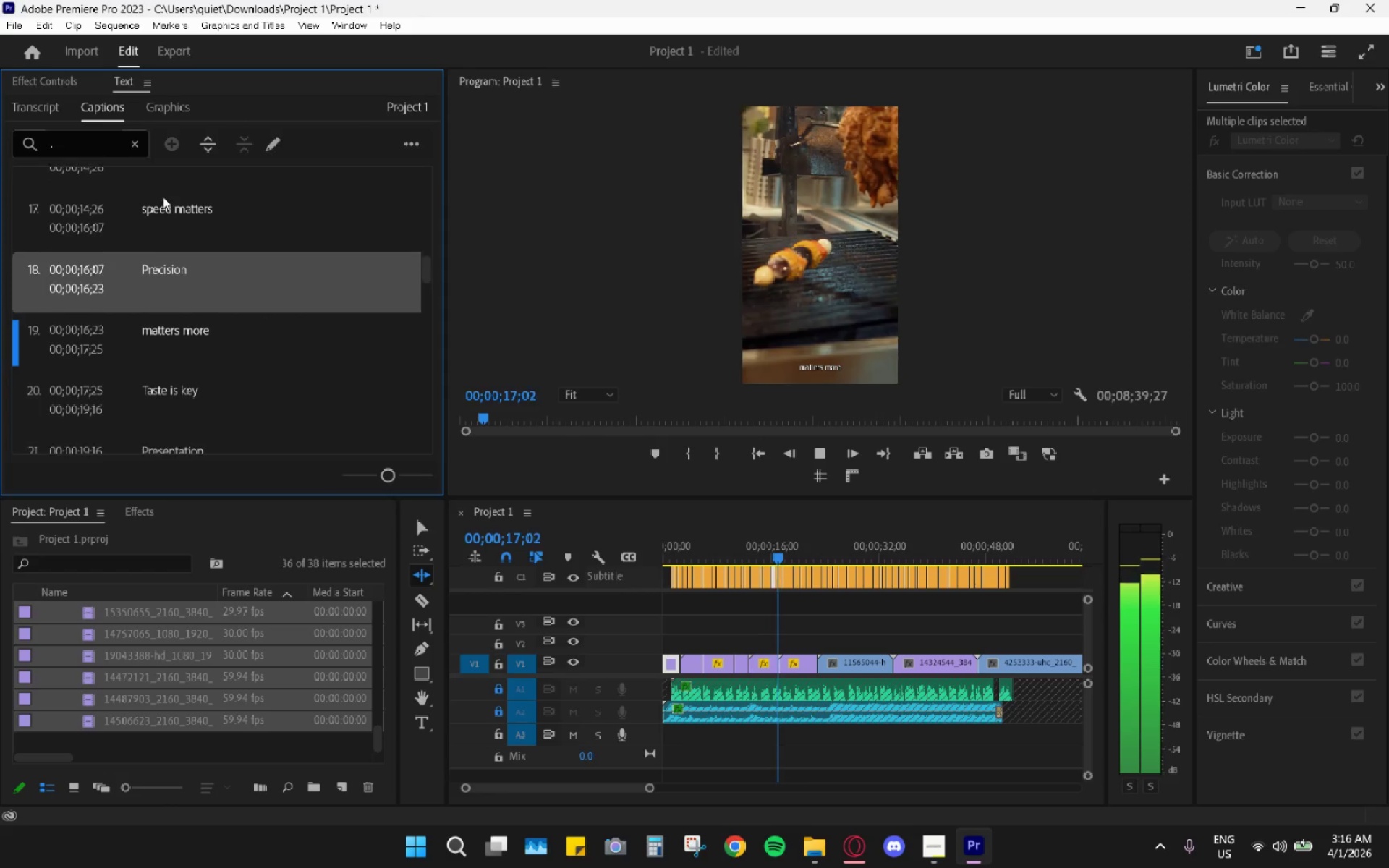 
left_click_drag(start_coordinate=[160, 181], to_coordinate=[159, 200])
 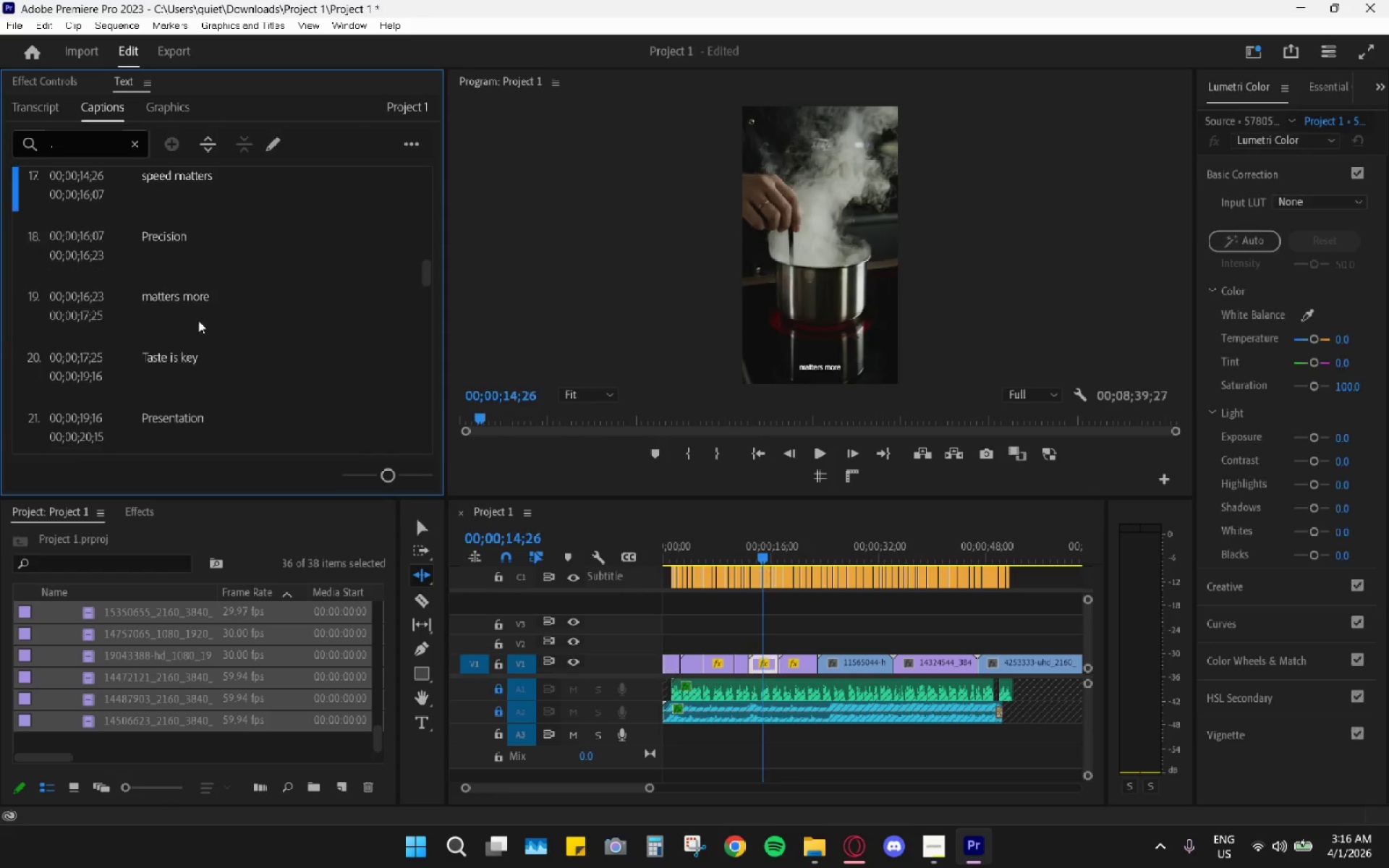 
scroll: coordinate [203, 330], scroll_direction: up, amount: 4.0
 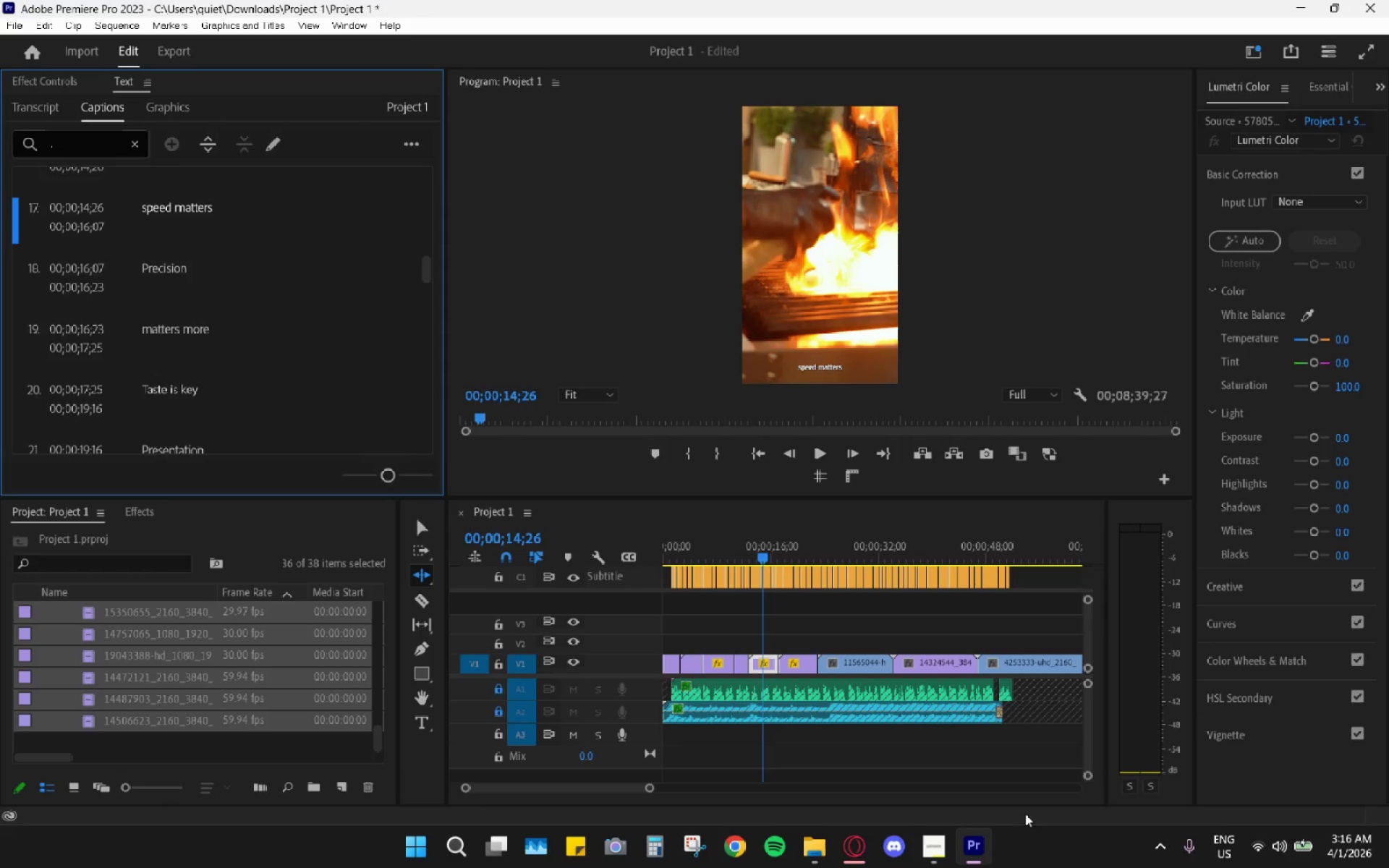 
left_click([853, 848])
 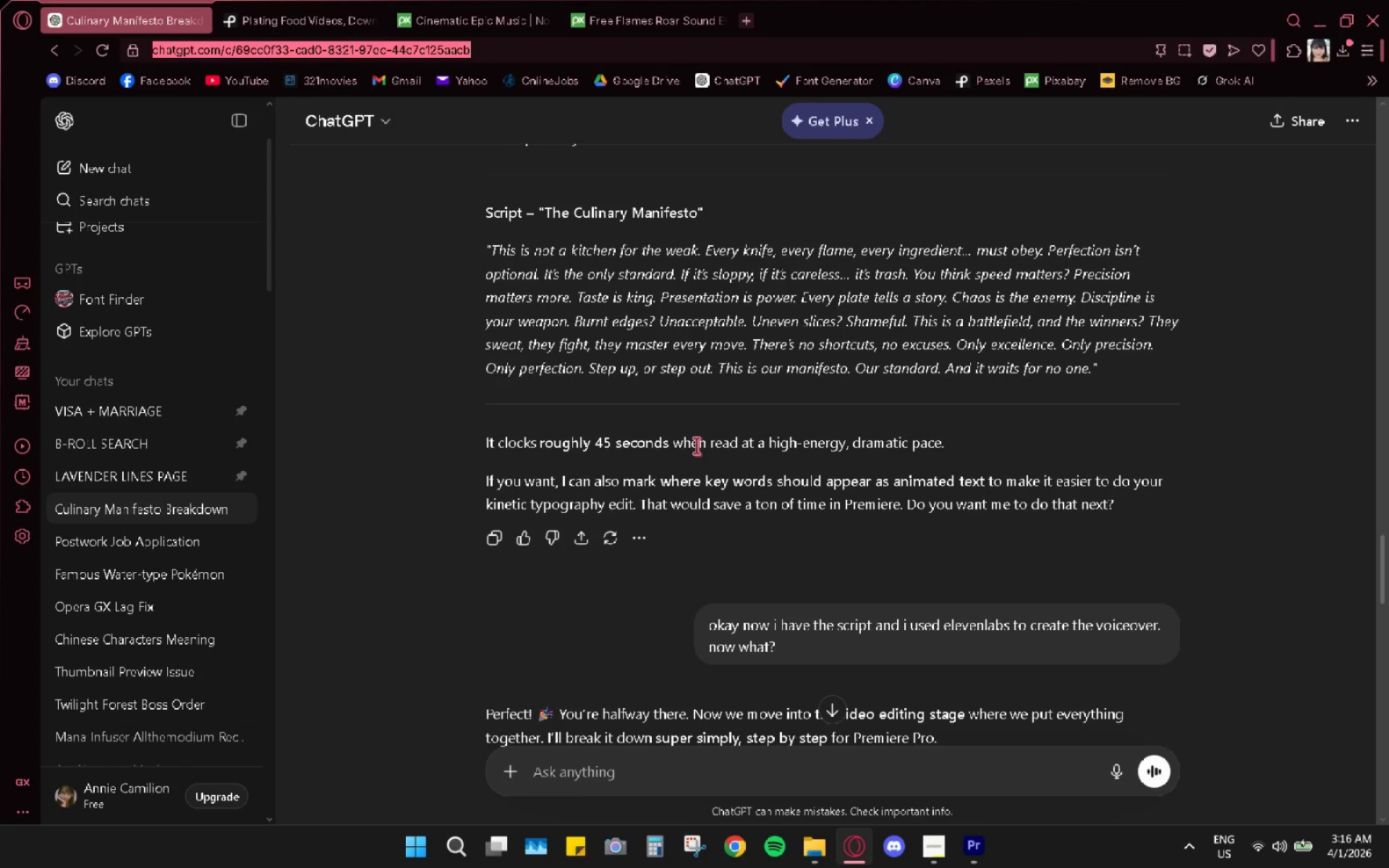 
wait(5.88)
 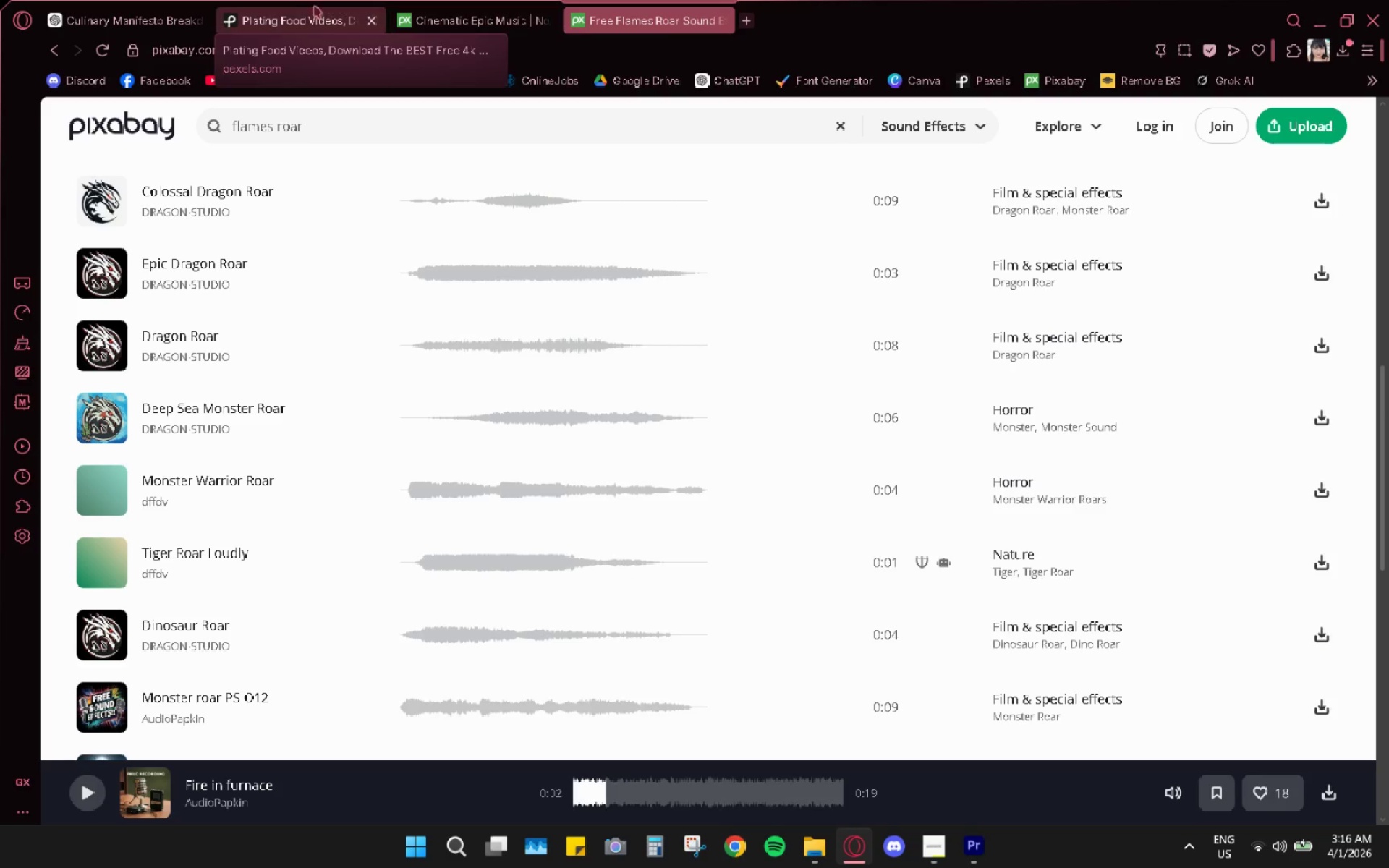 
left_click([959, 841])
 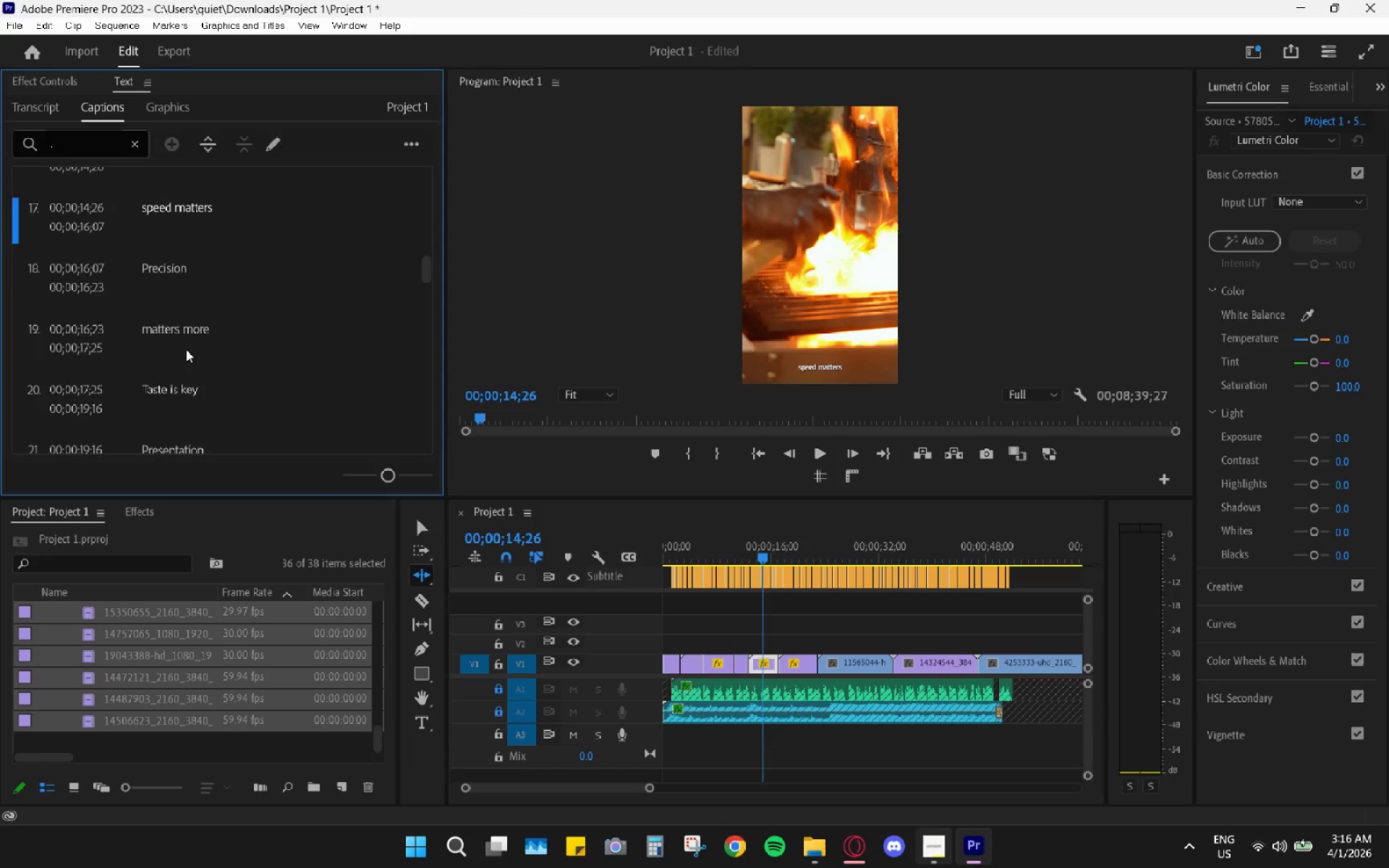 
scroll: coordinate [510, 469], scroll_direction: up, amount: 67.0
 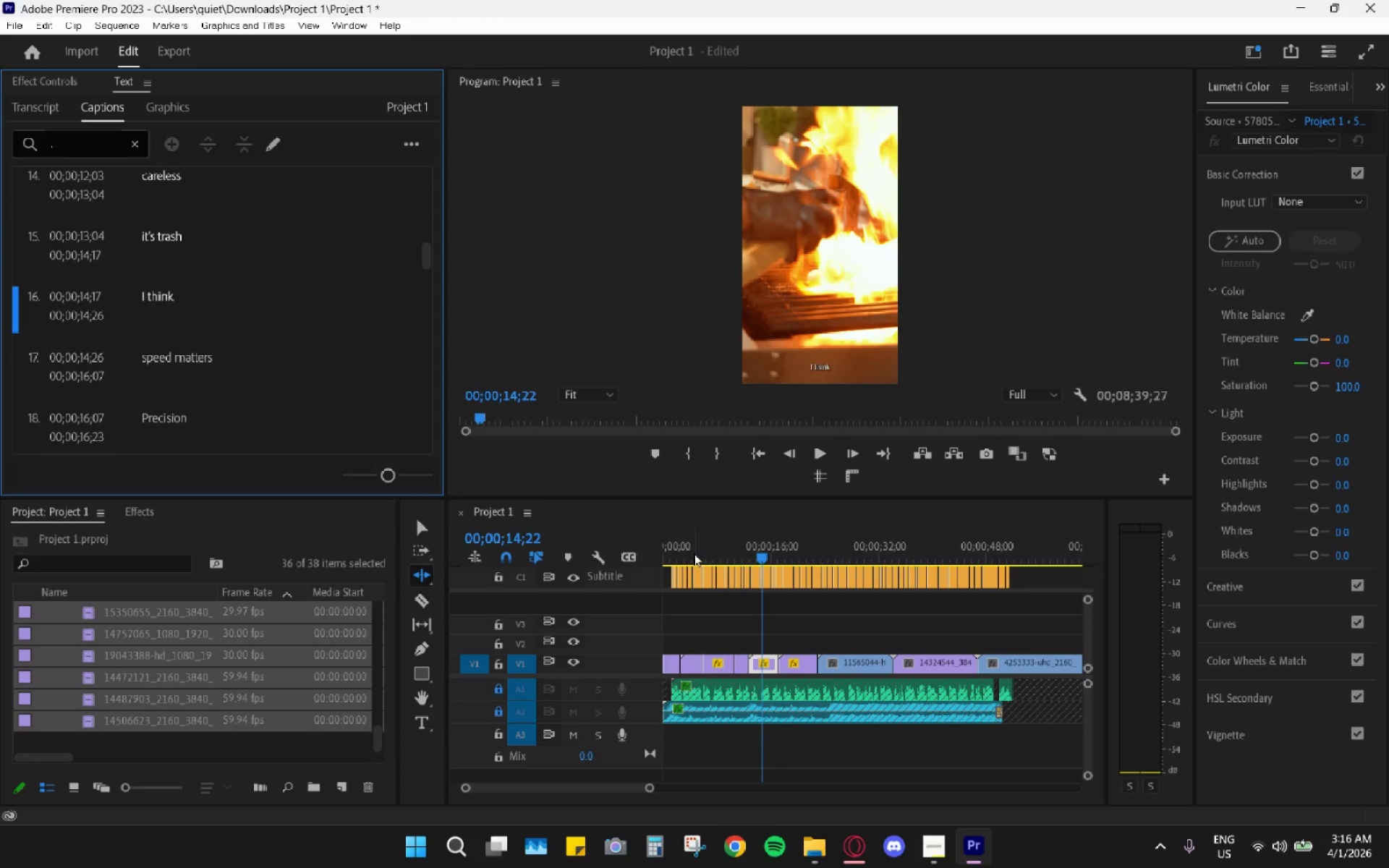 
left_click_drag(start_coordinate=[692, 546], to_coordinate=[618, 548])
 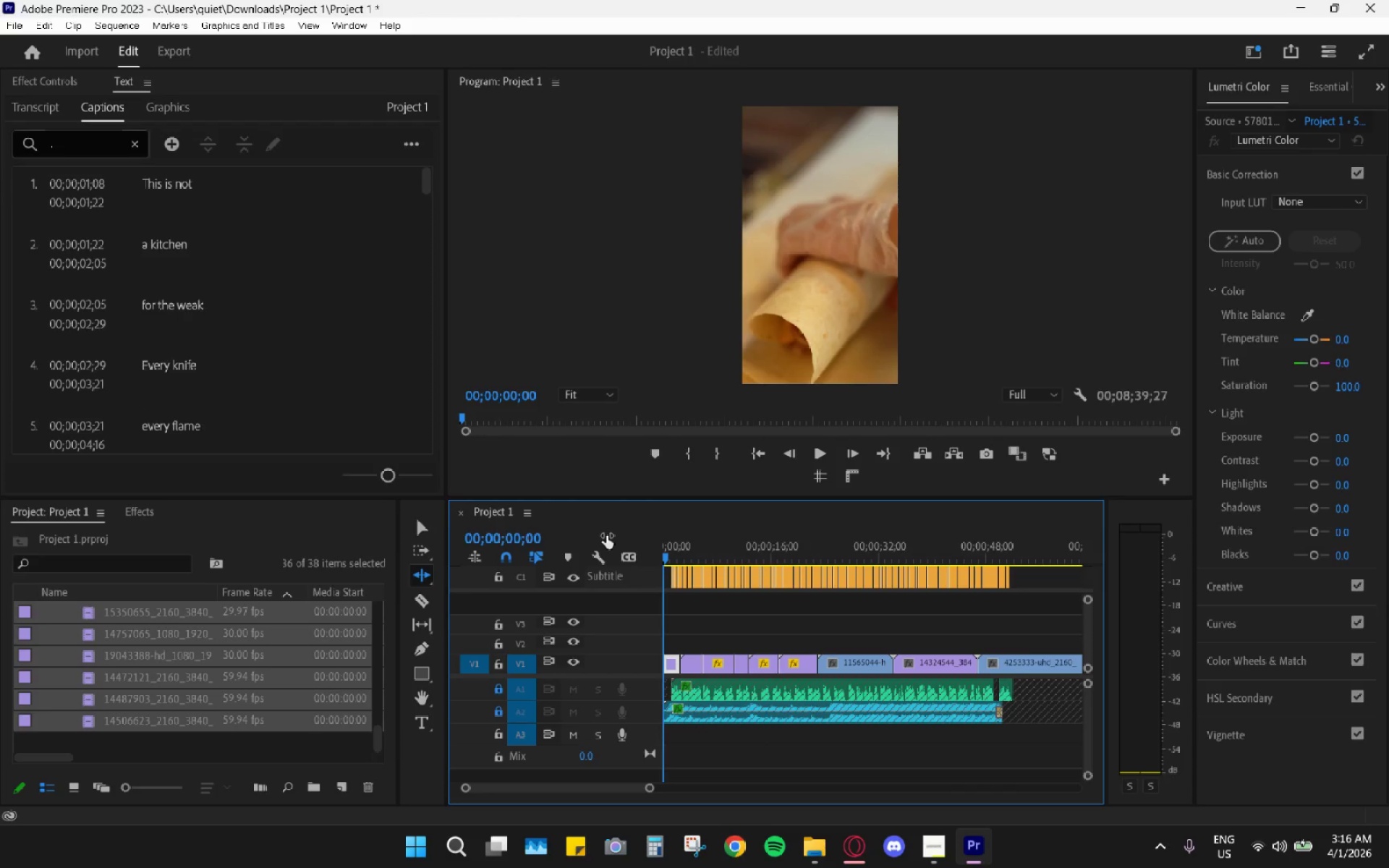 
key(V)
 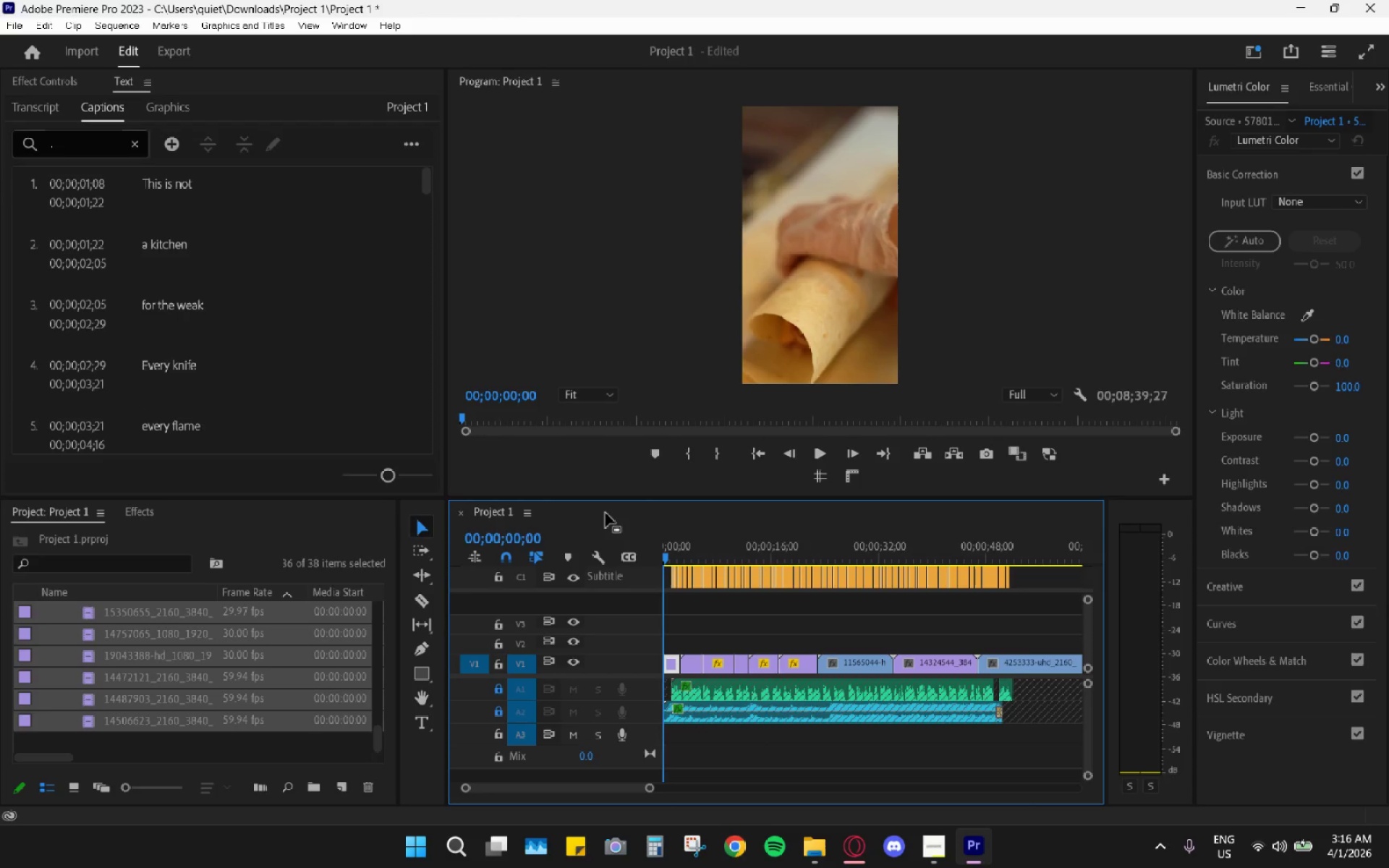 
key(Space)
 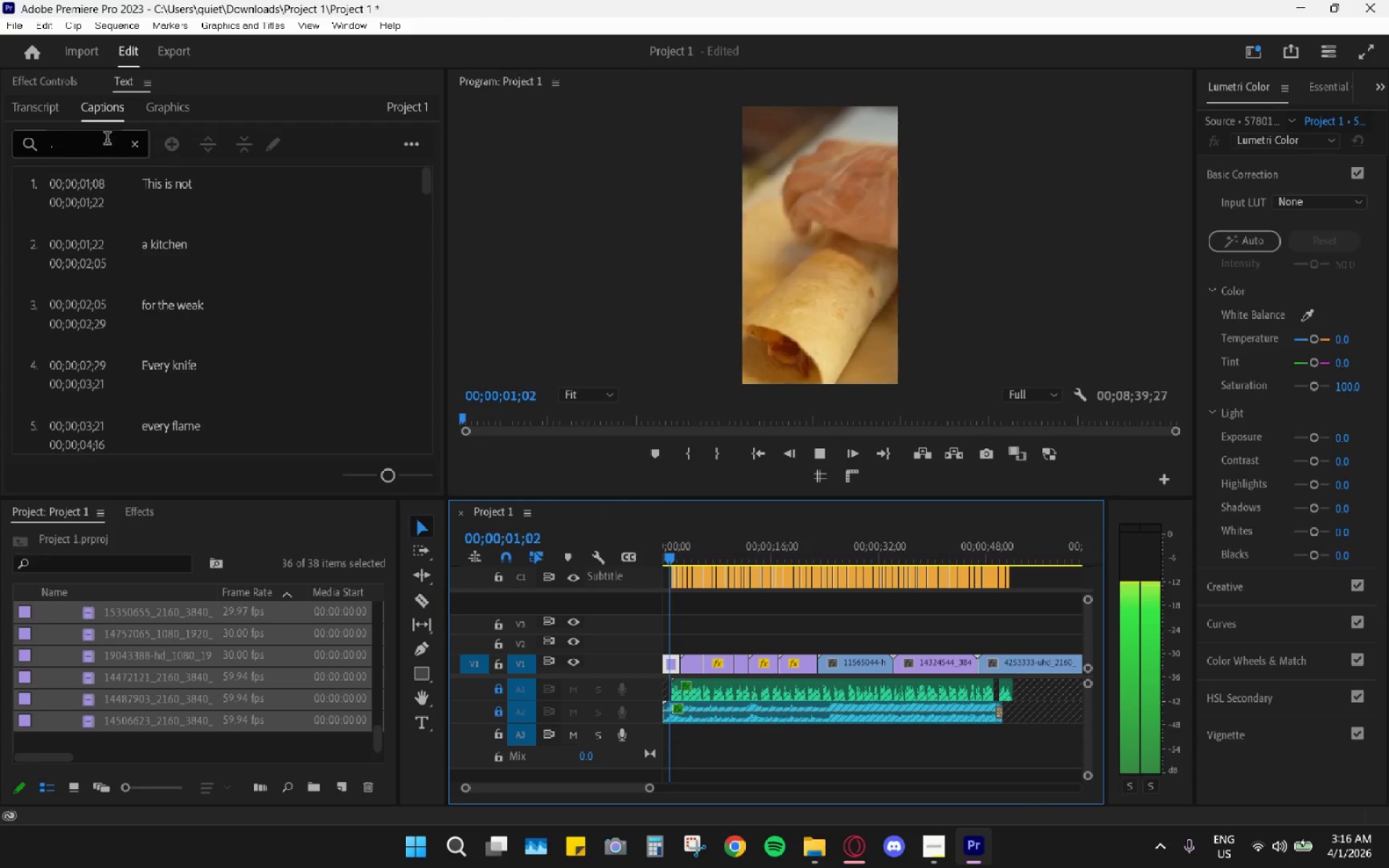 
left_click([134, 150])
 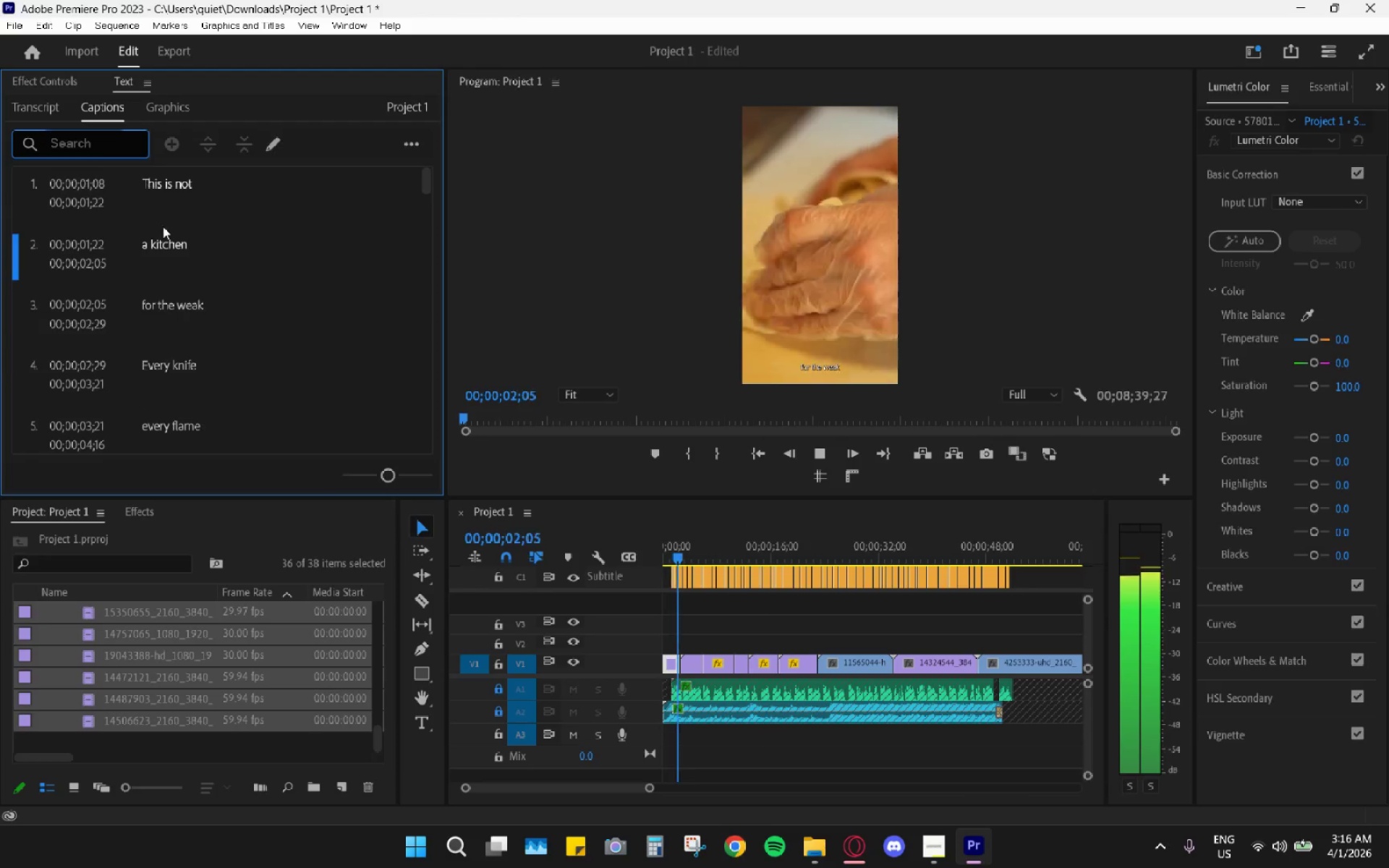 
key(Space)
 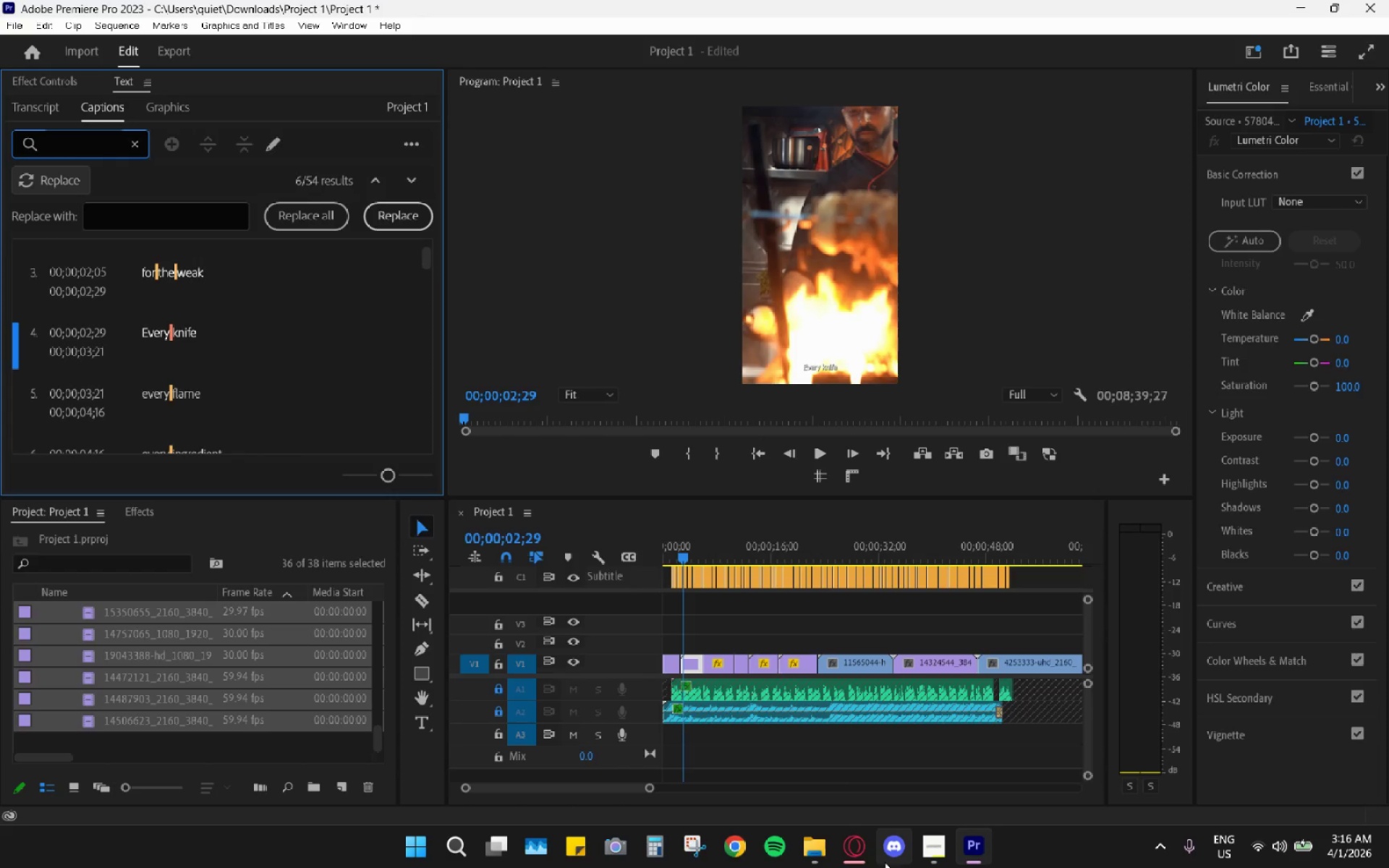 
left_click([846, 848])
 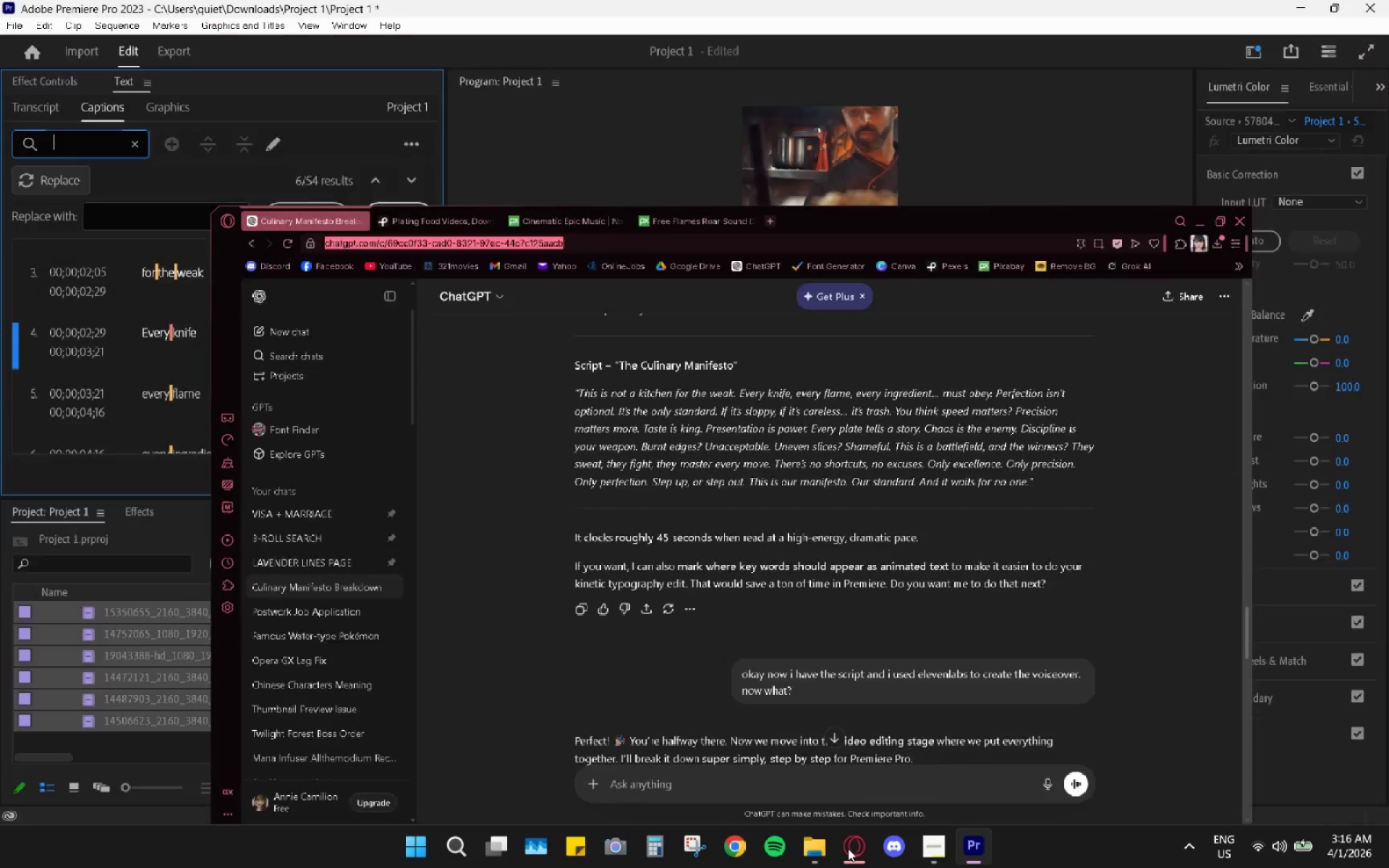 
key(Space)
 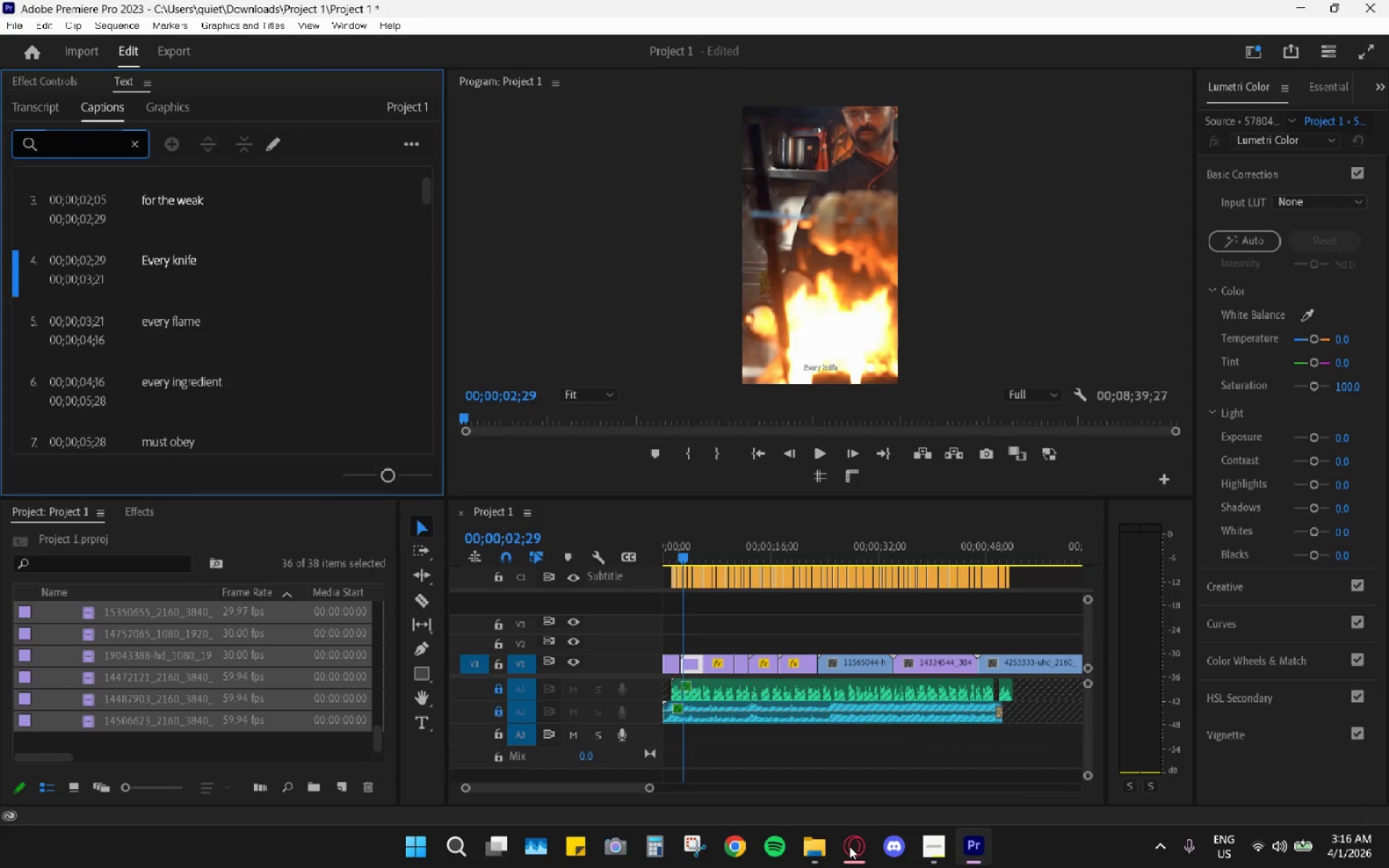 
key(Space)
 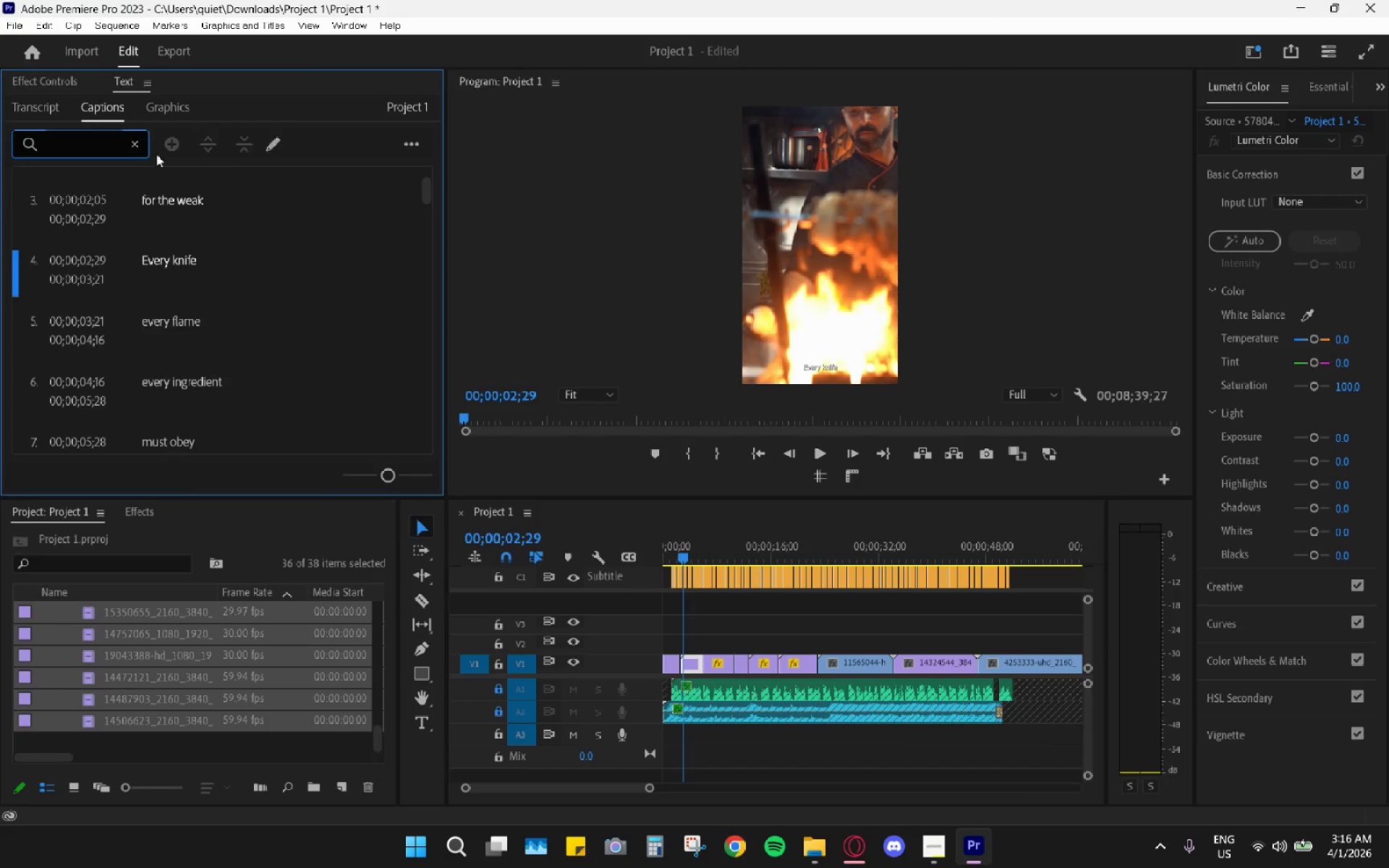 
left_click([136, 140])
 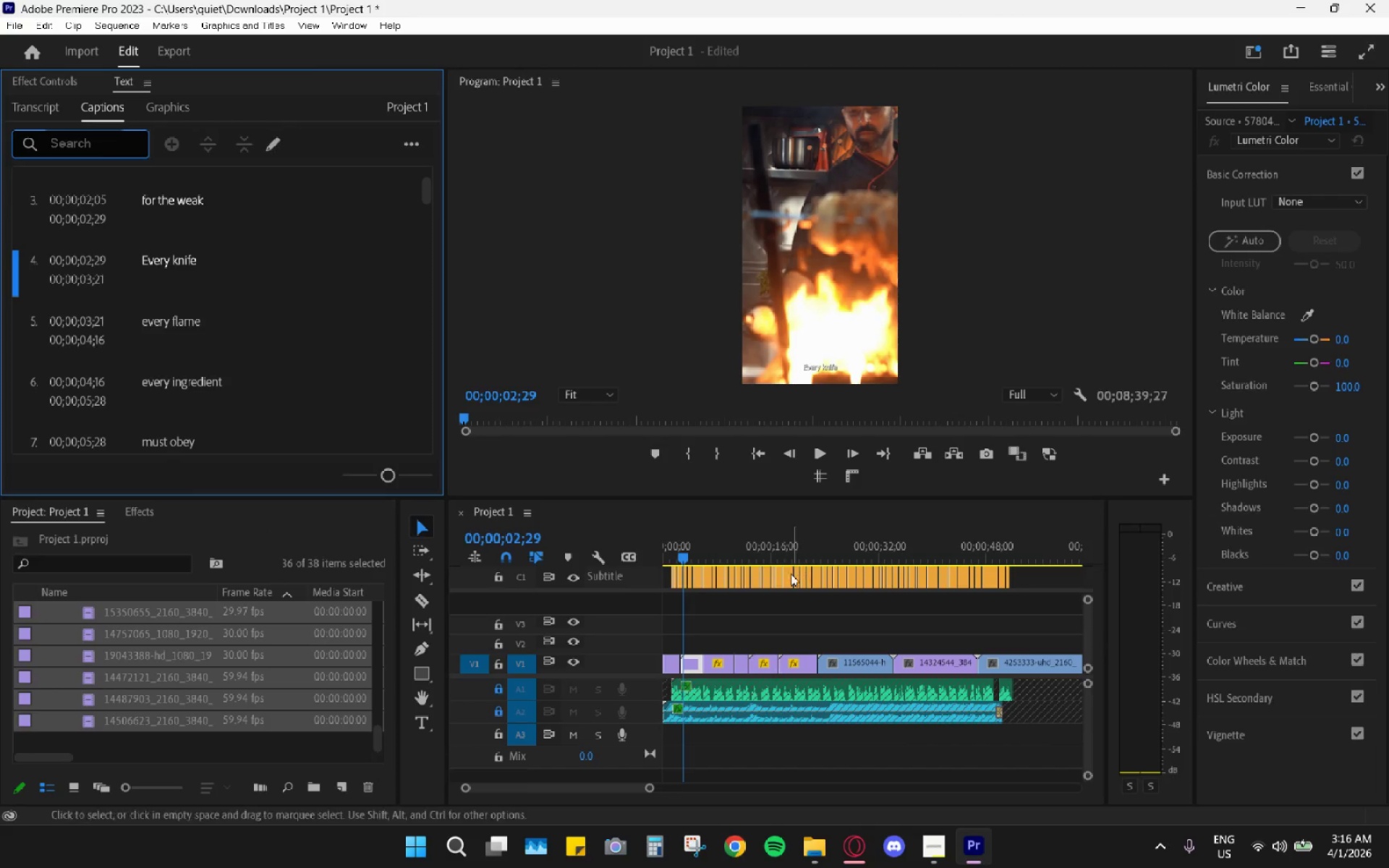 
left_click_drag(start_coordinate=[728, 543], to_coordinate=[622, 545])
 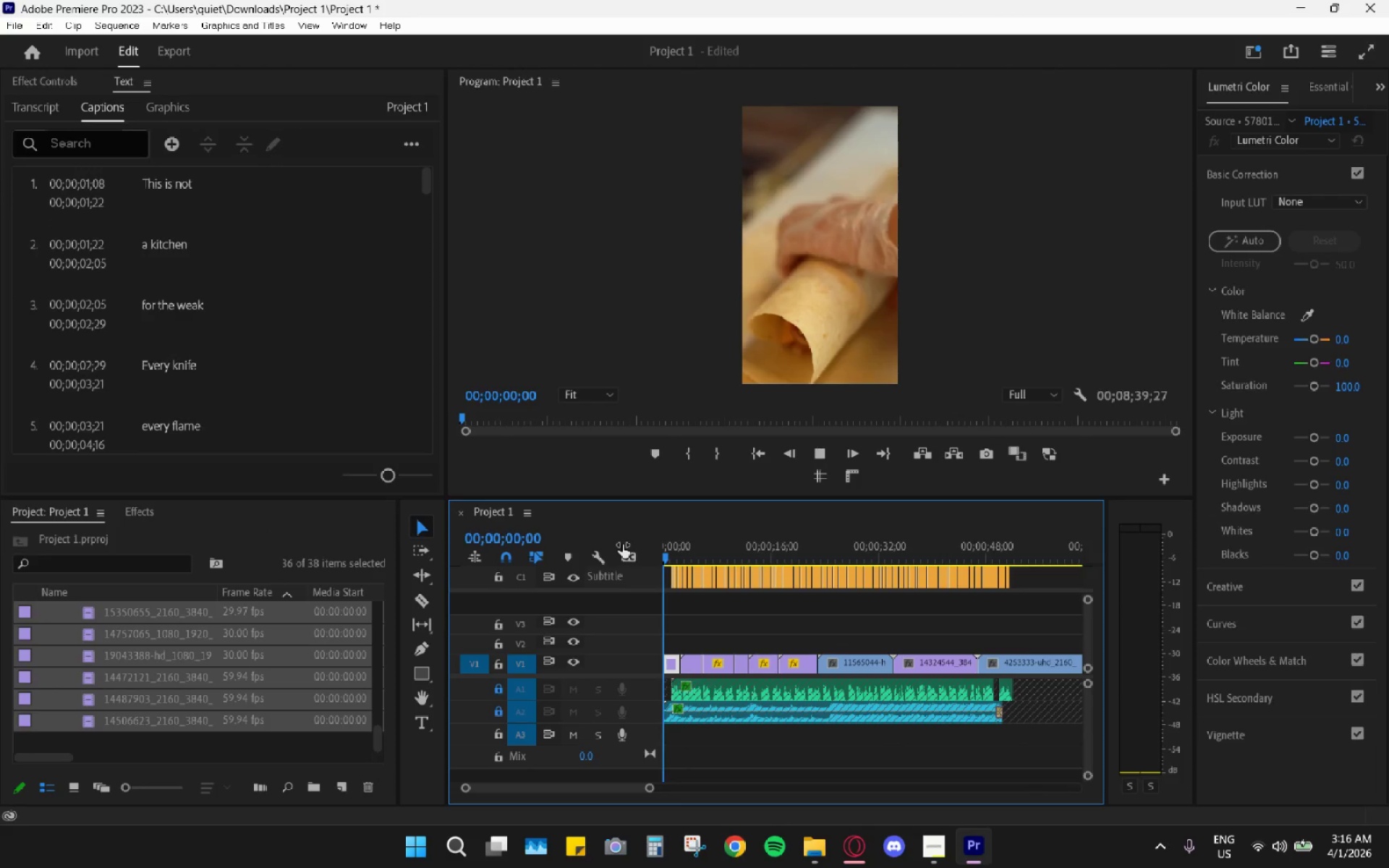 
key(Space)
 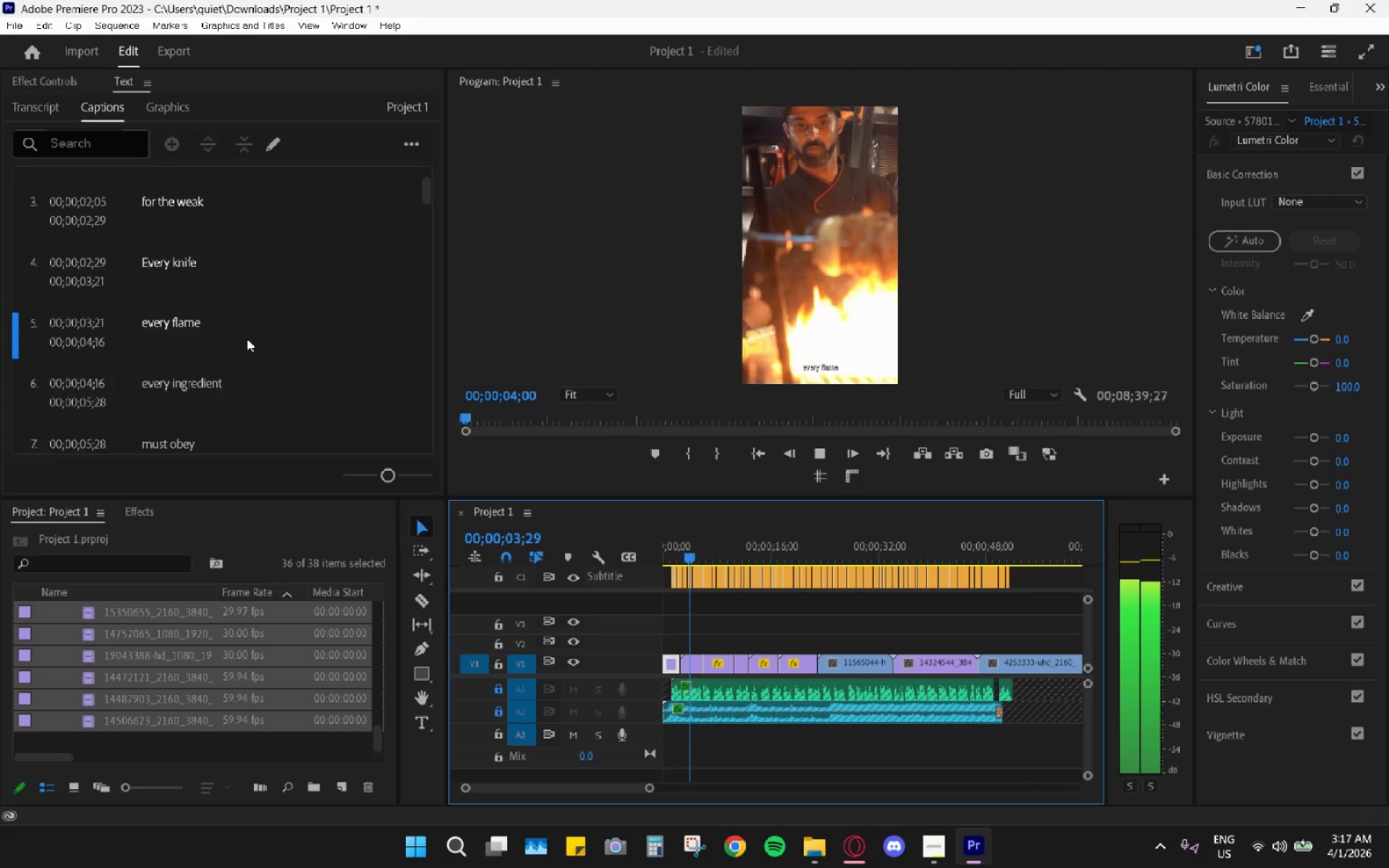 
wait(5.62)
 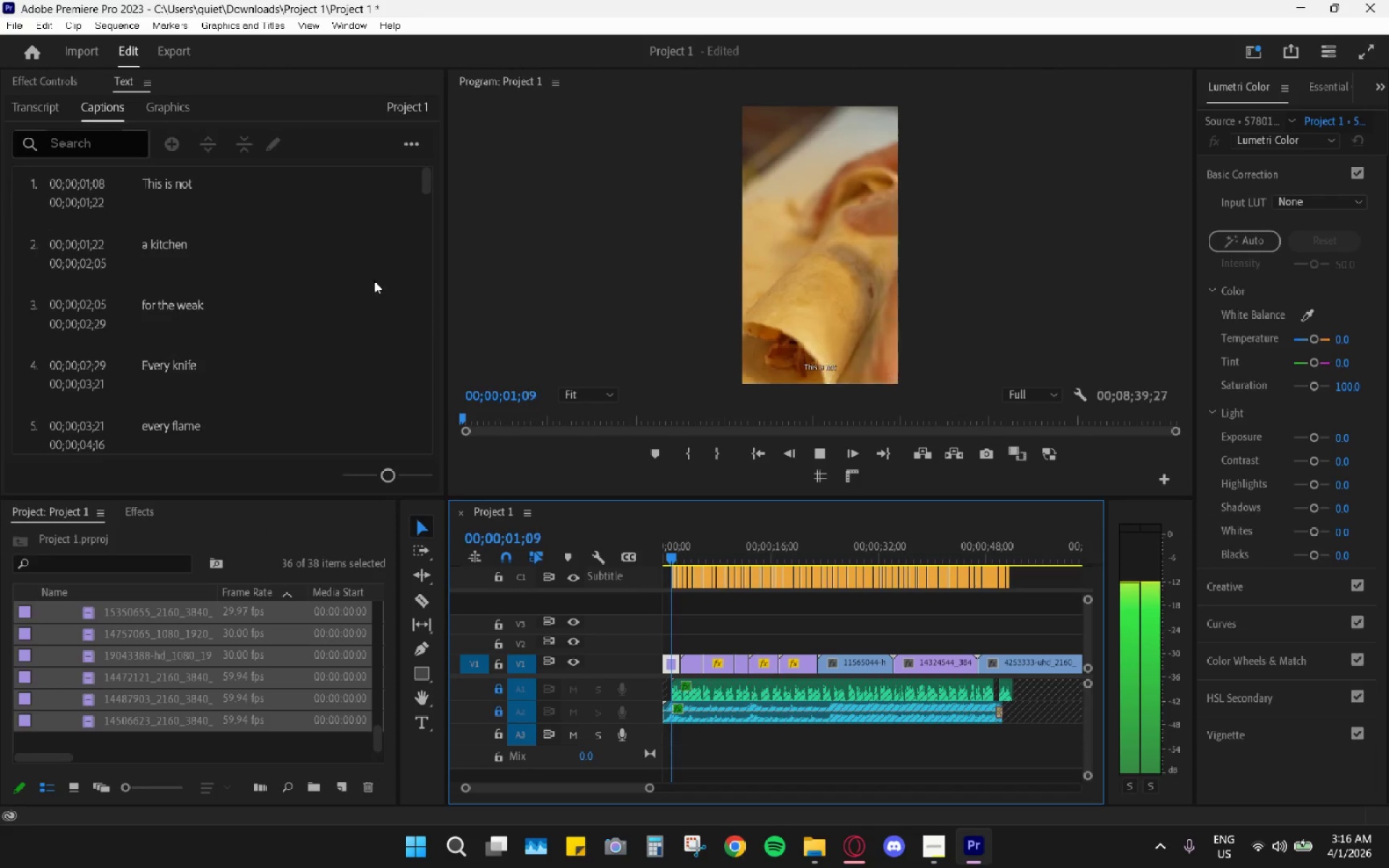 
key(Space)
 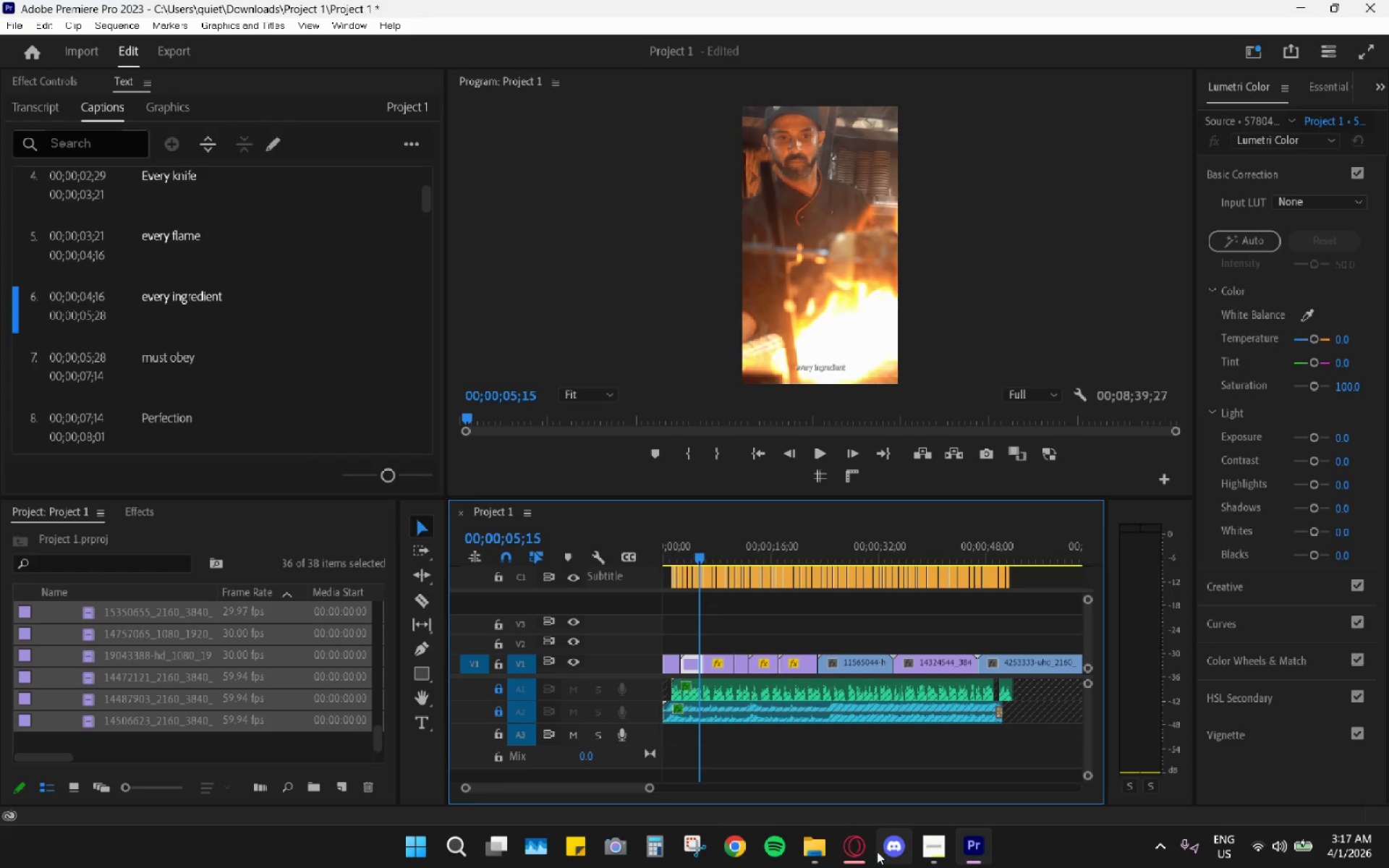 
left_click([862, 854])
 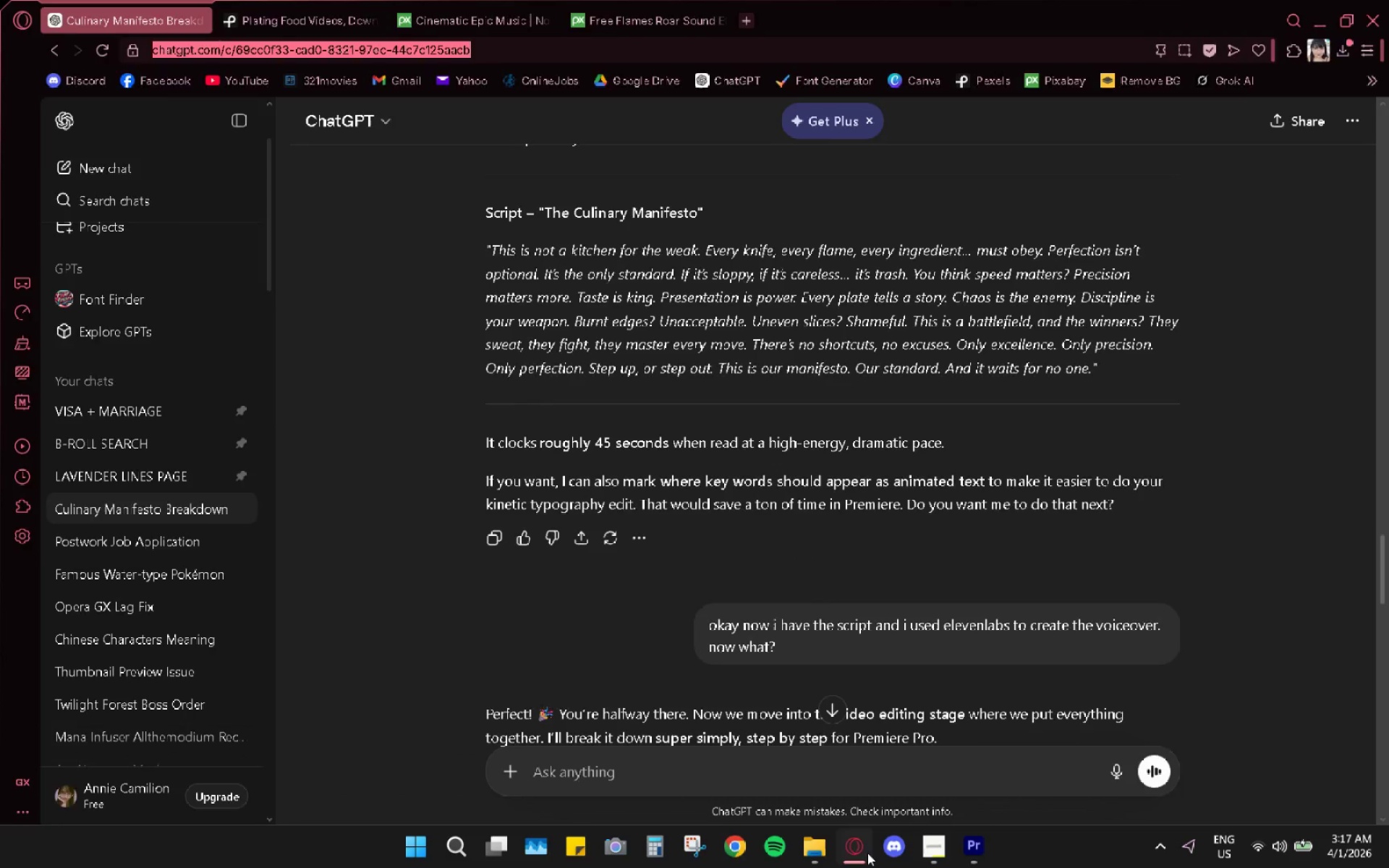 
key(Space)
 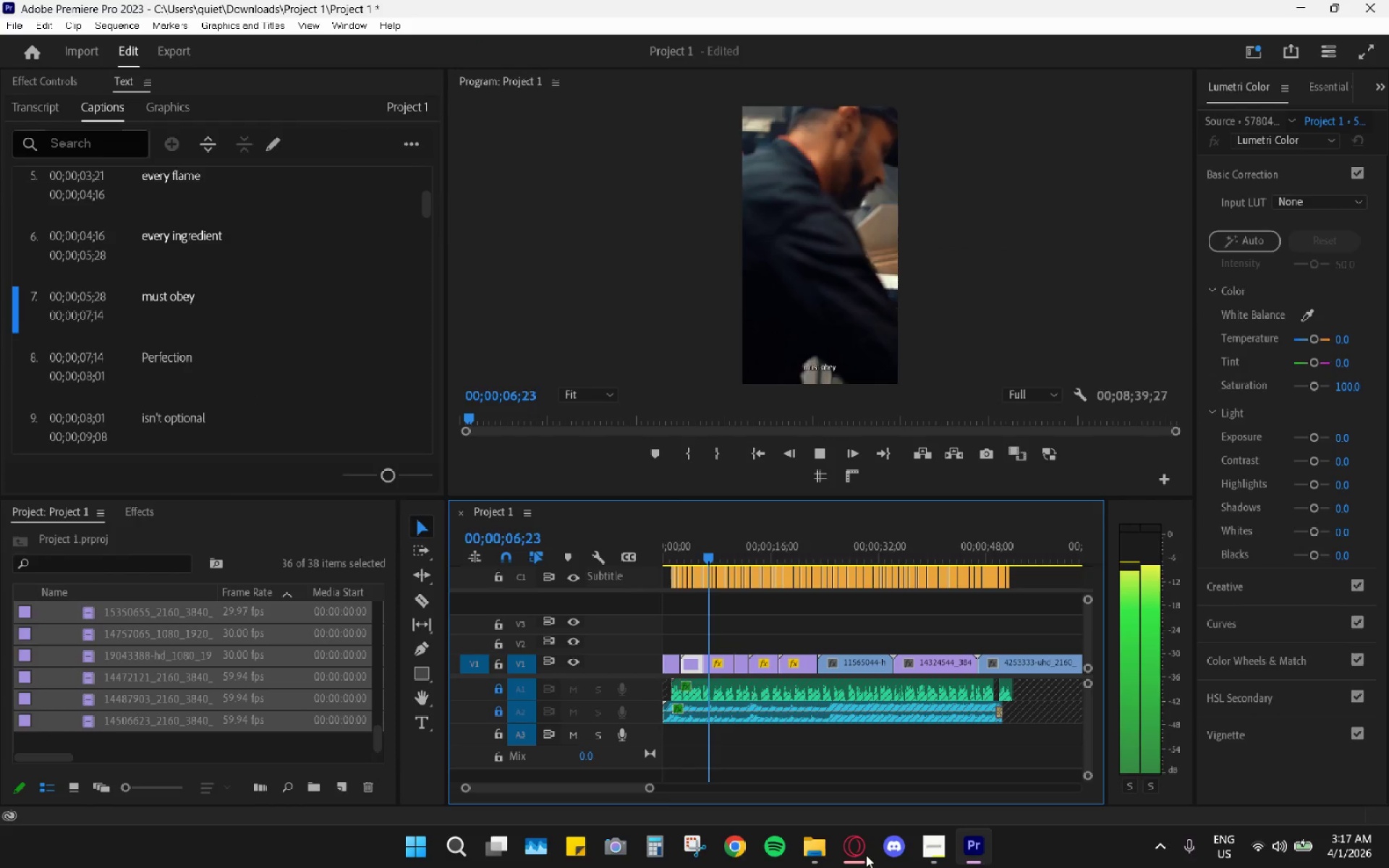 
left_click([866, 855])
 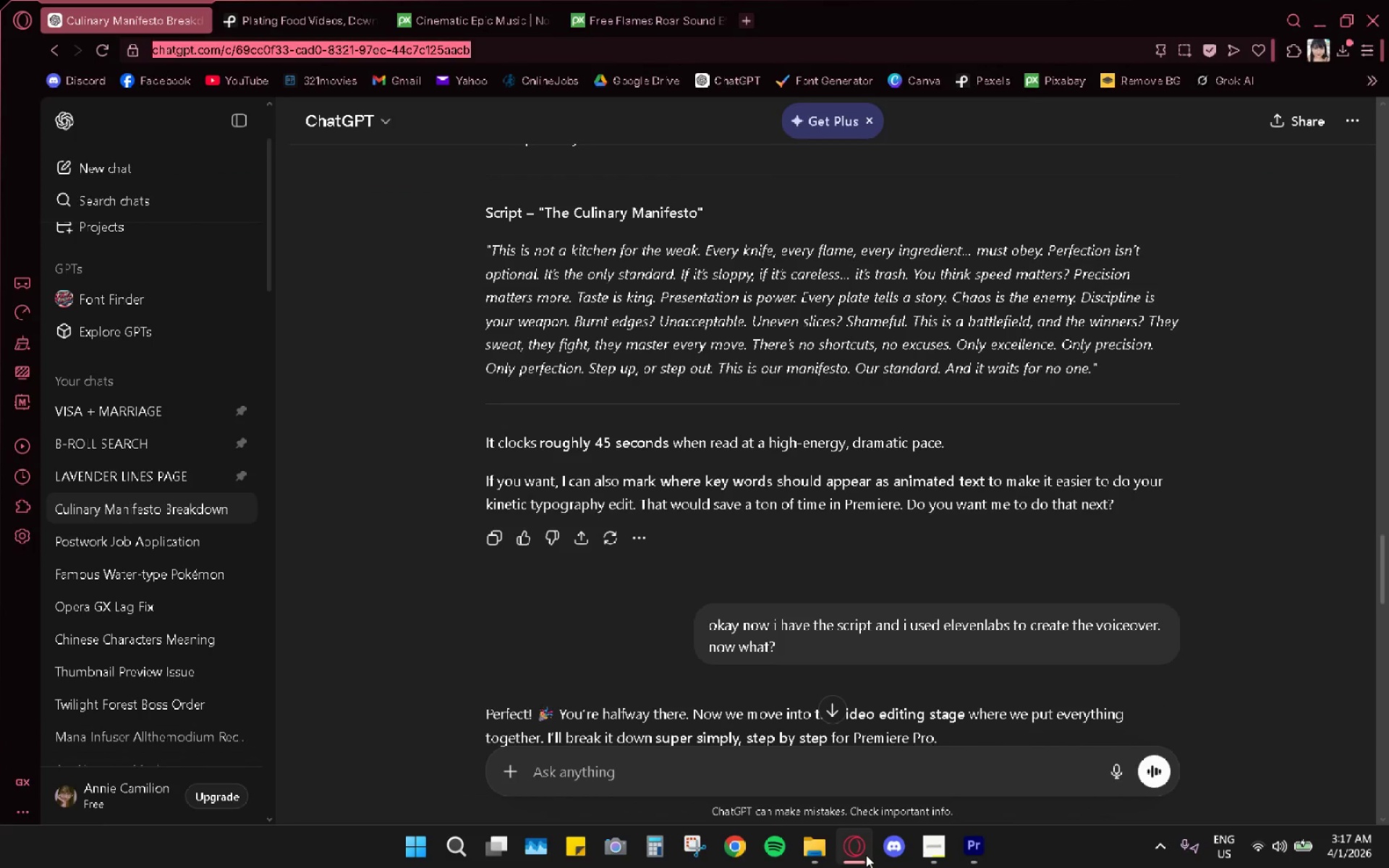 
left_click([867, 854])
 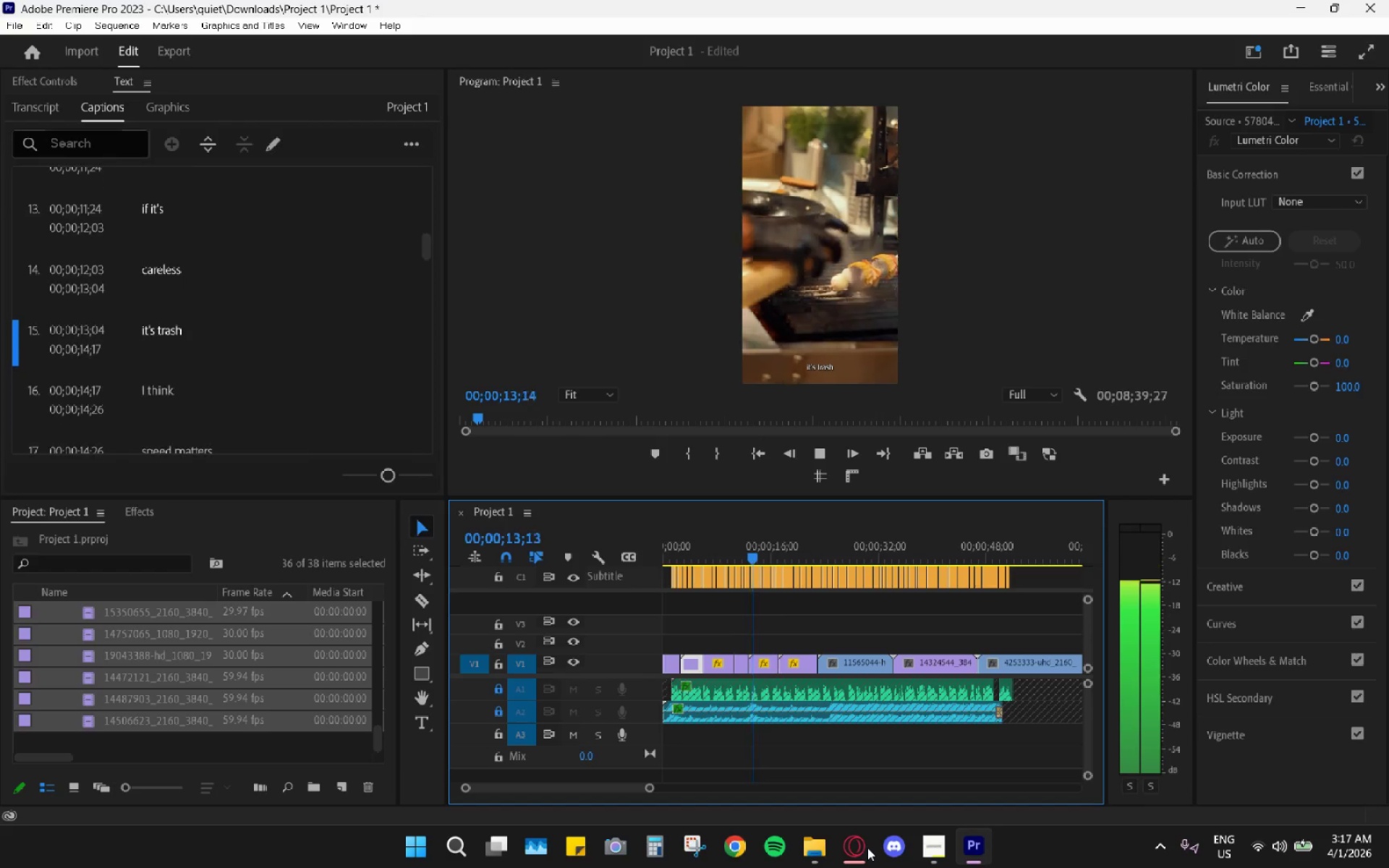 
wait(6.3)
 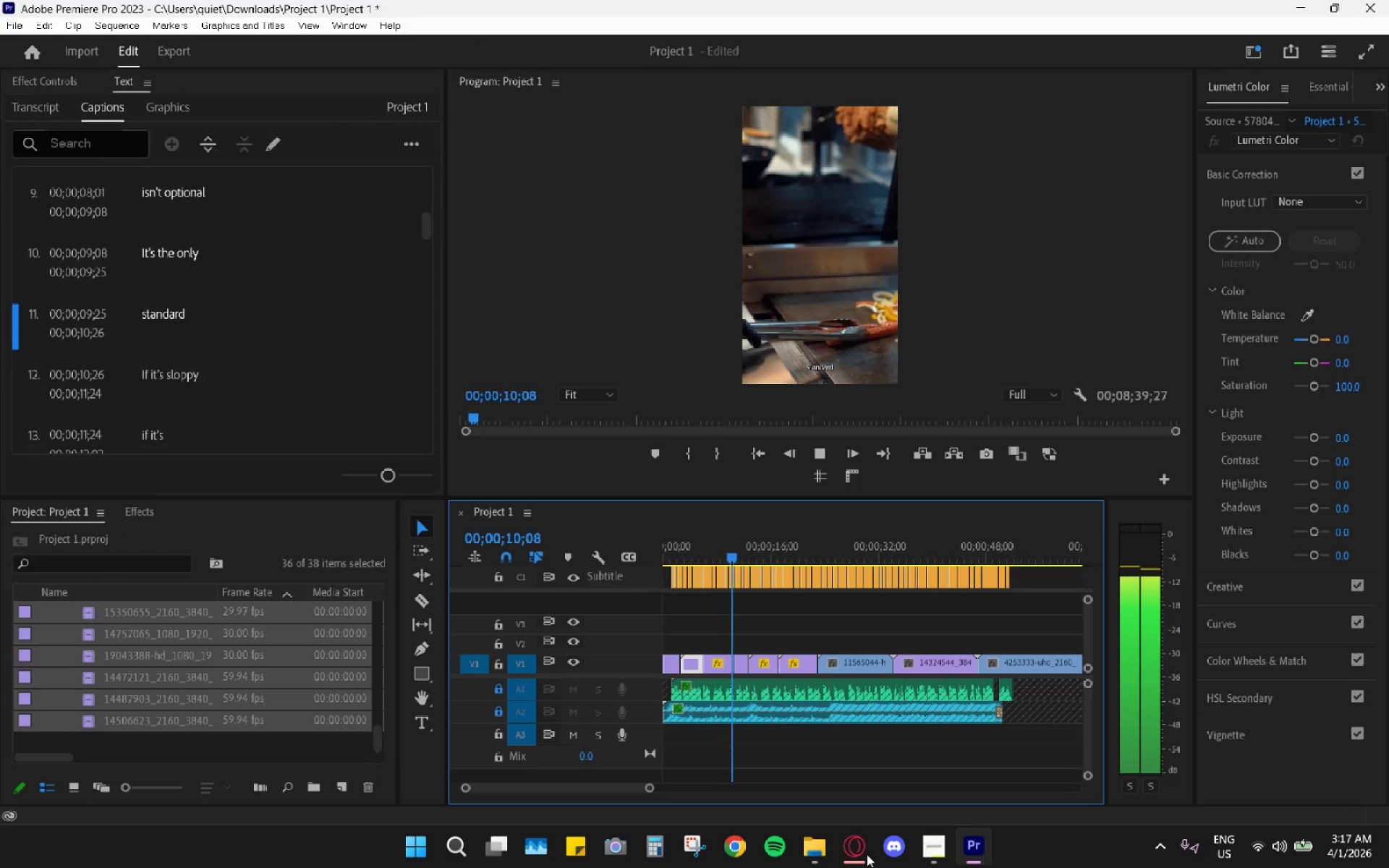 
key(Space)
 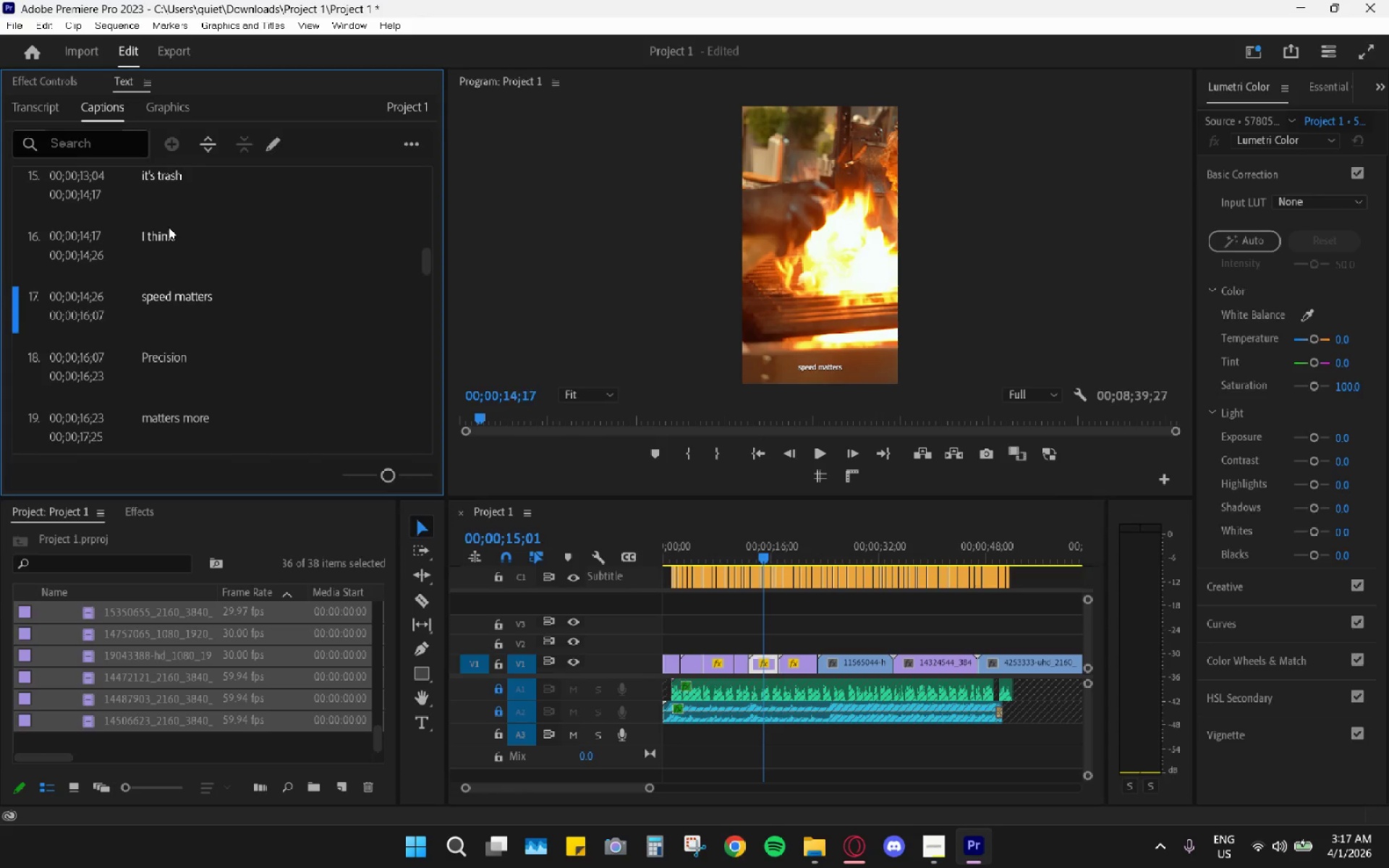 
double_click([133, 244])
 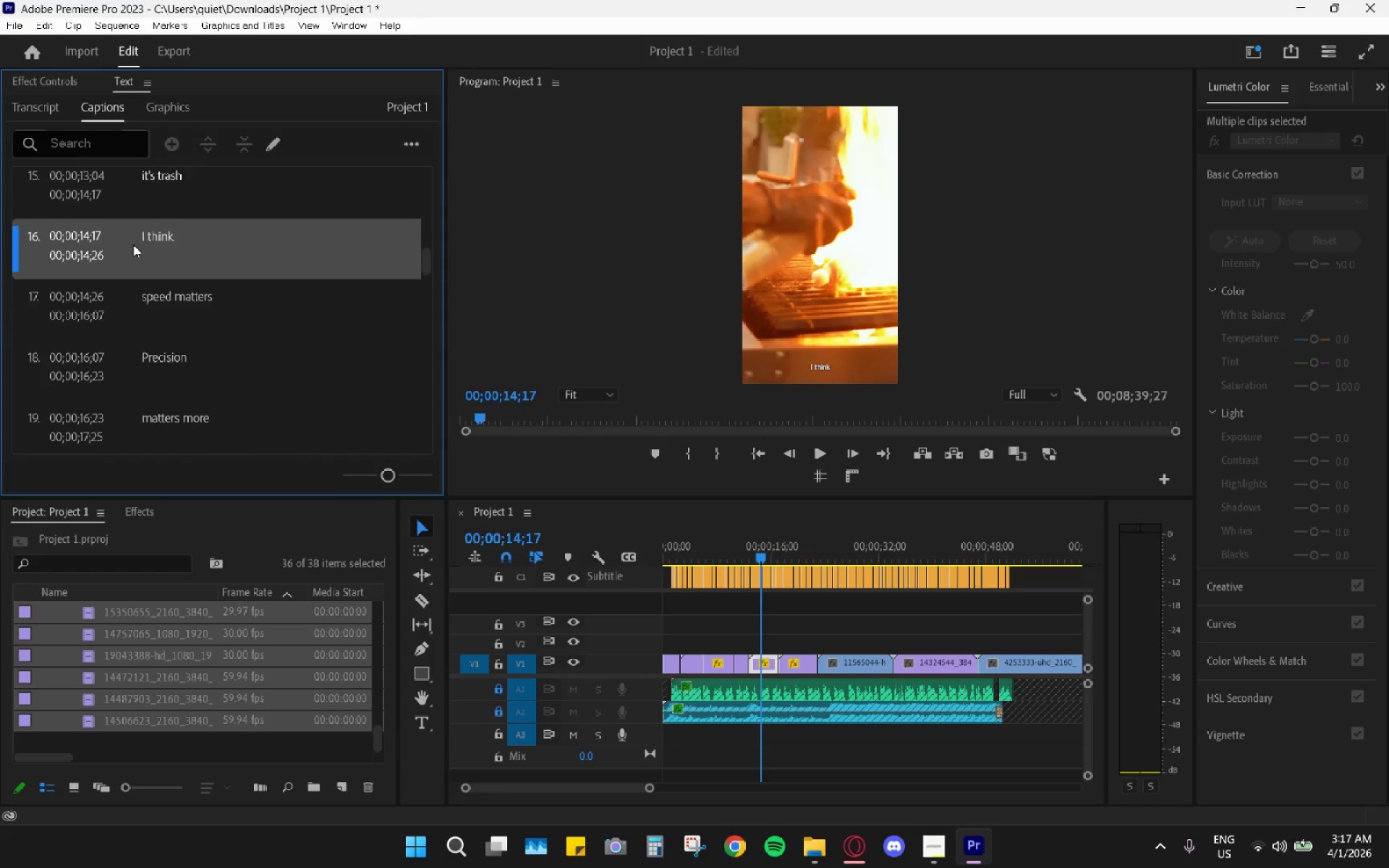 
left_click_drag(start_coordinate=[138, 242], to_coordinate=[145, 237])
 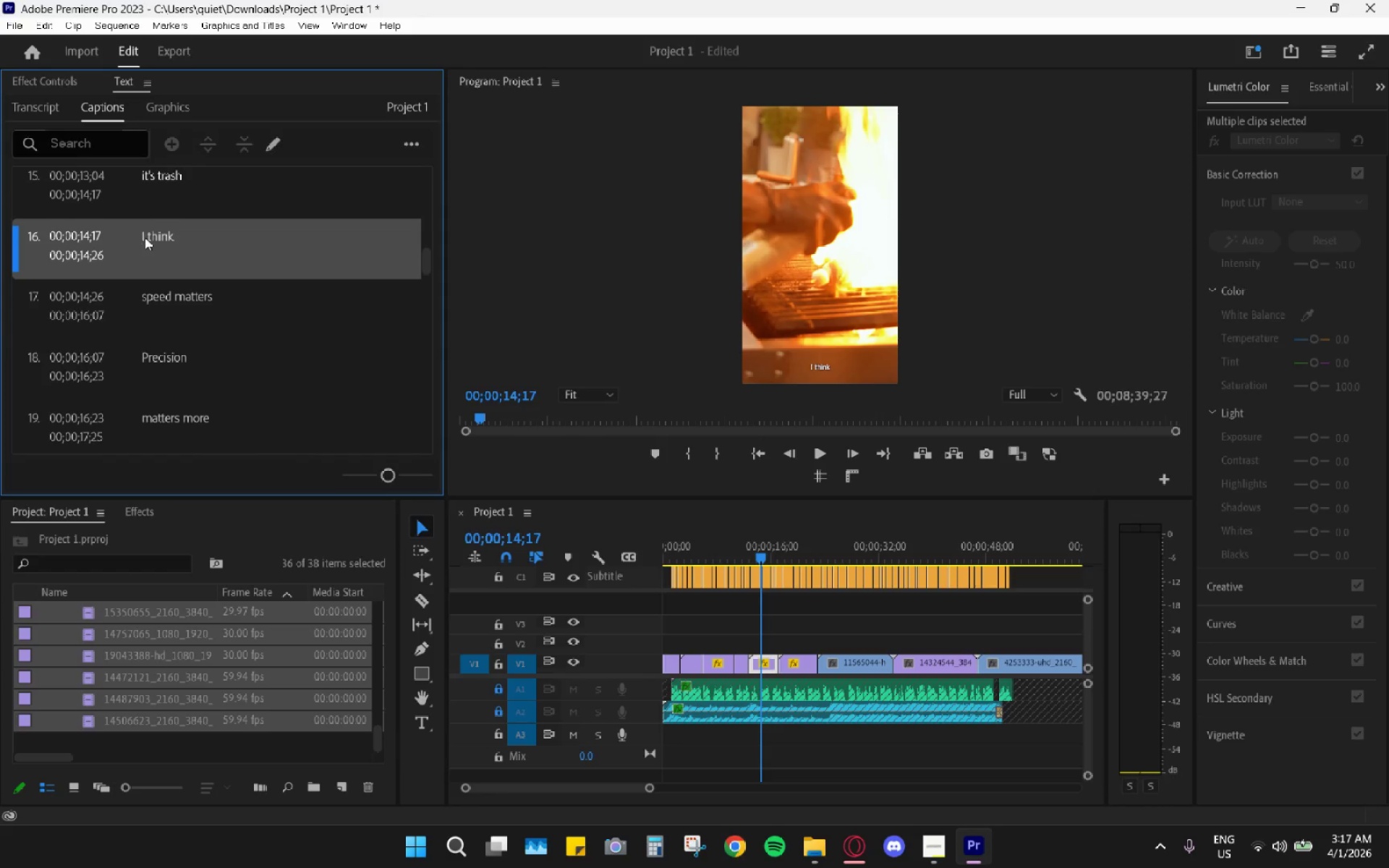 
triple_click([145, 237])
 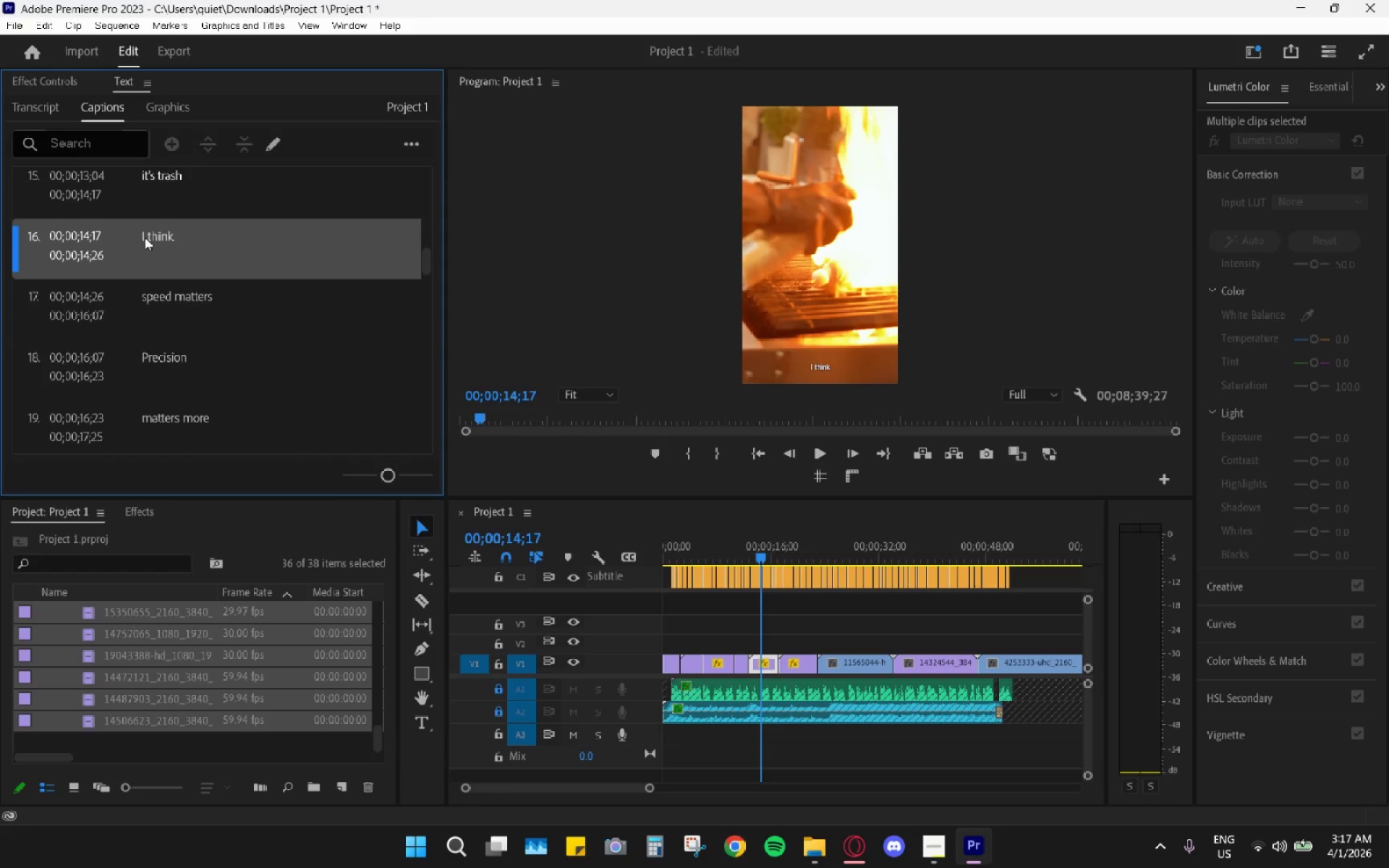 
triple_click([145, 237])
 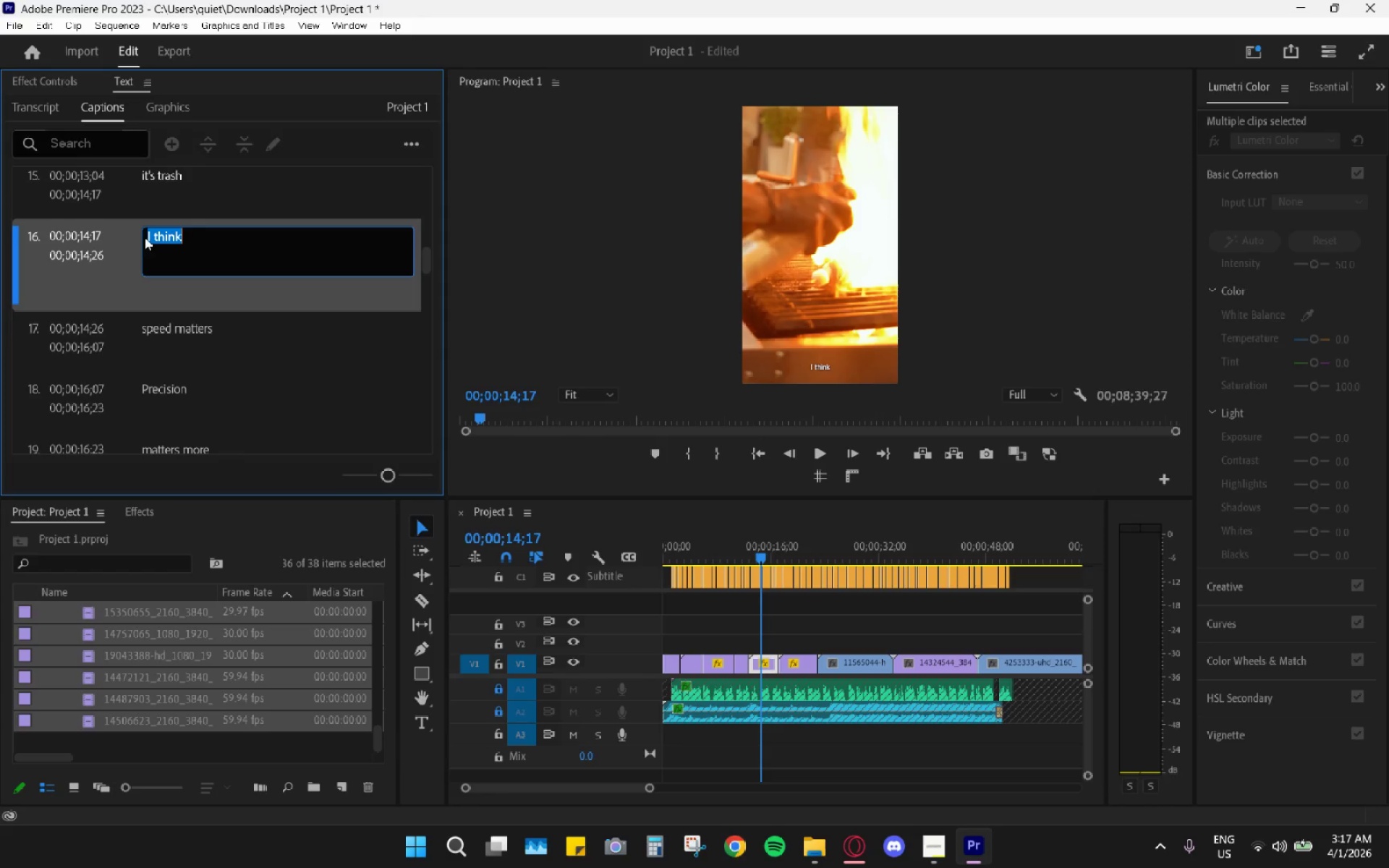 
left_click([153, 230])
 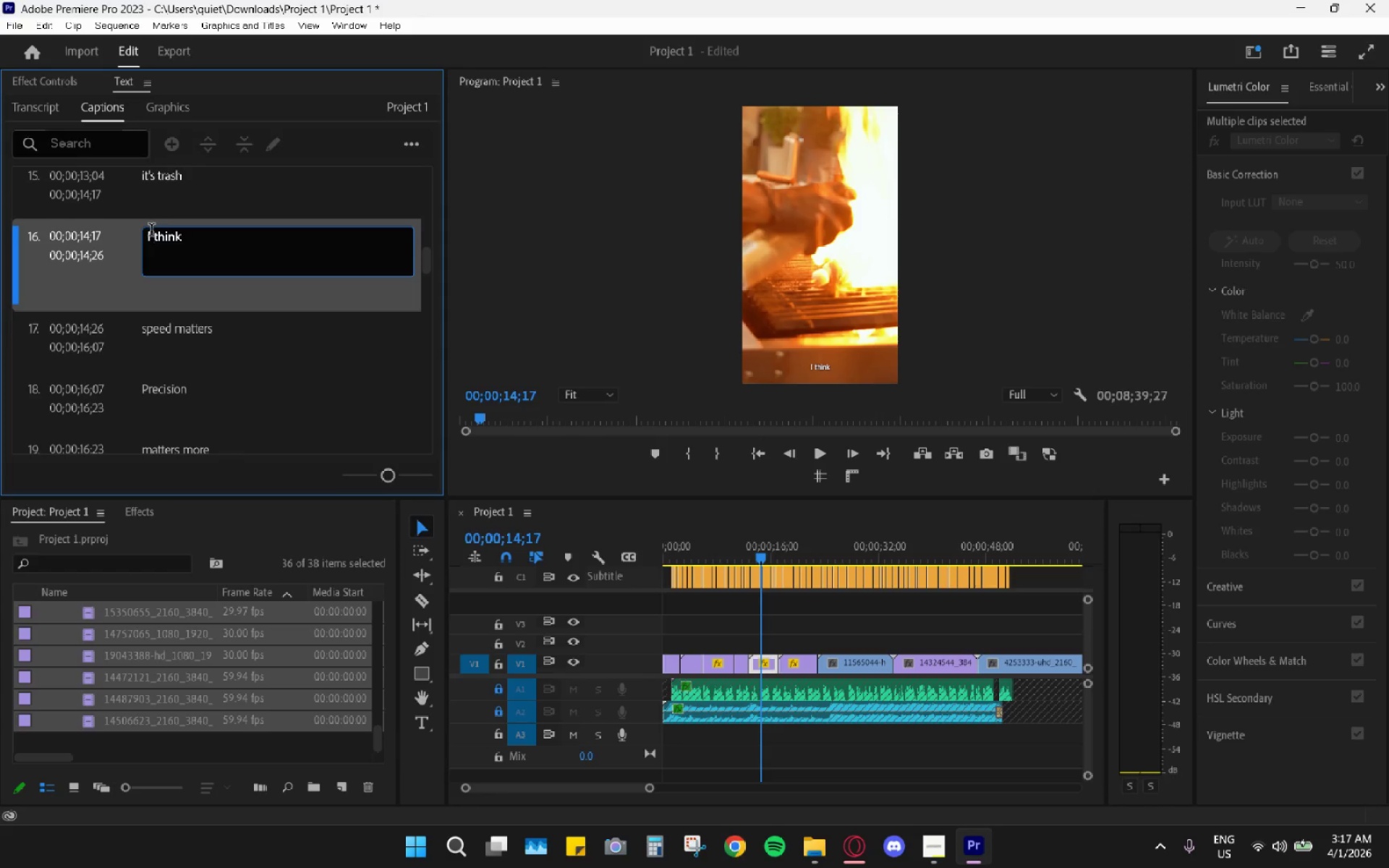 
left_click_drag(start_coordinate=[150, 234], to_coordinate=[128, 237])
 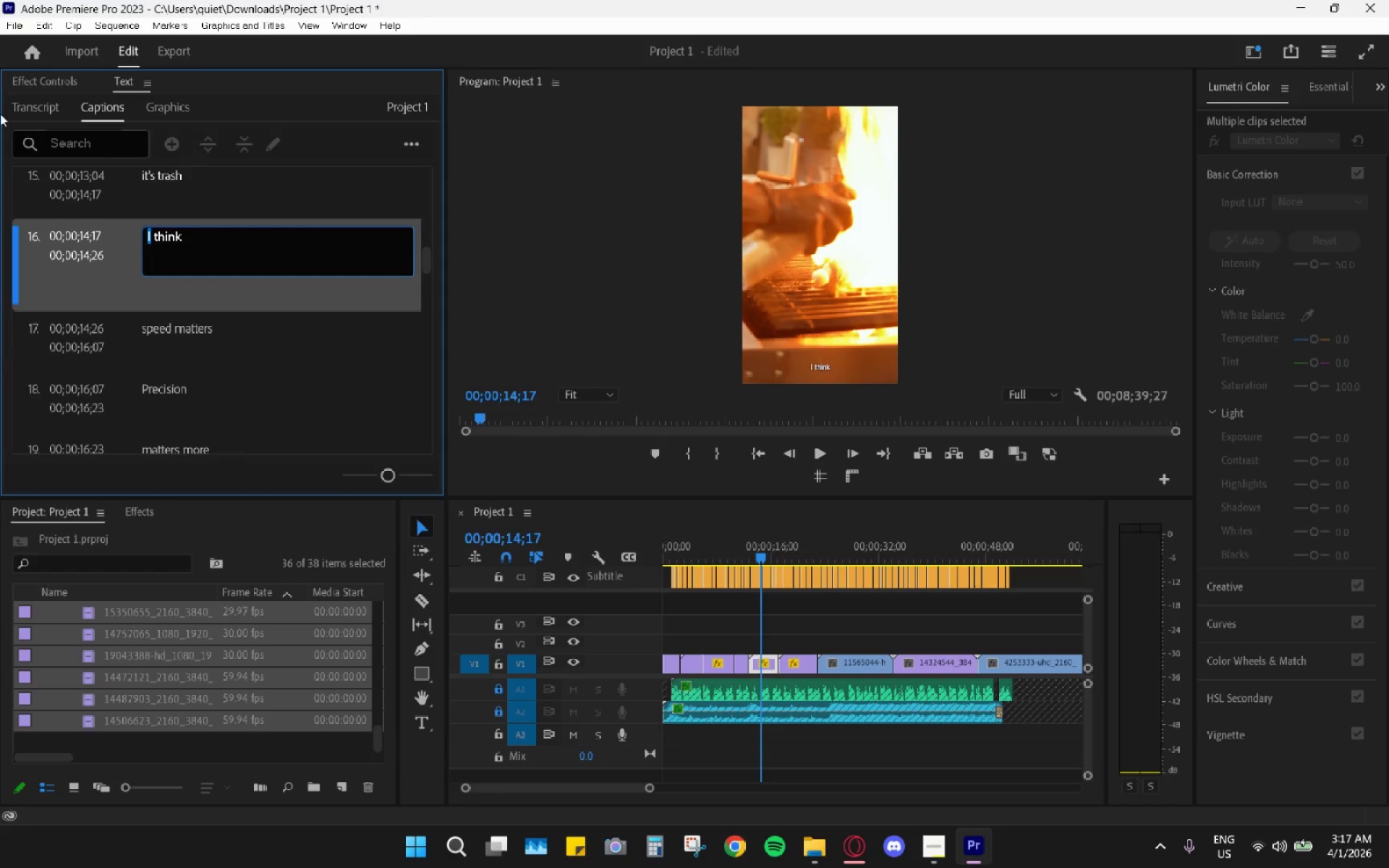 
type(You)
 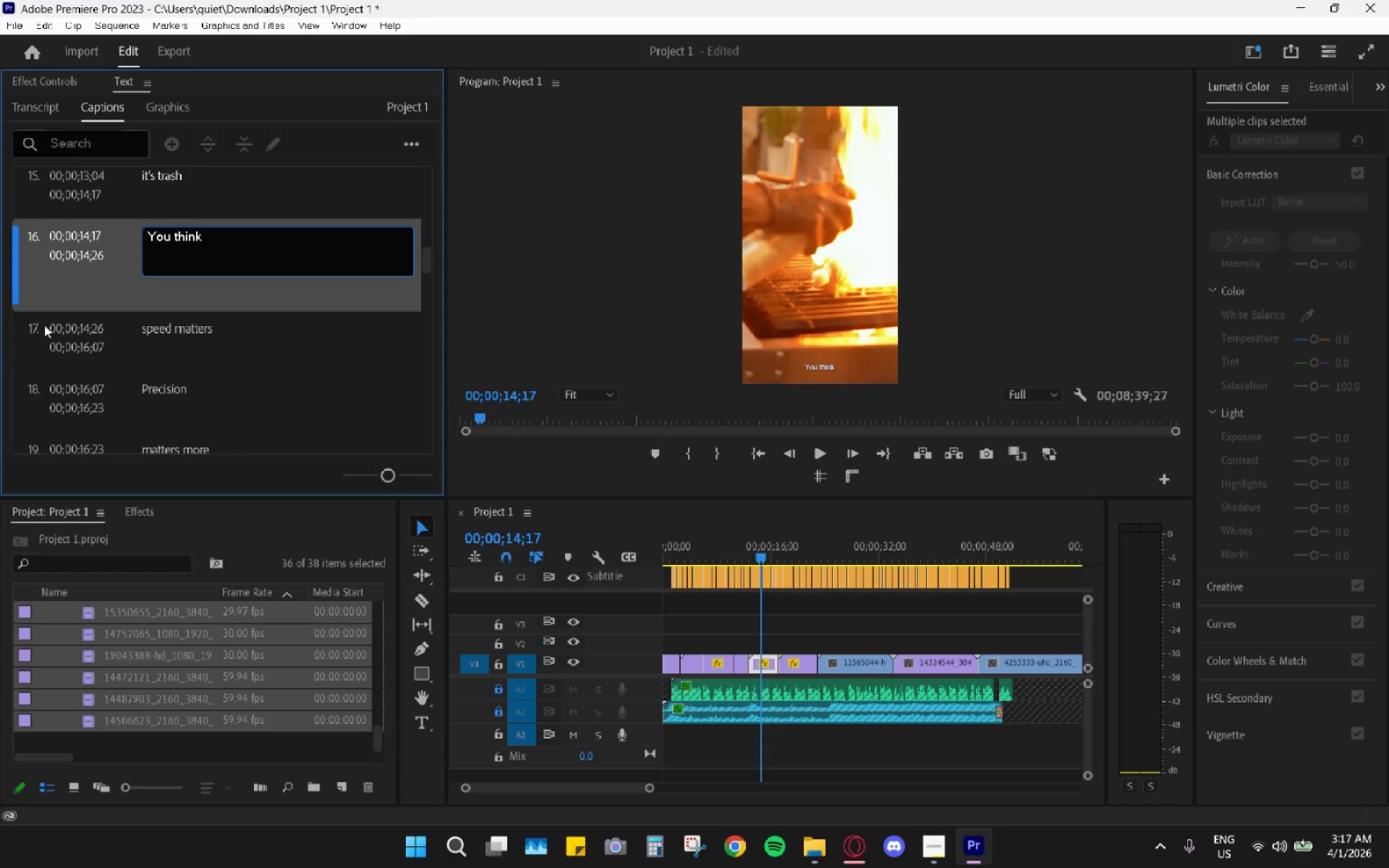 
double_click([226, 339])
 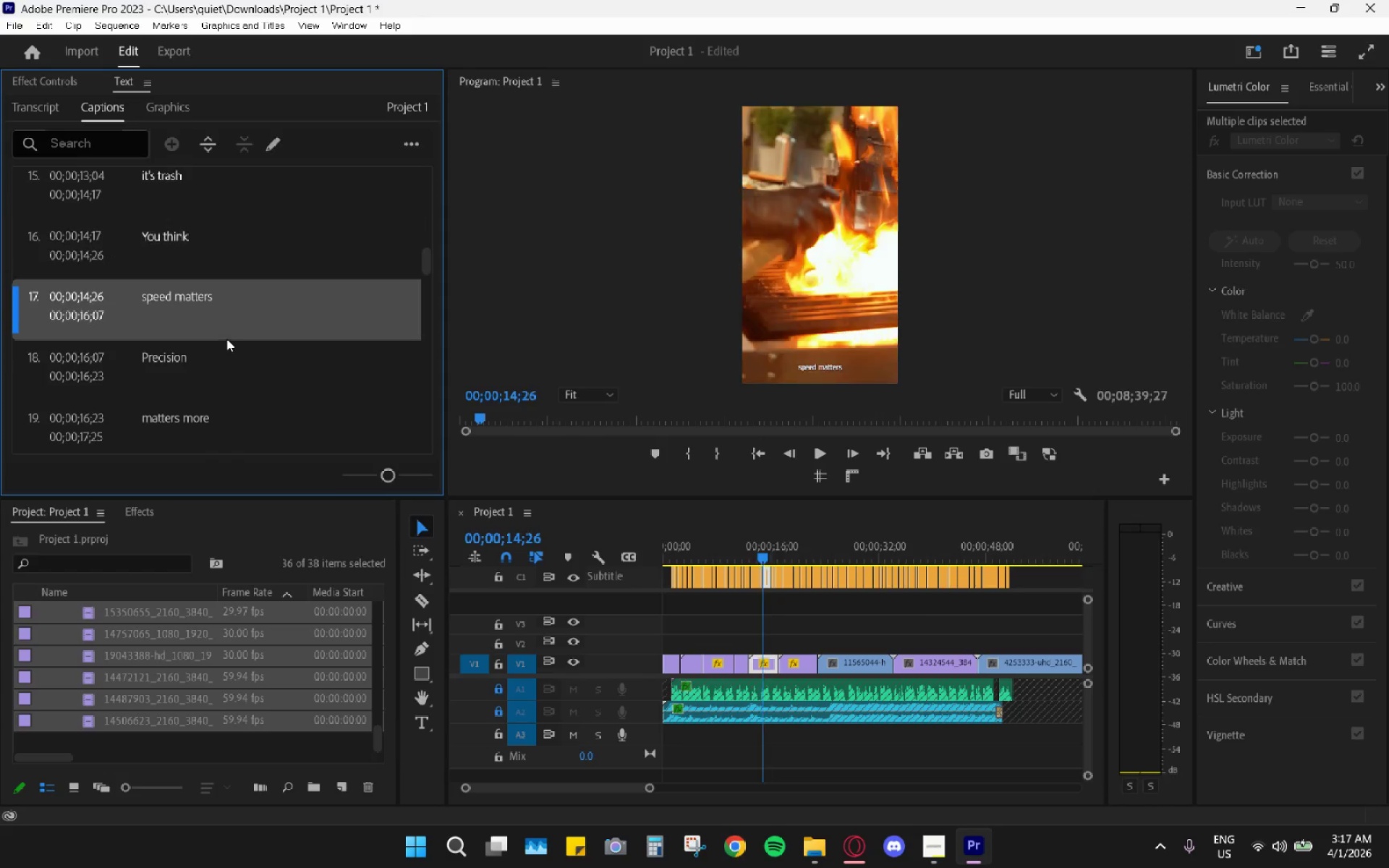 
triple_click([226, 339])
 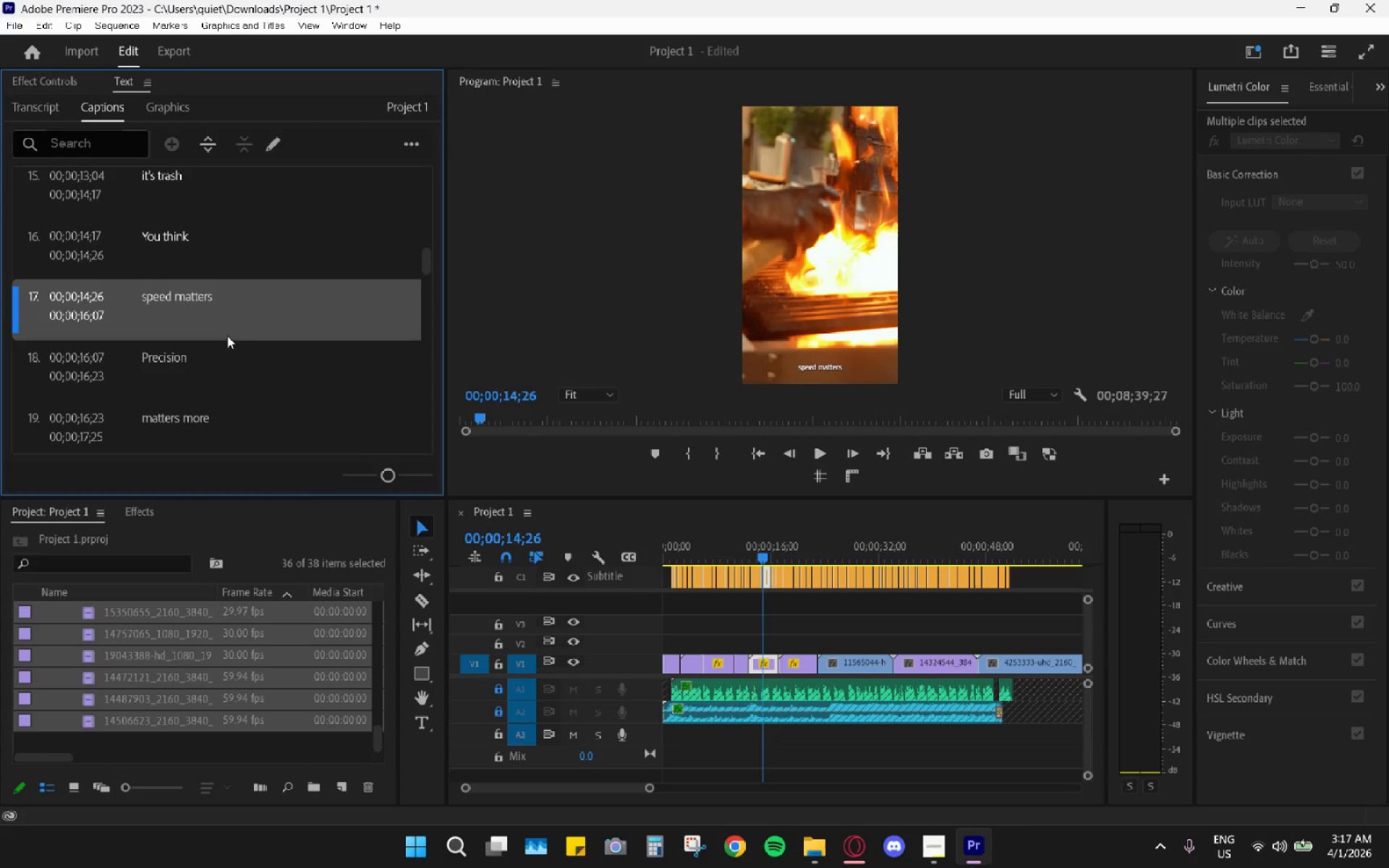 
triple_click([247, 299])
 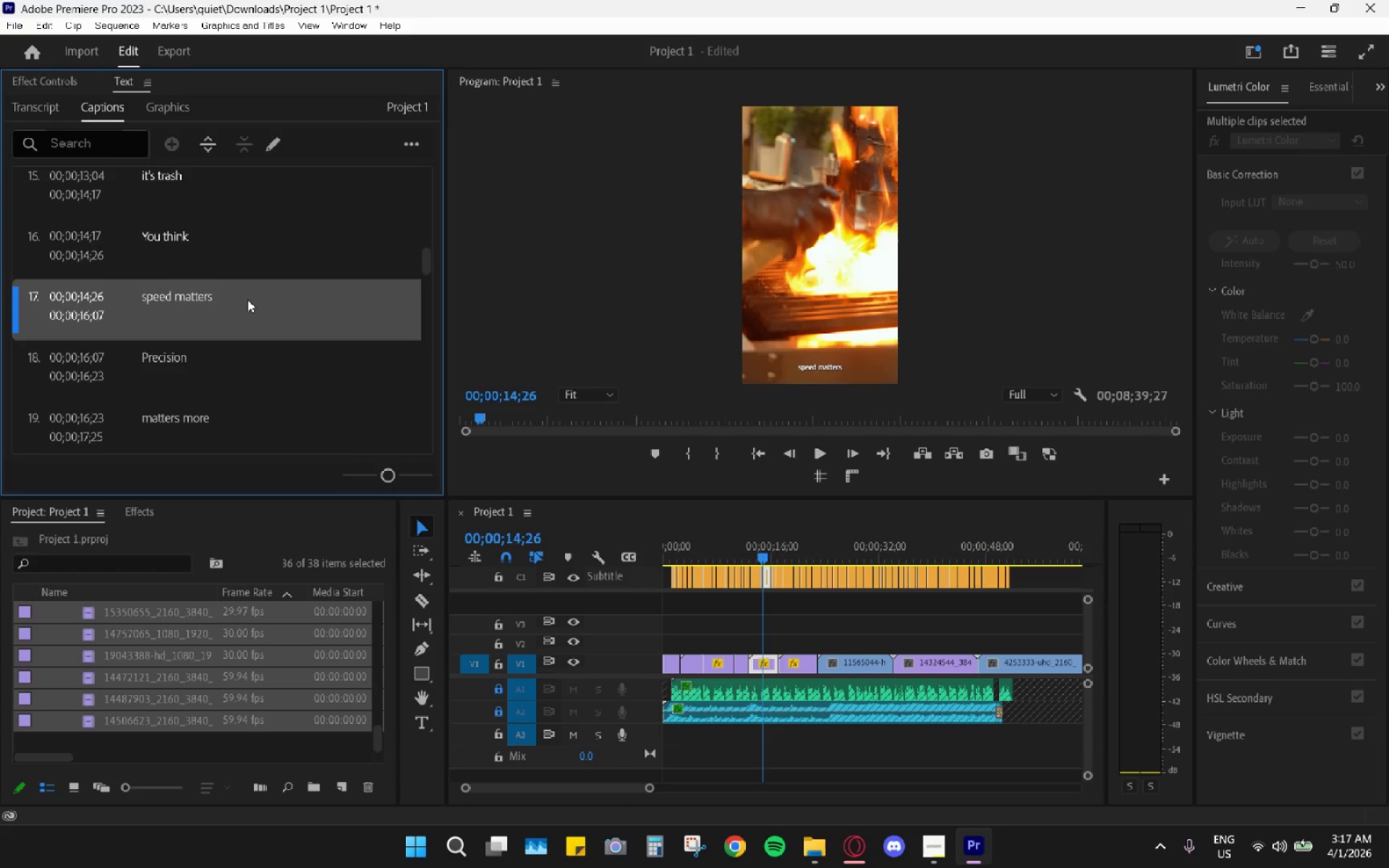 
triple_click([247, 299])
 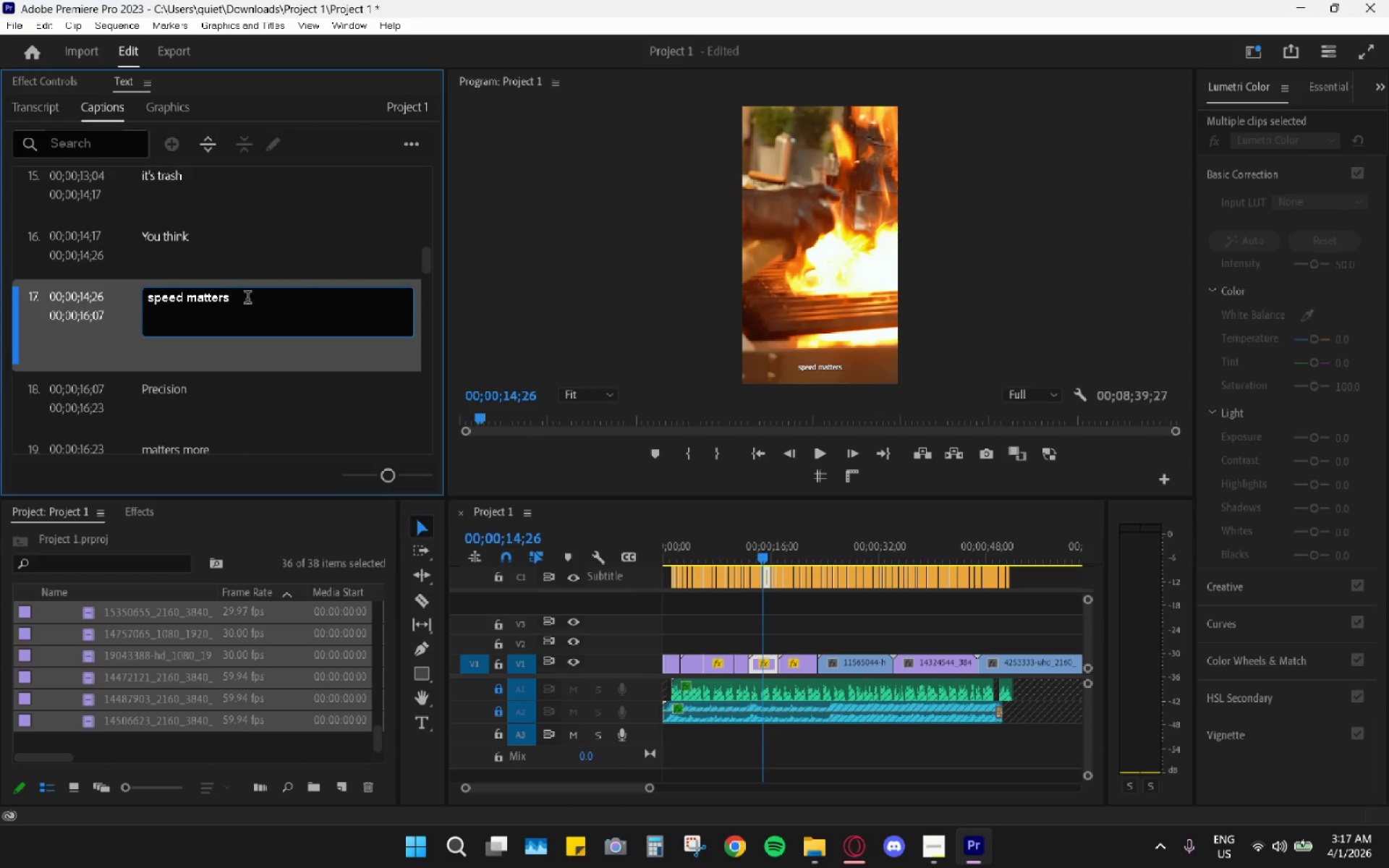 
key(Shift+ShiftRight)
 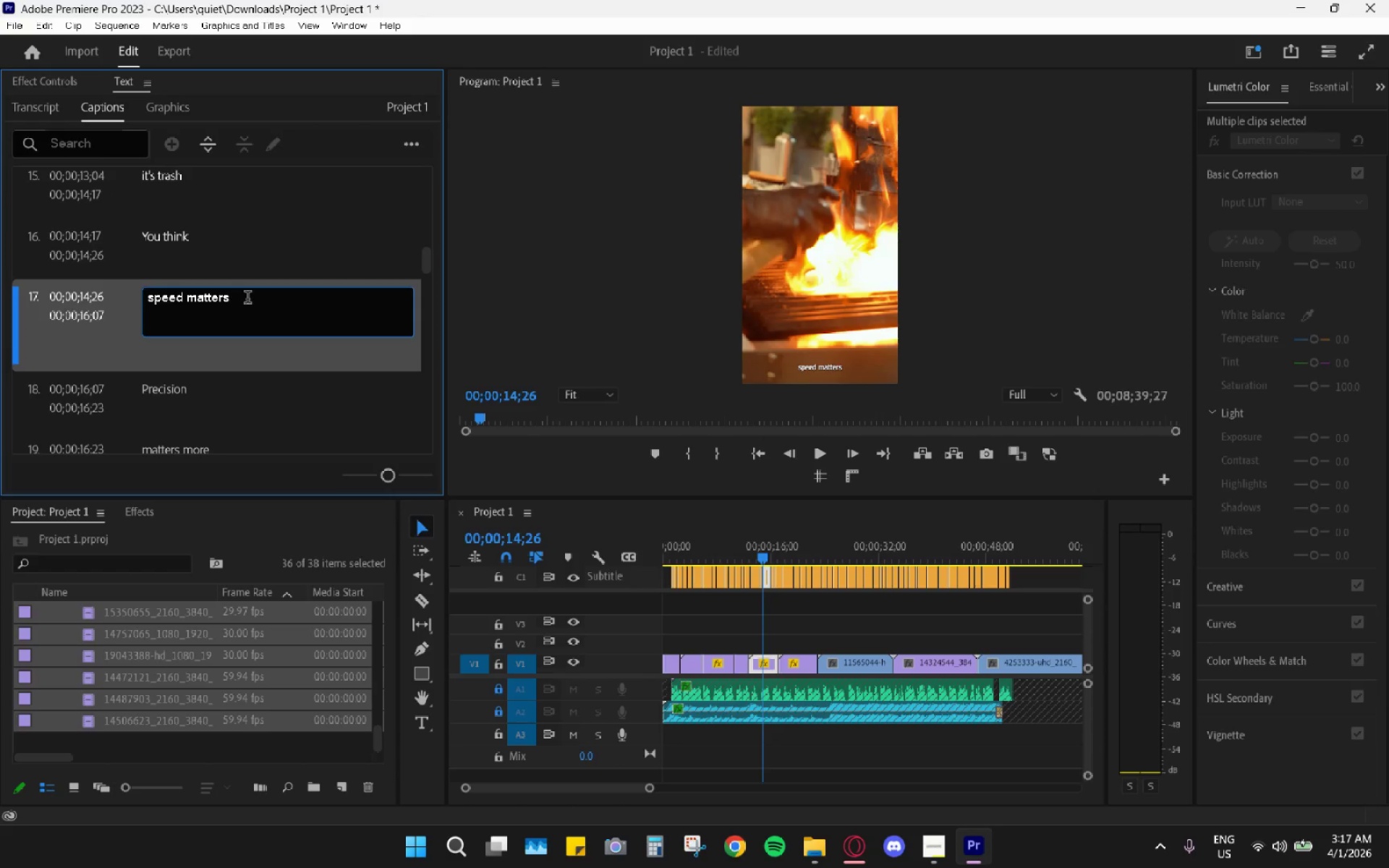 
key(Shift+Slash)
 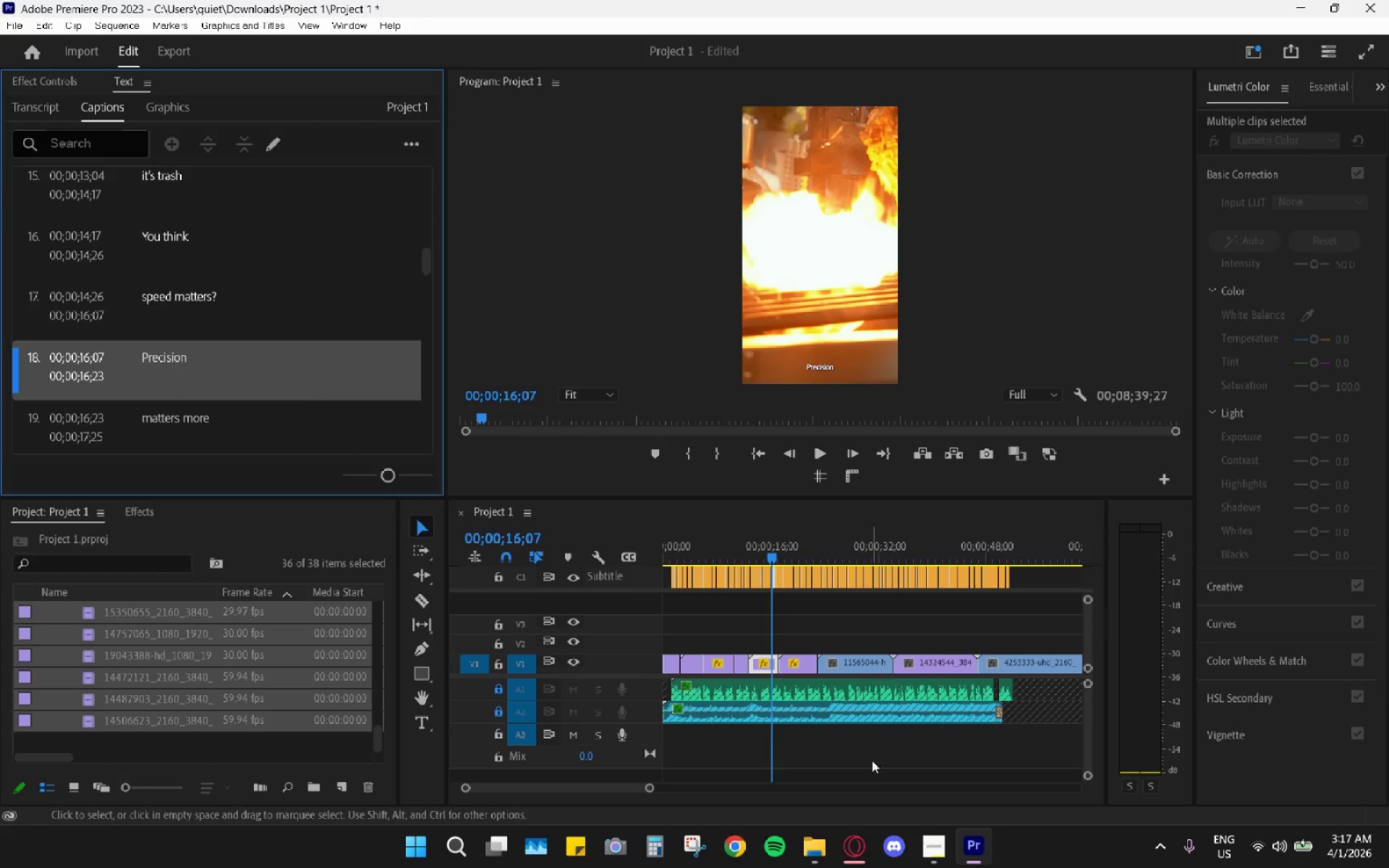 
left_click([859, 838])
 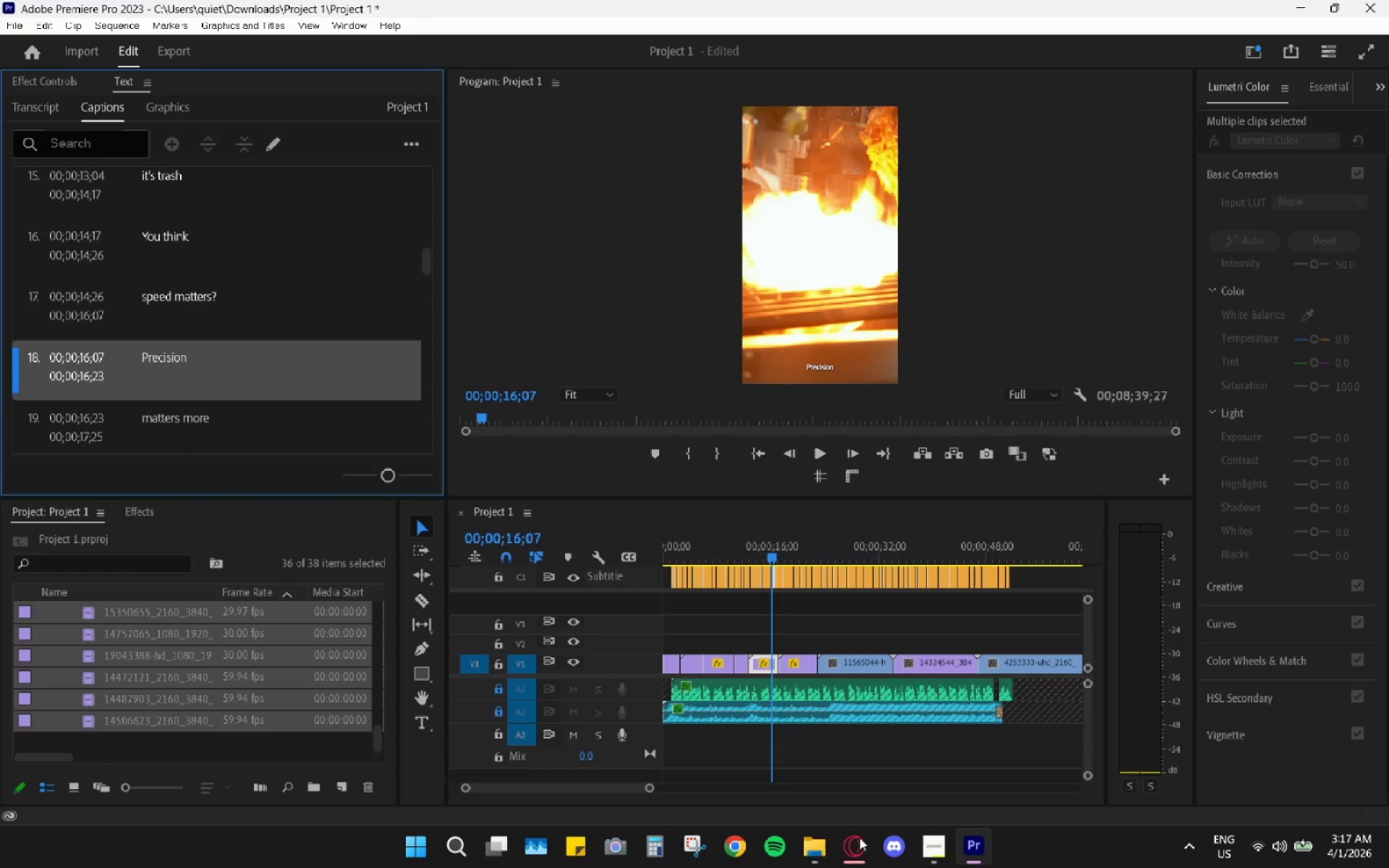 
key(Space)
 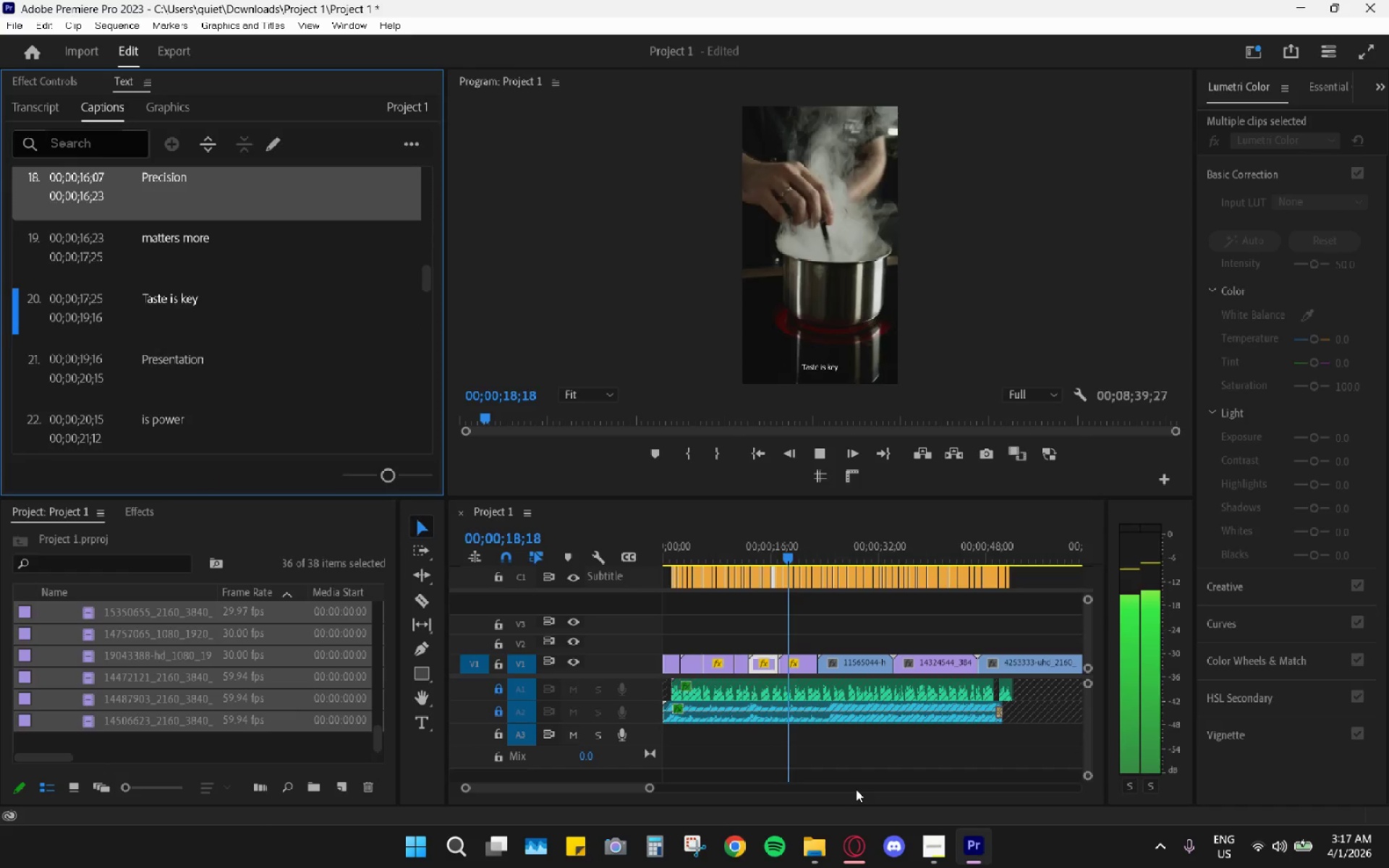 
key(Space)
 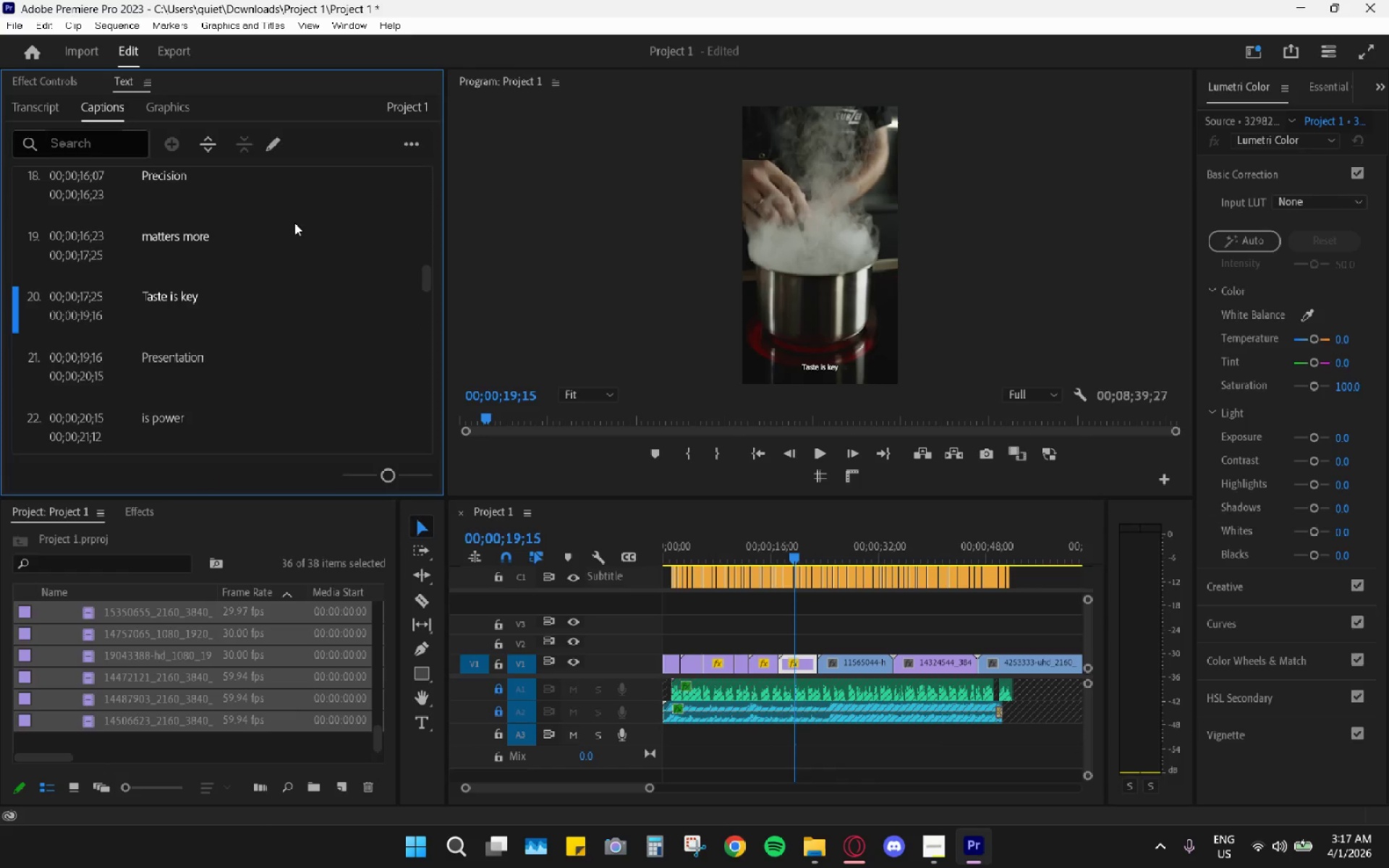 
double_click([244, 299])
 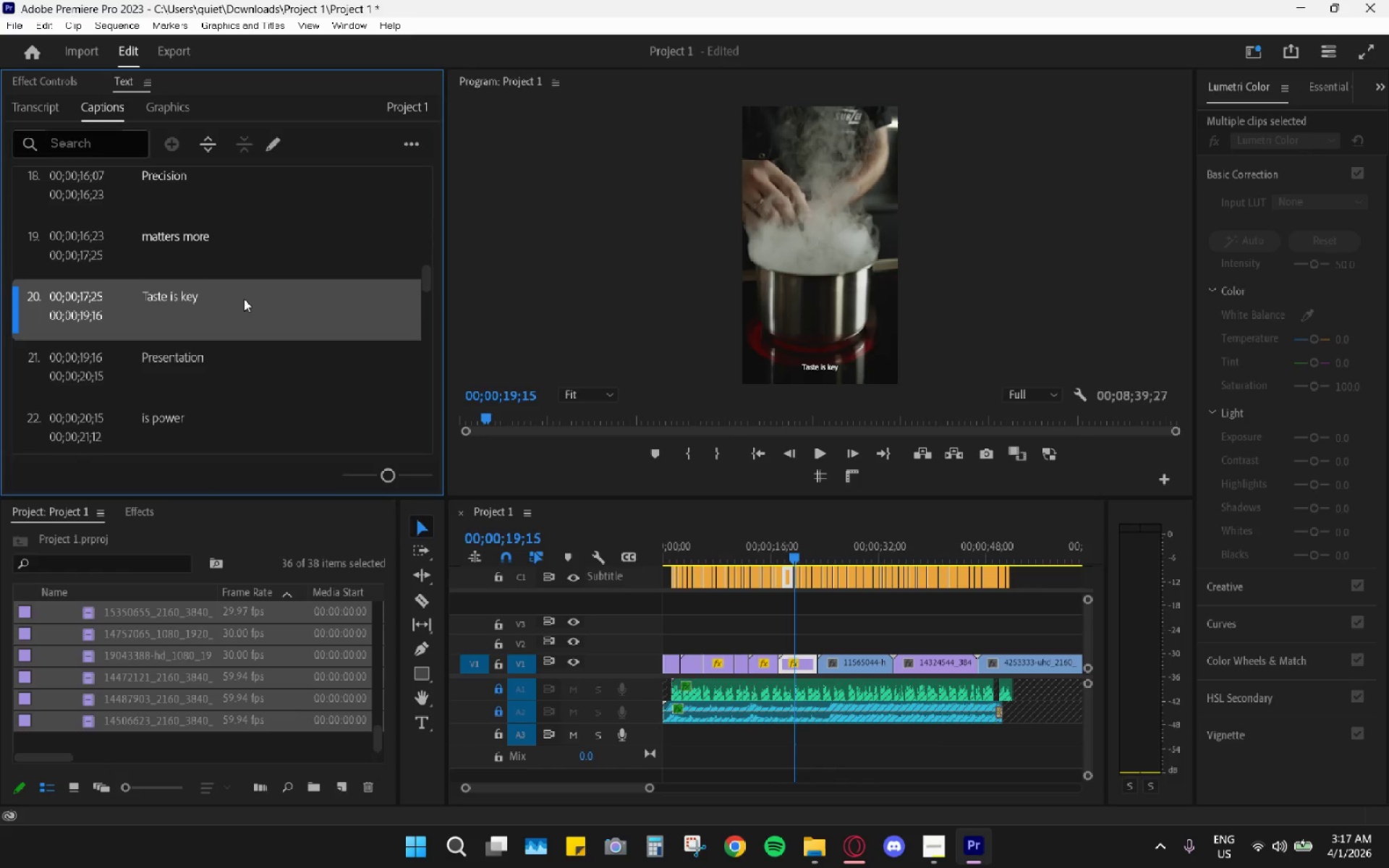 
triple_click([244, 299])
 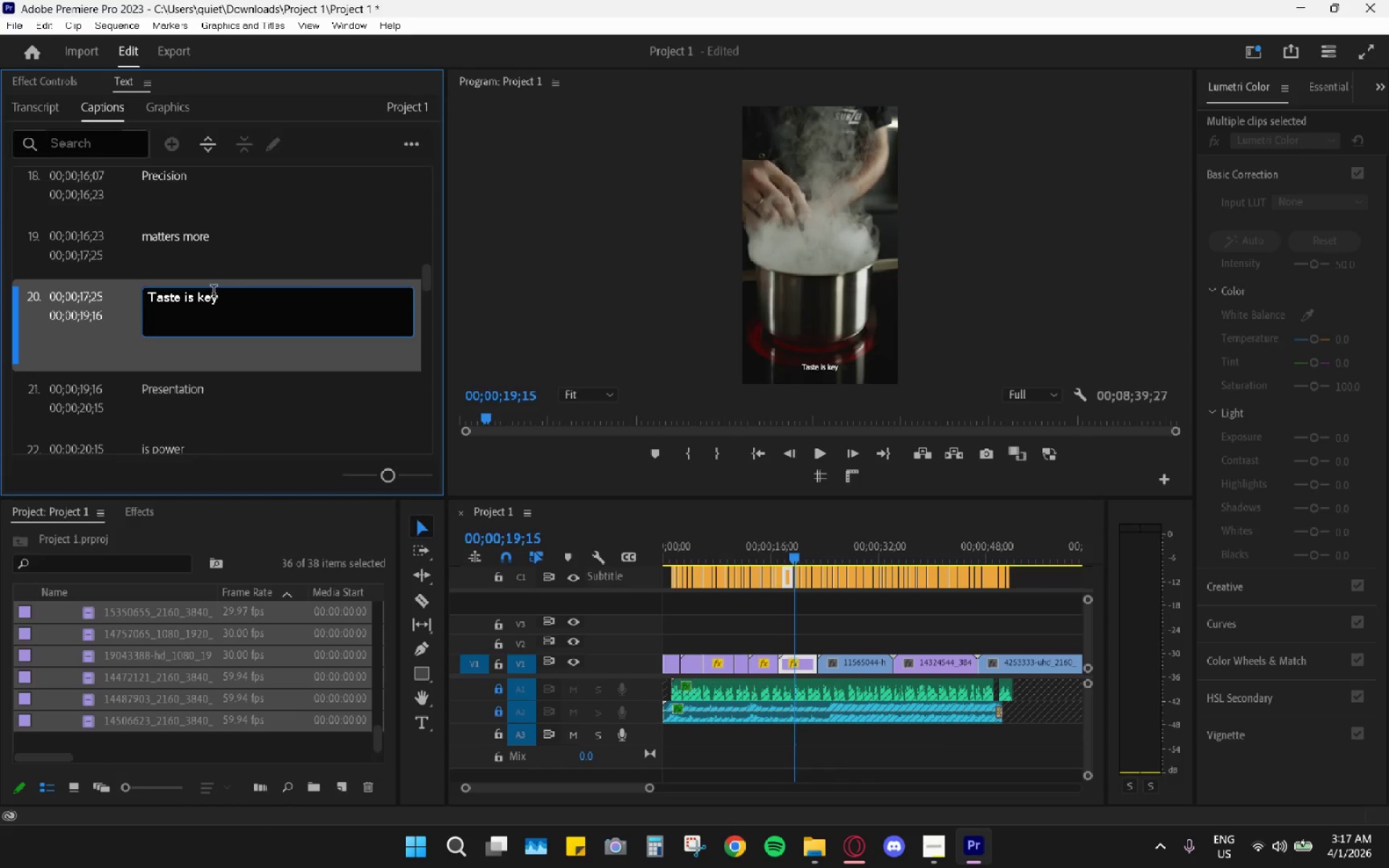 
double_click([213, 293])
 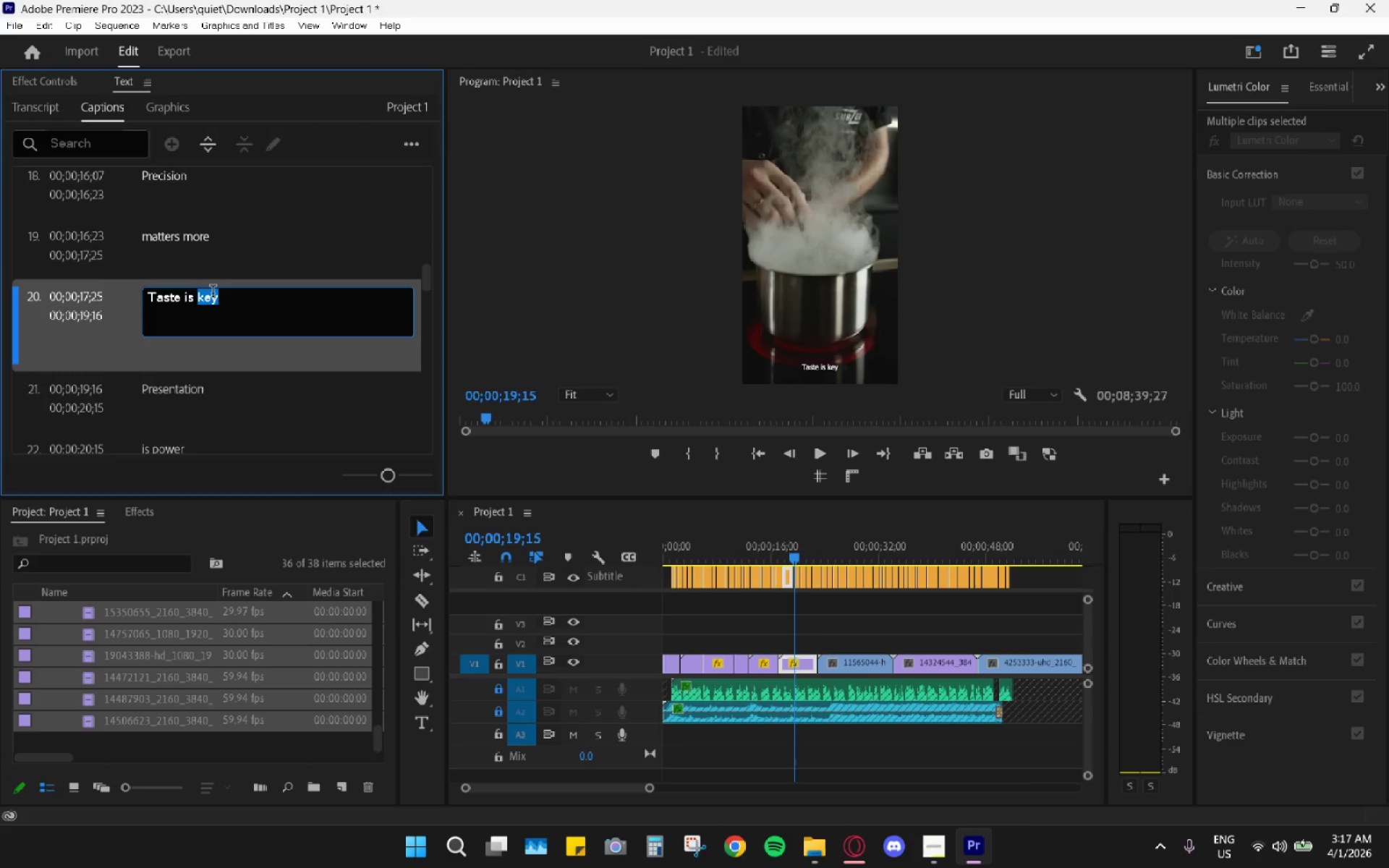 
type(king)
 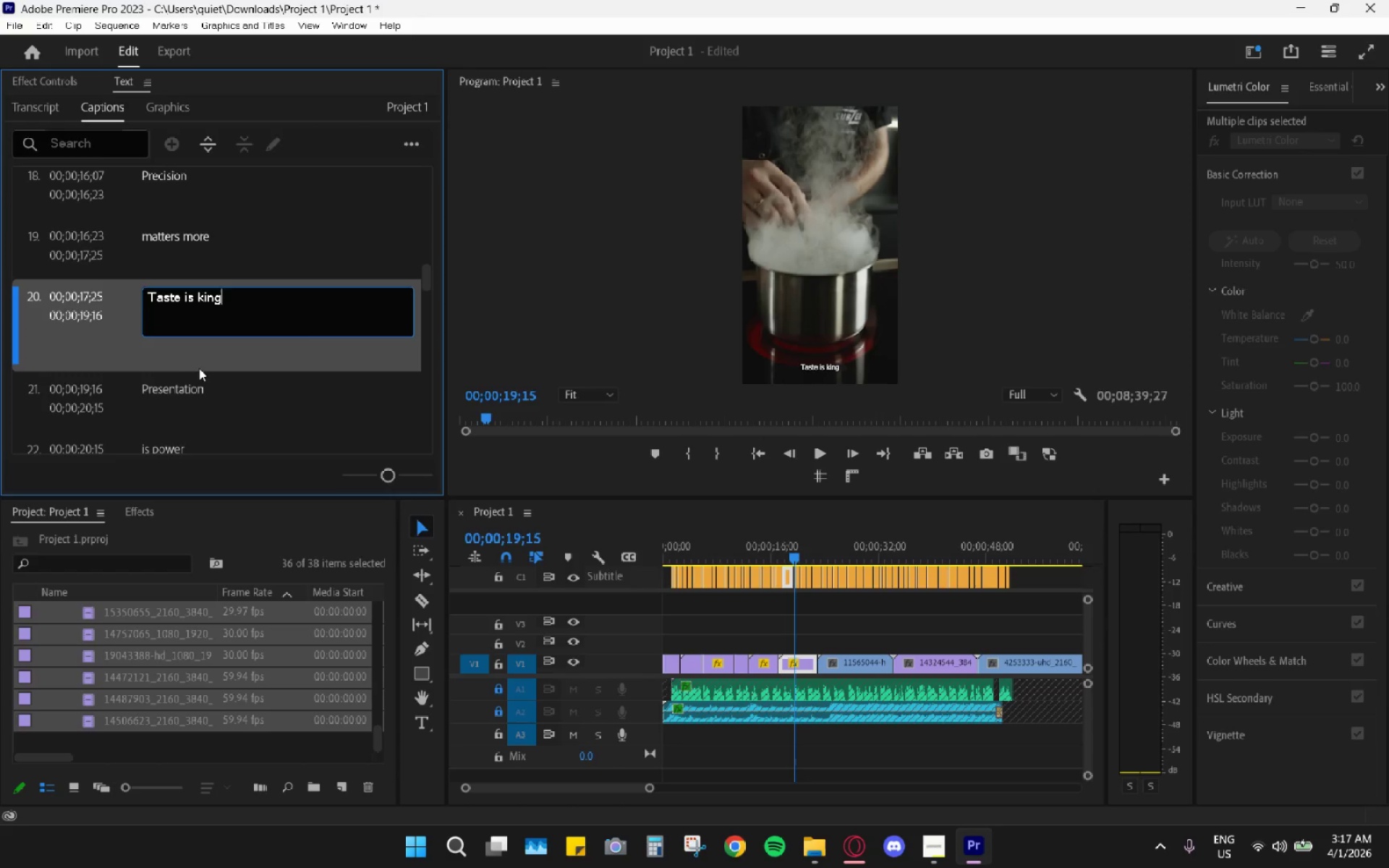 
left_click([204, 381])
 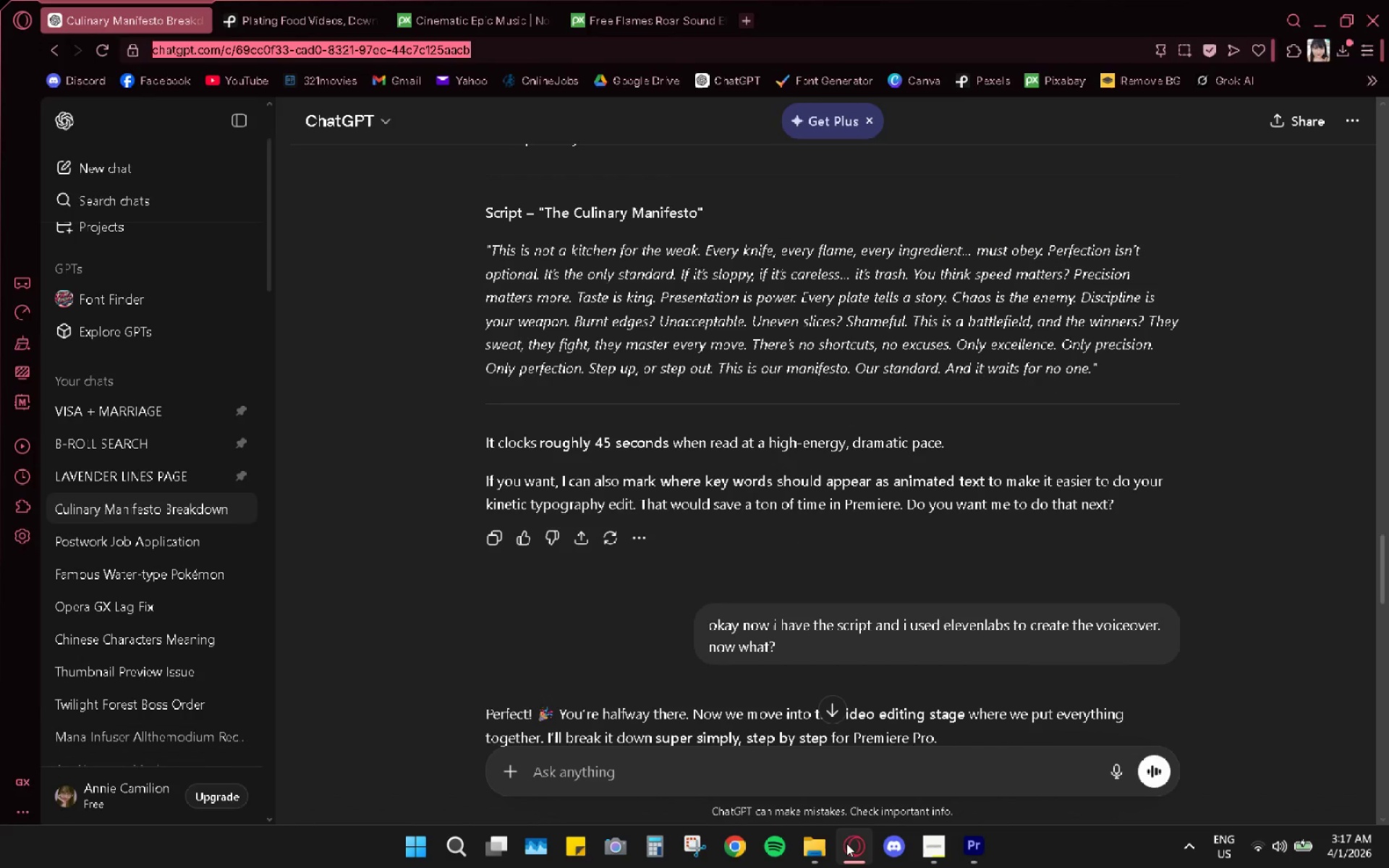 
left_click([846, 843])
 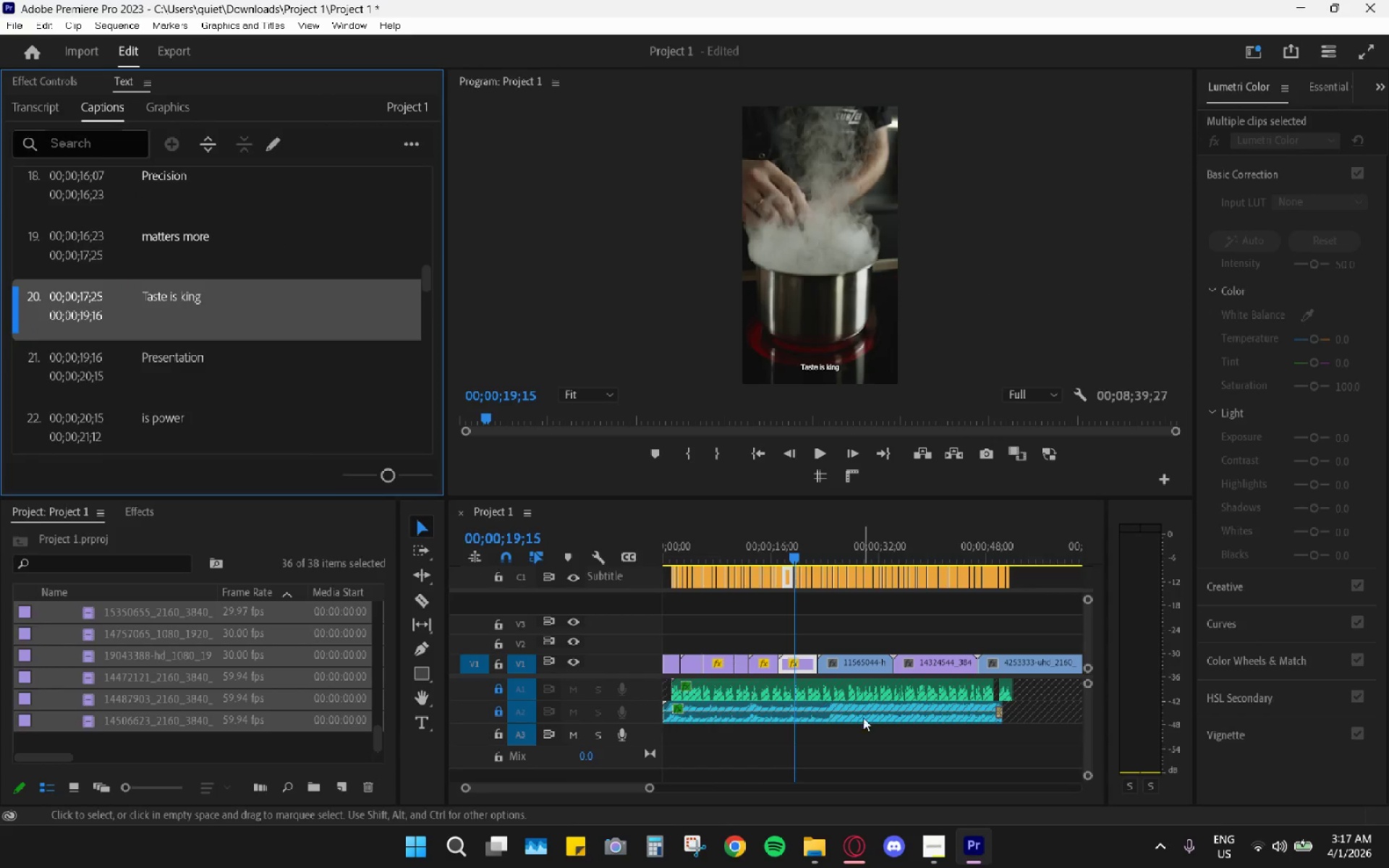 
key(Space)
 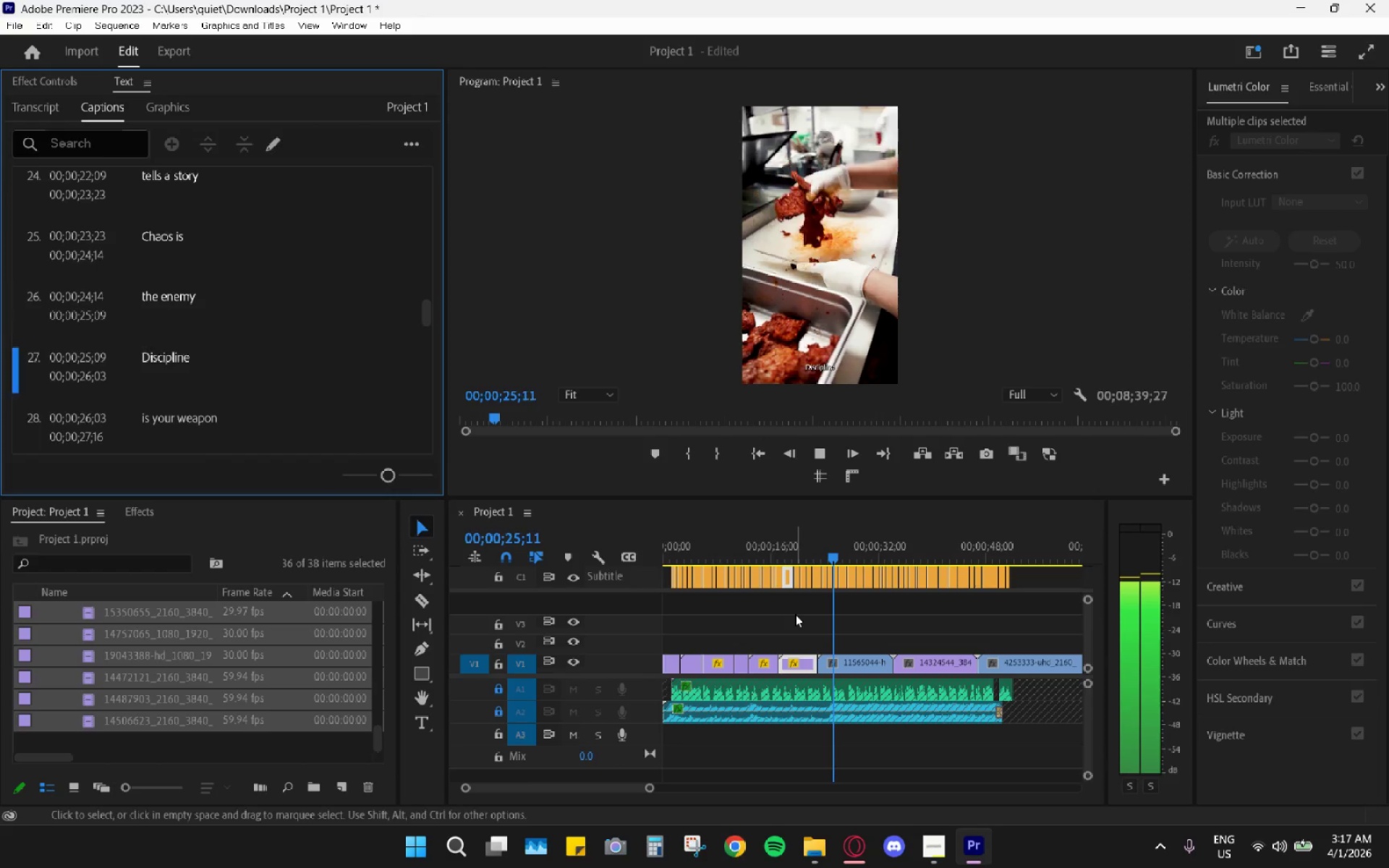 
wait(10.95)
 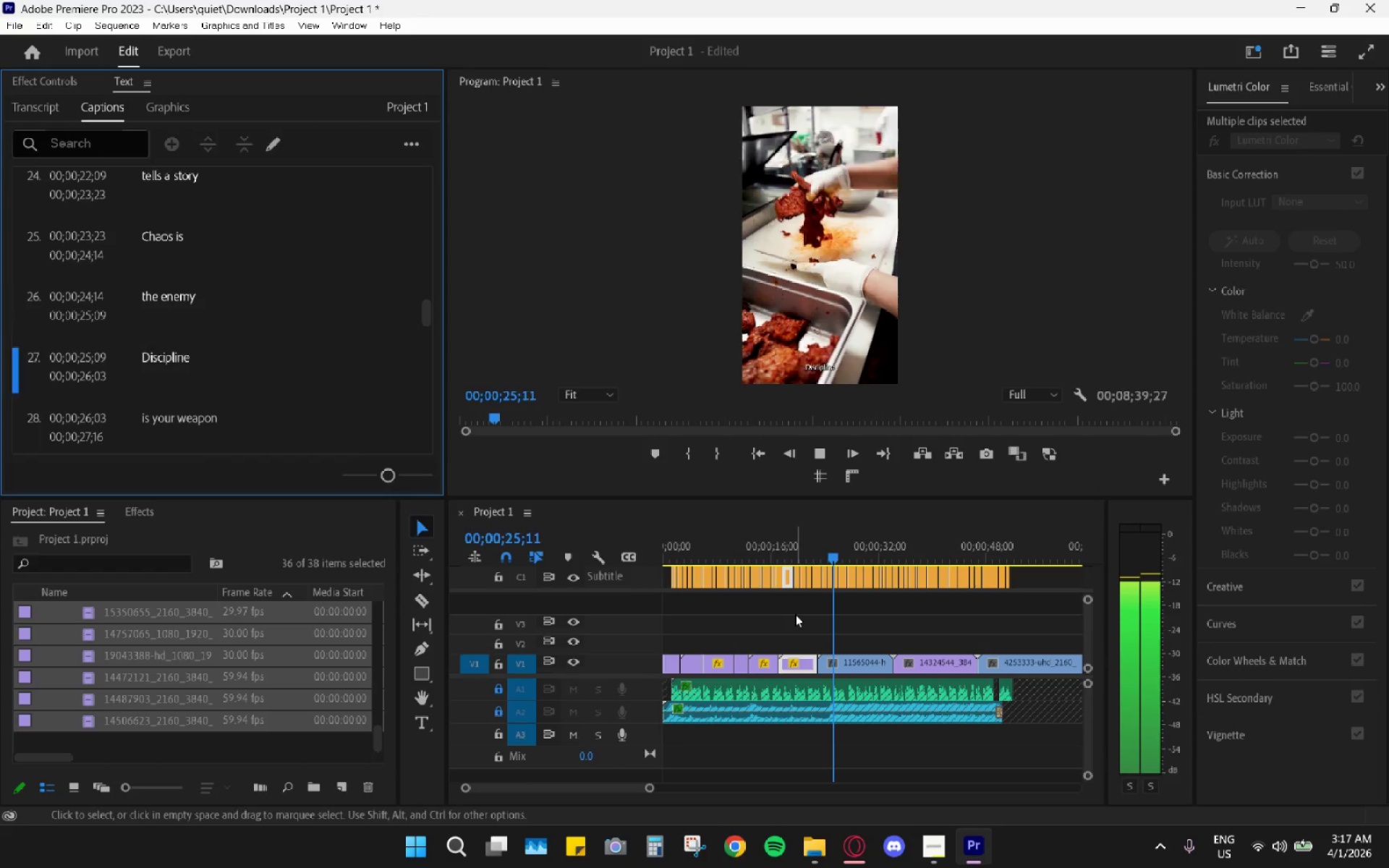 
key(Space)
 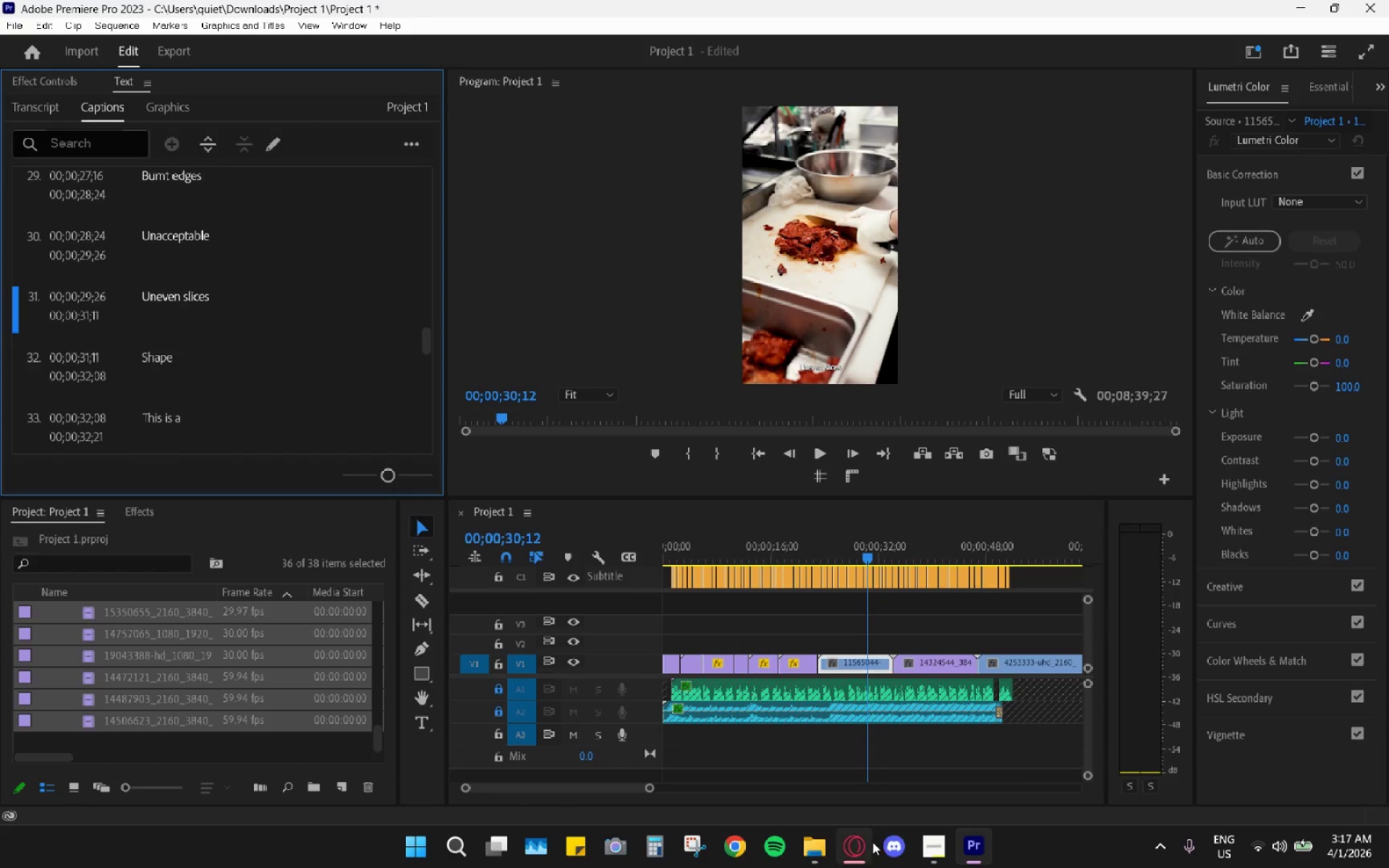 
left_click([862, 846])
 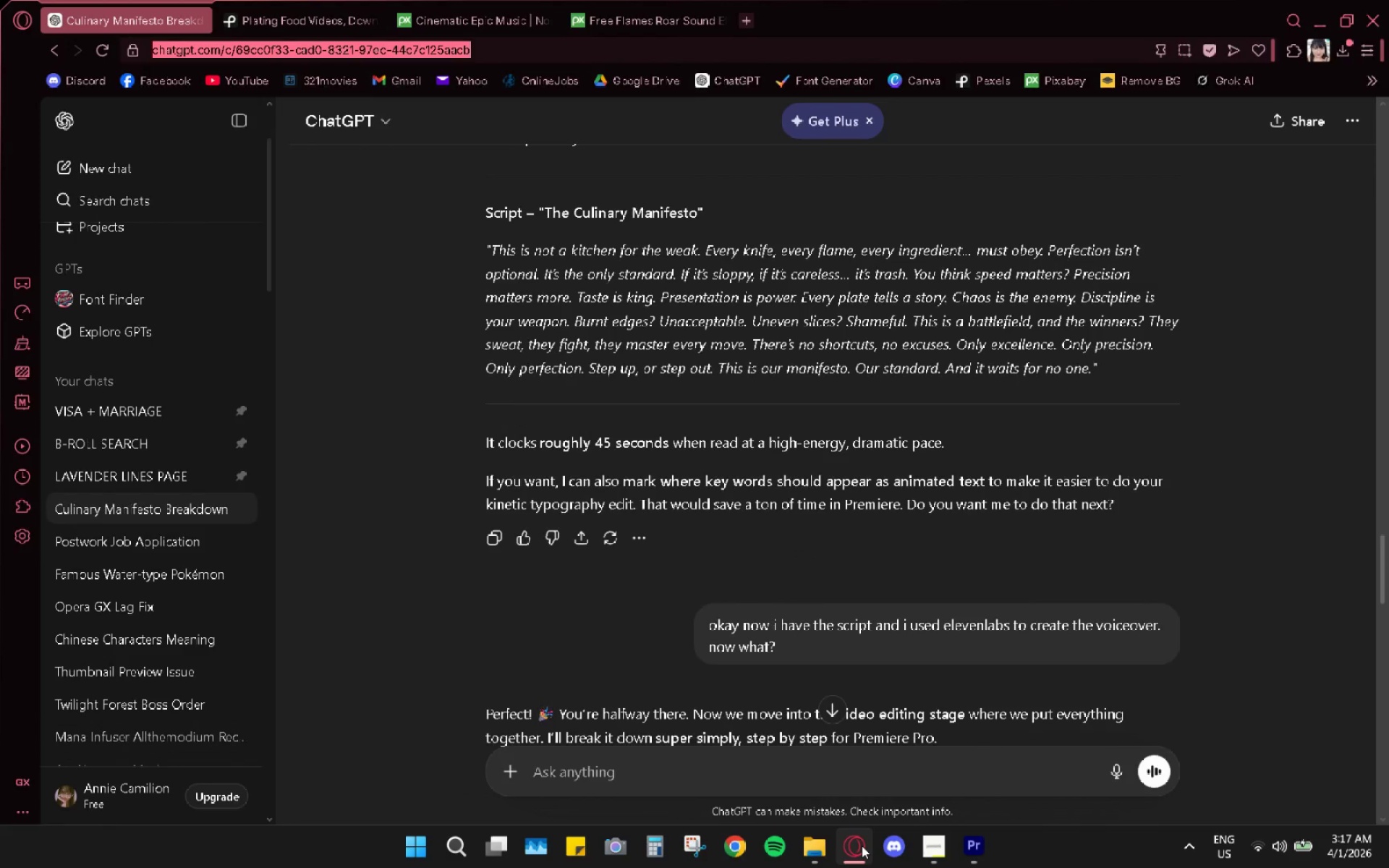 
left_click([862, 846])
 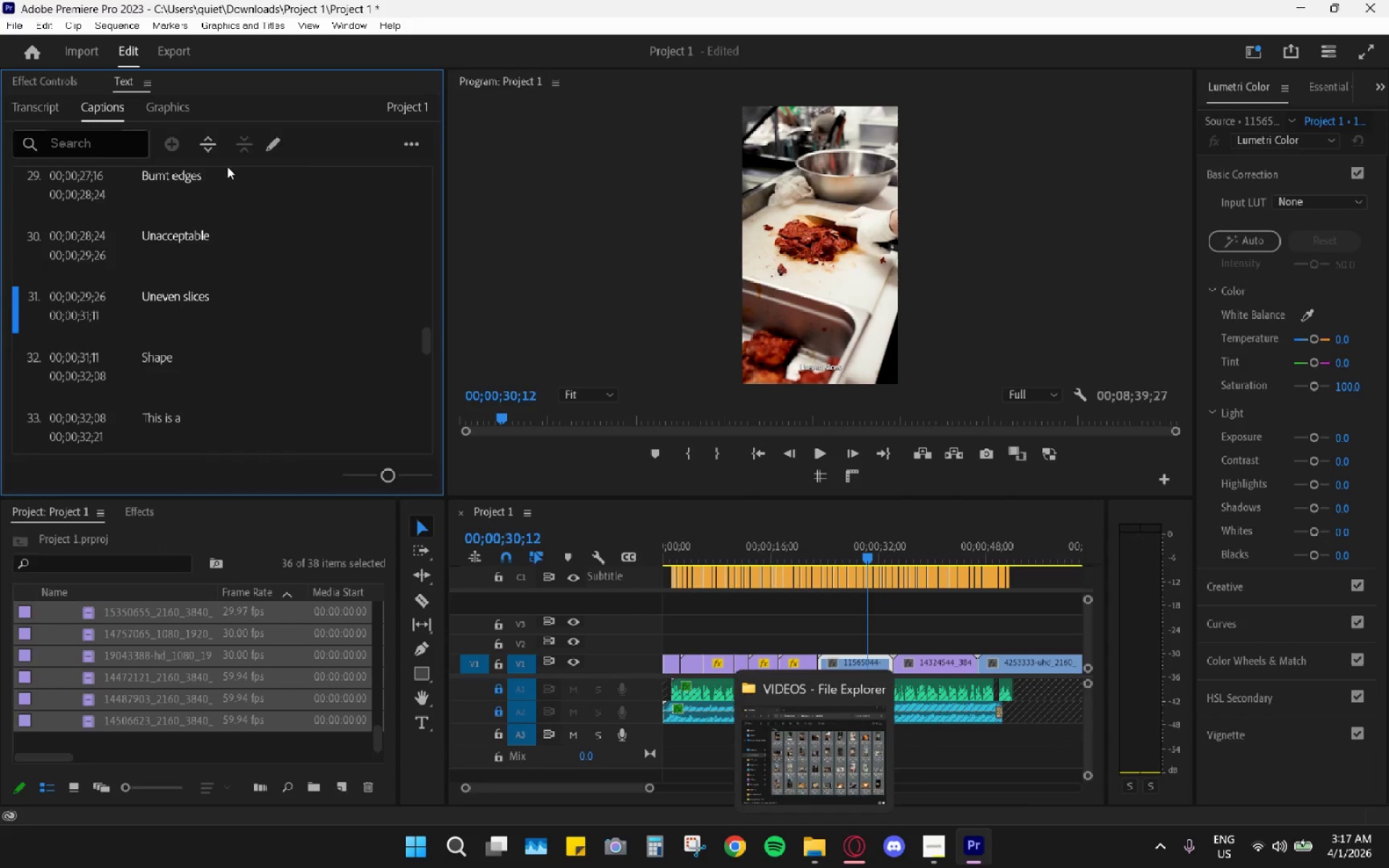 
double_click([232, 187])
 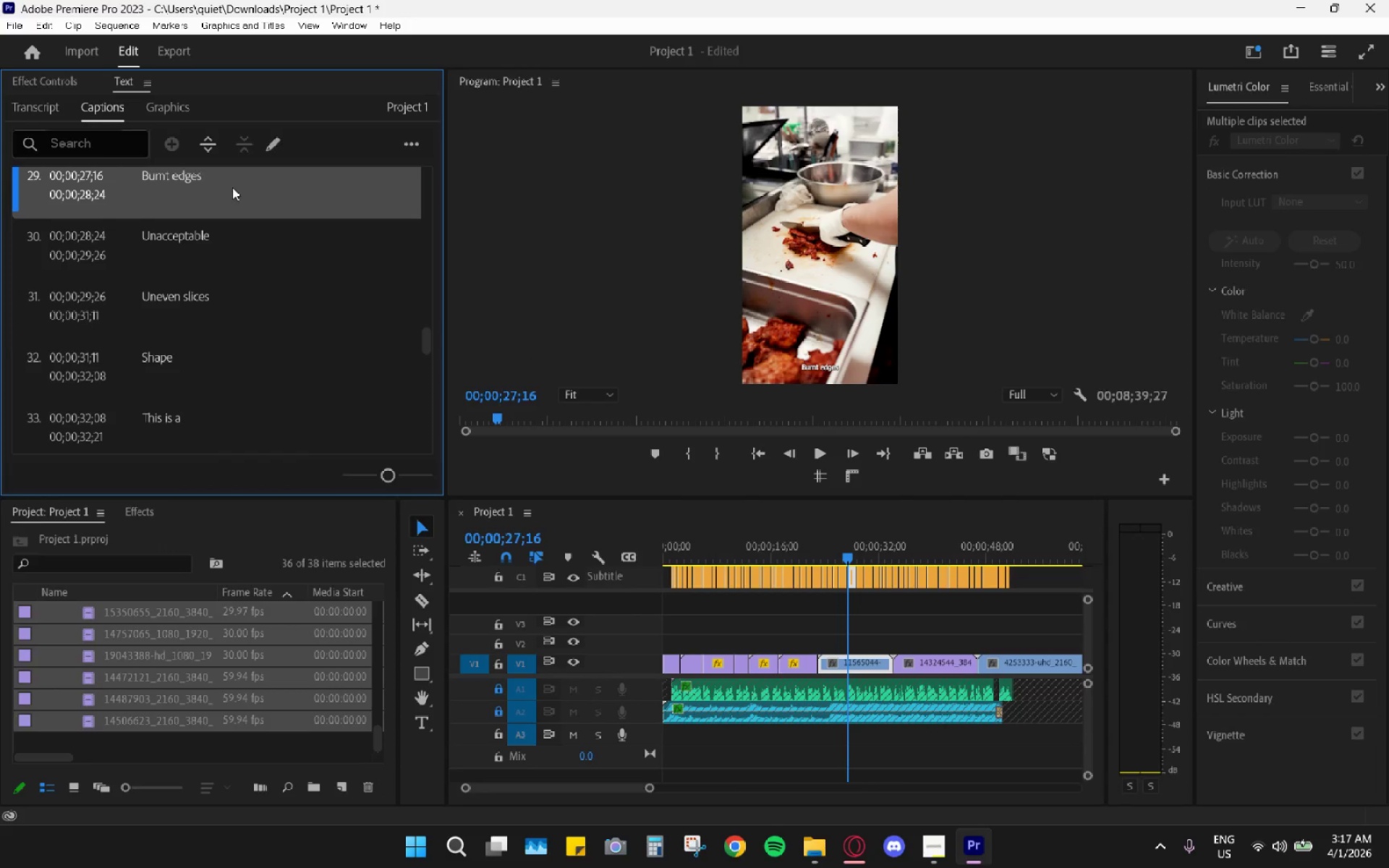 
triple_click([232, 187])
 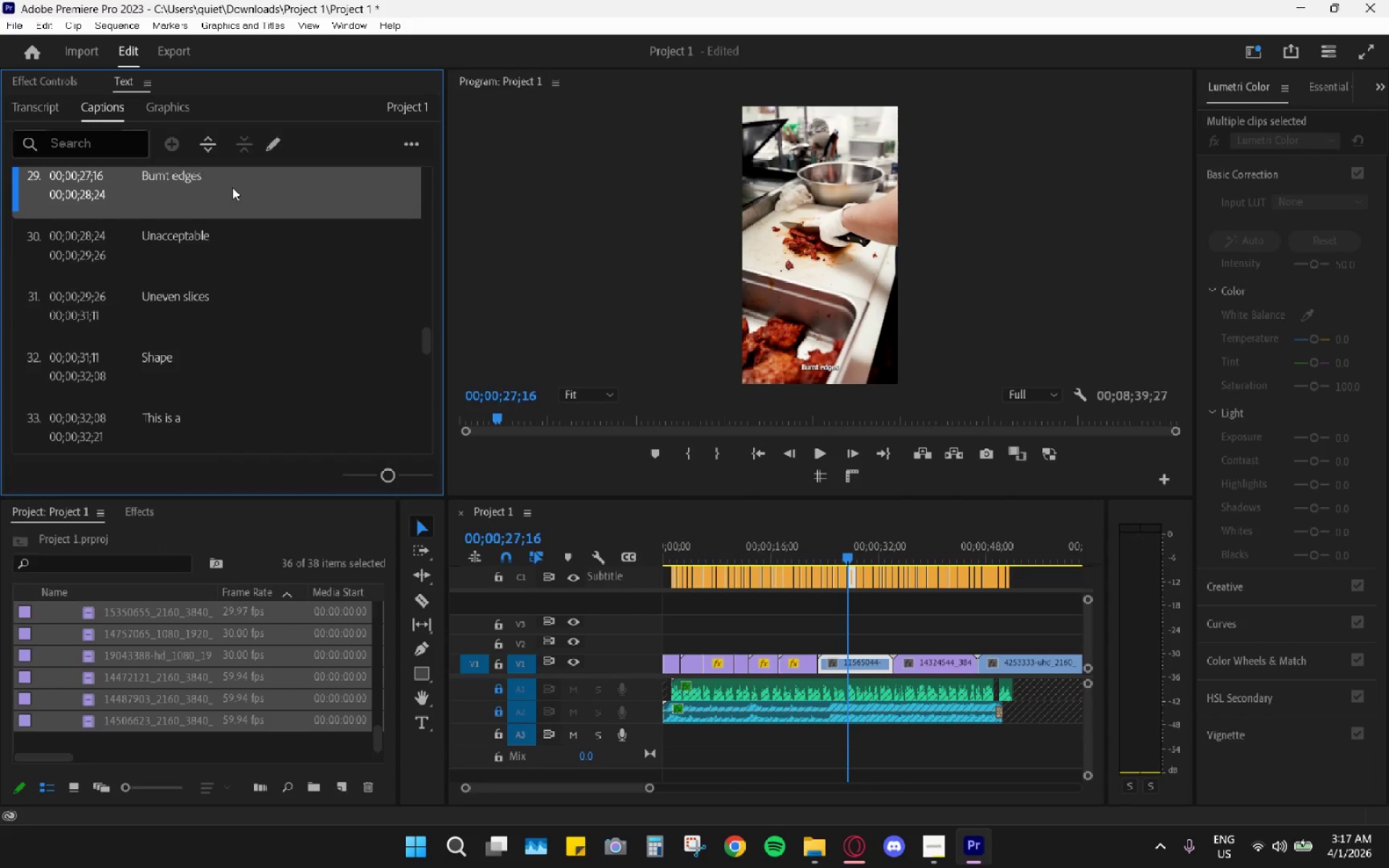 
triple_click([232, 187])
 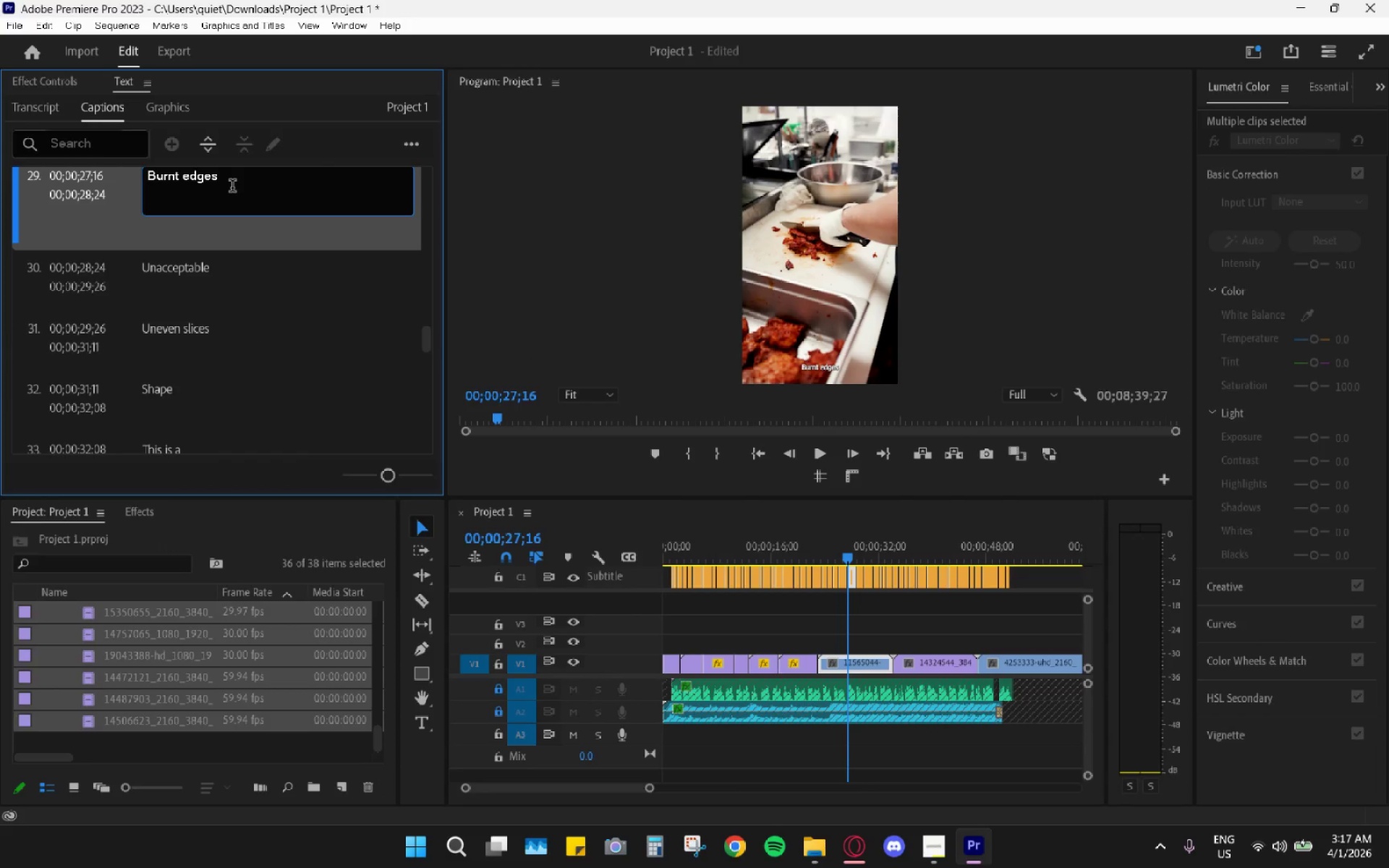 
key(Shift+ShiftRight)
 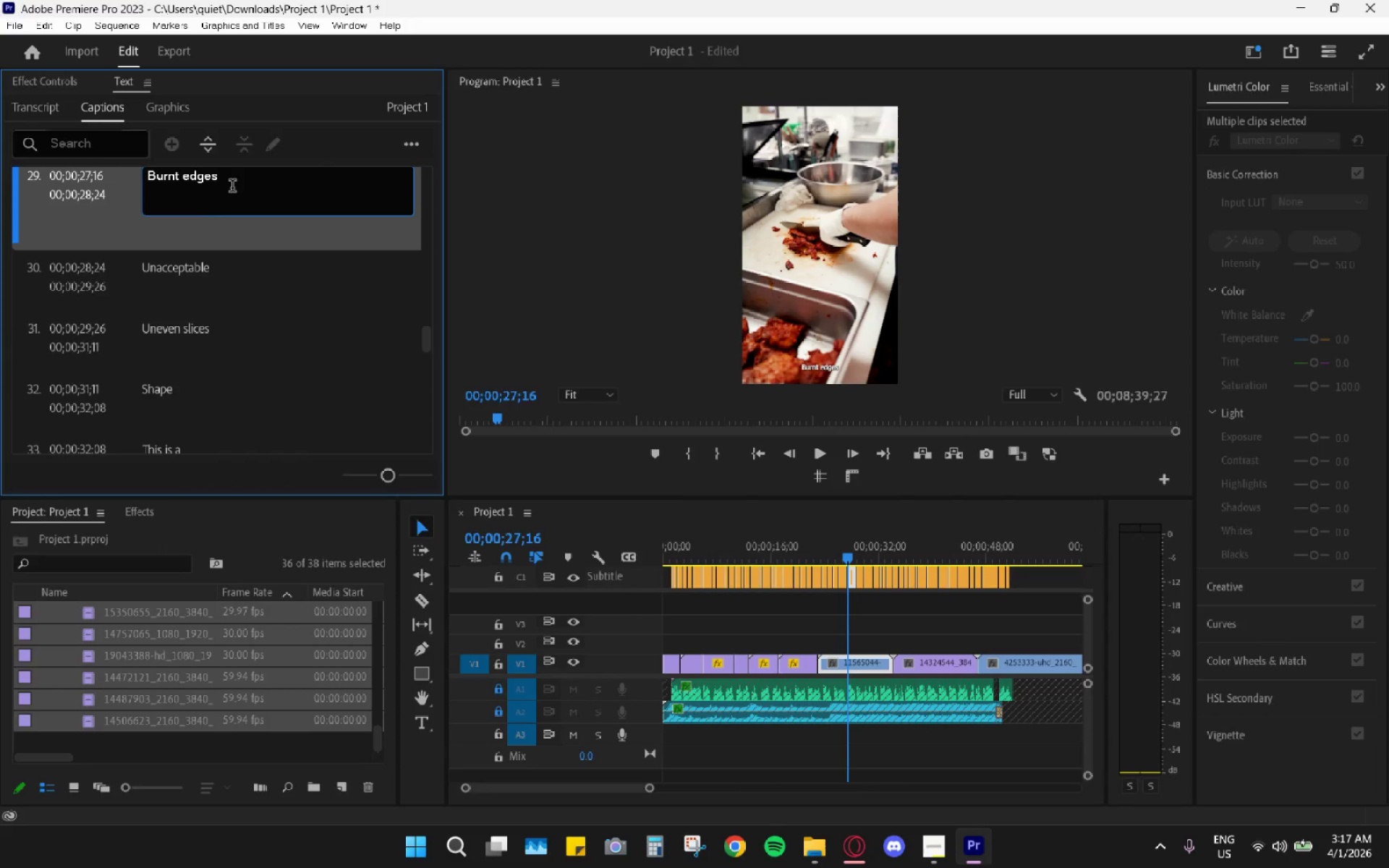 
key(Shift+Slash)
 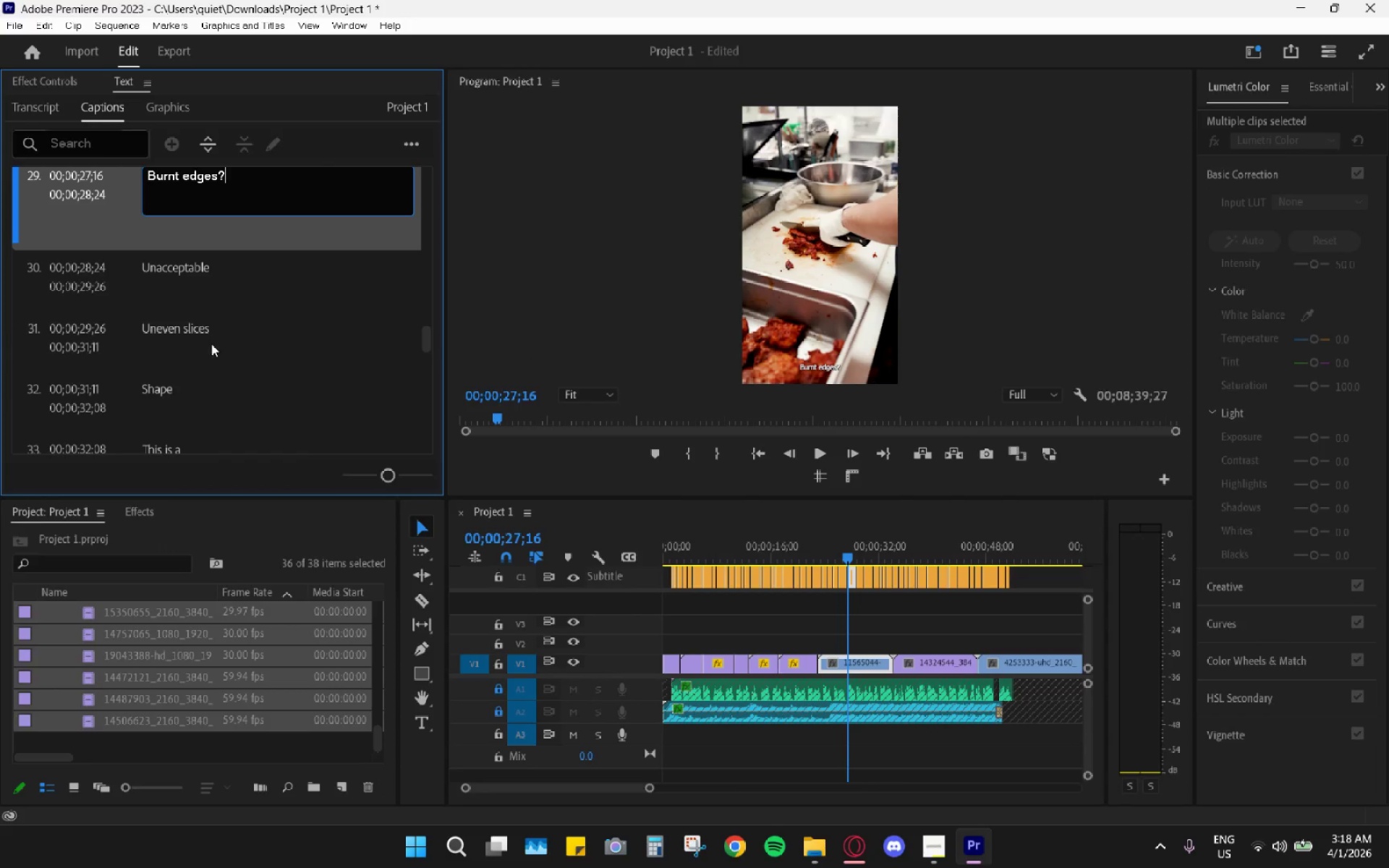 
left_click([226, 333])
 